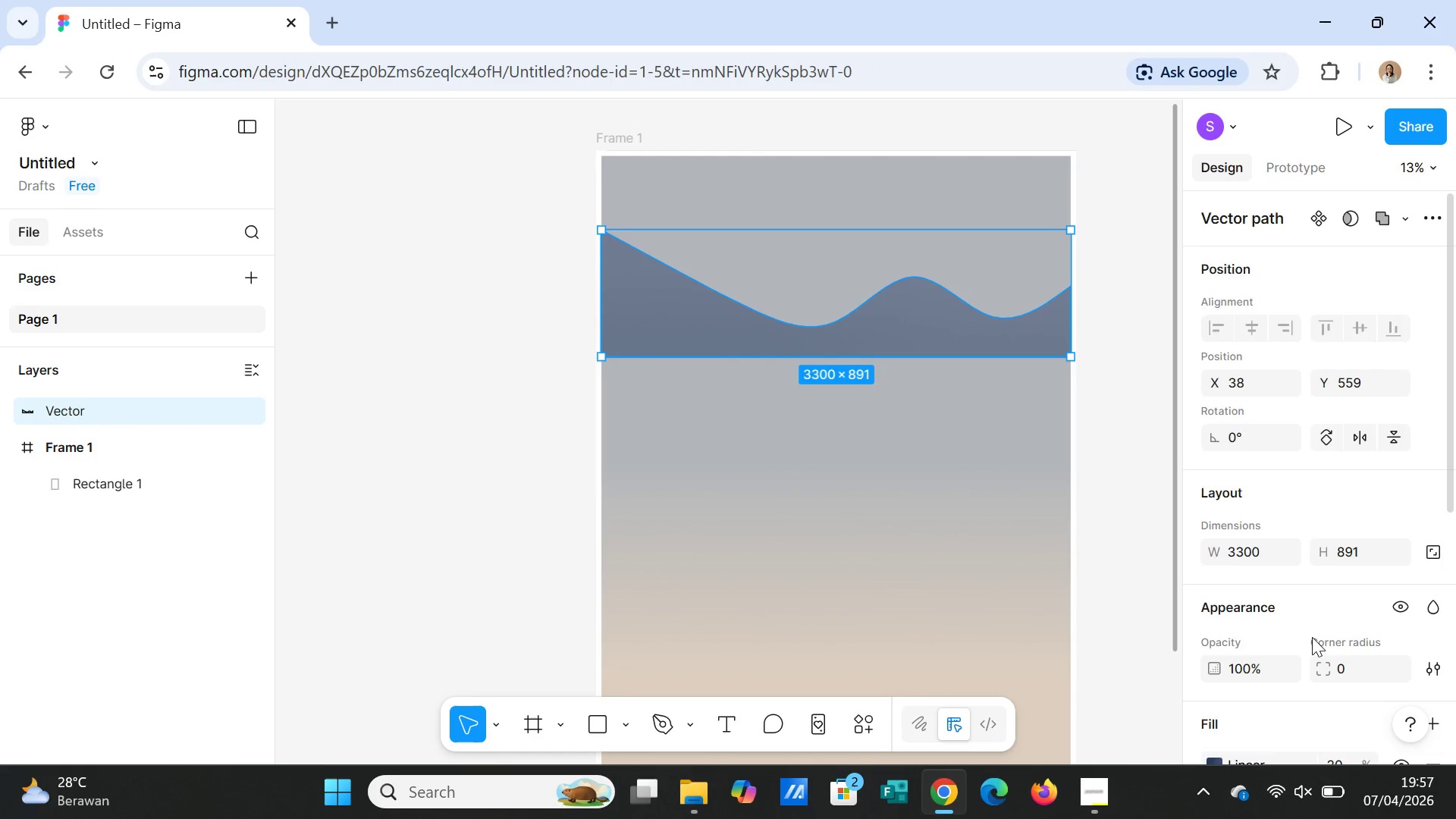 
scroll: coordinate [1329, 617], scroll_direction: down, amount: 2.0
 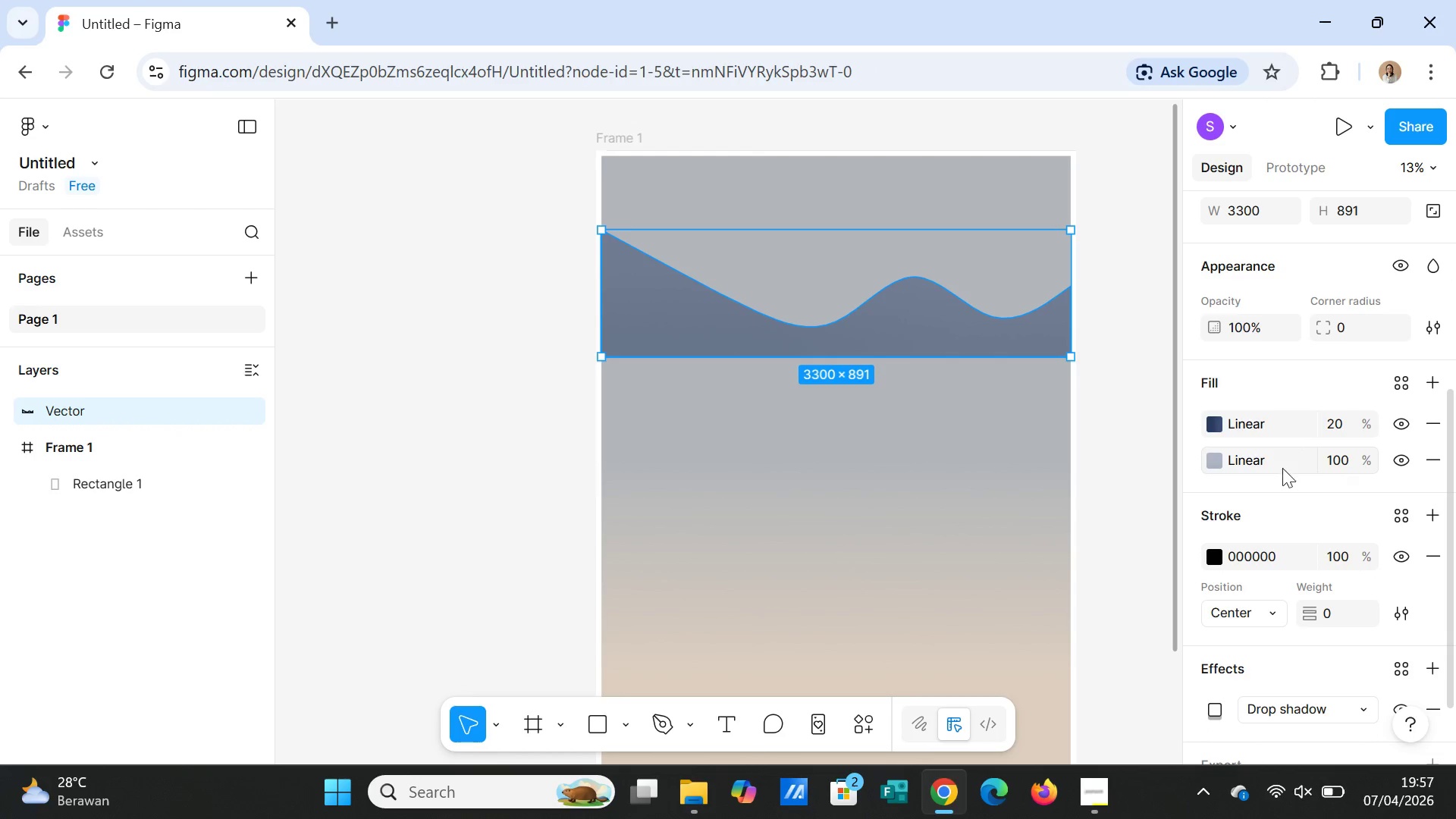 
left_click([1257, 457])
 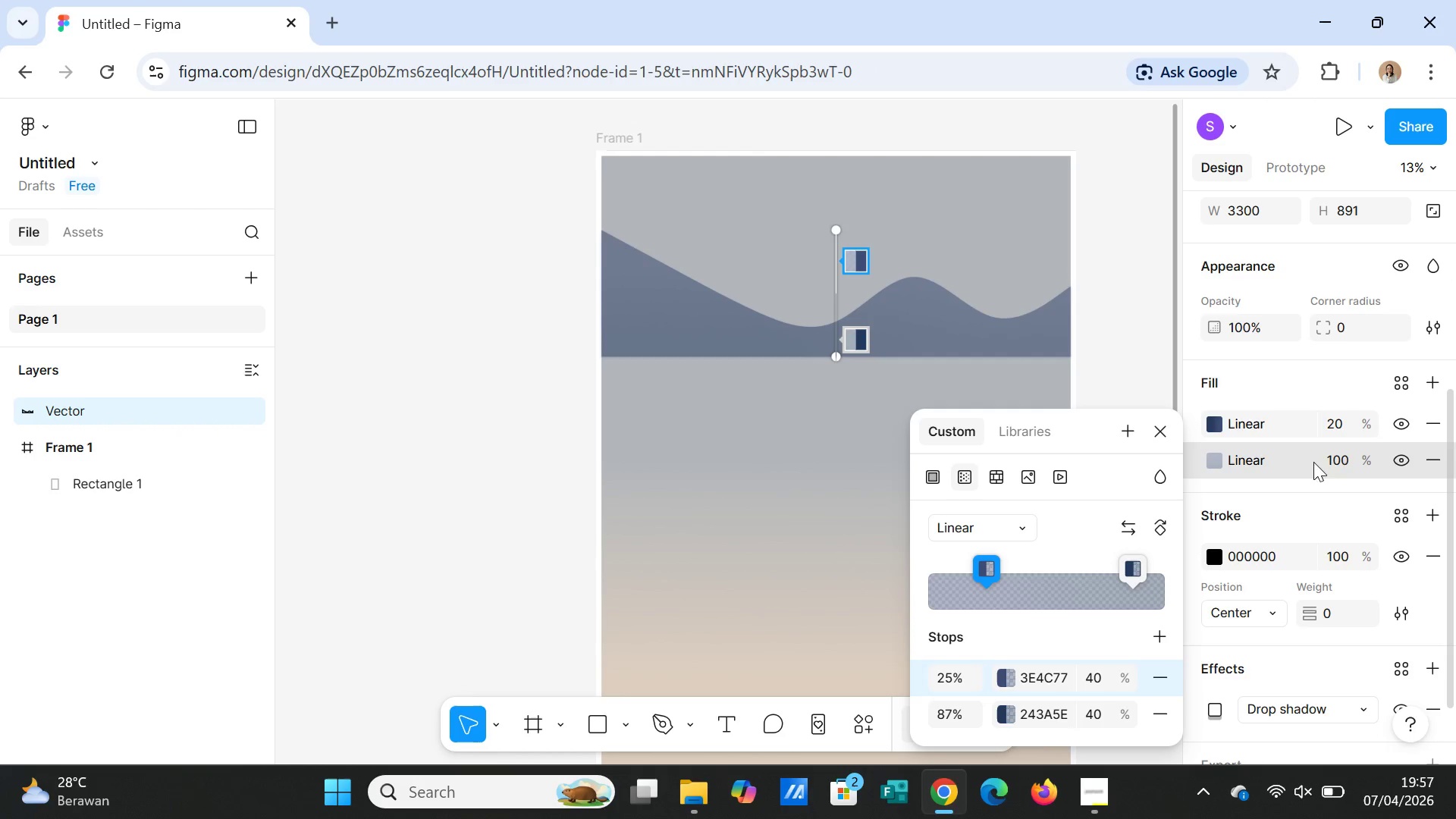 
left_click([1341, 461])
 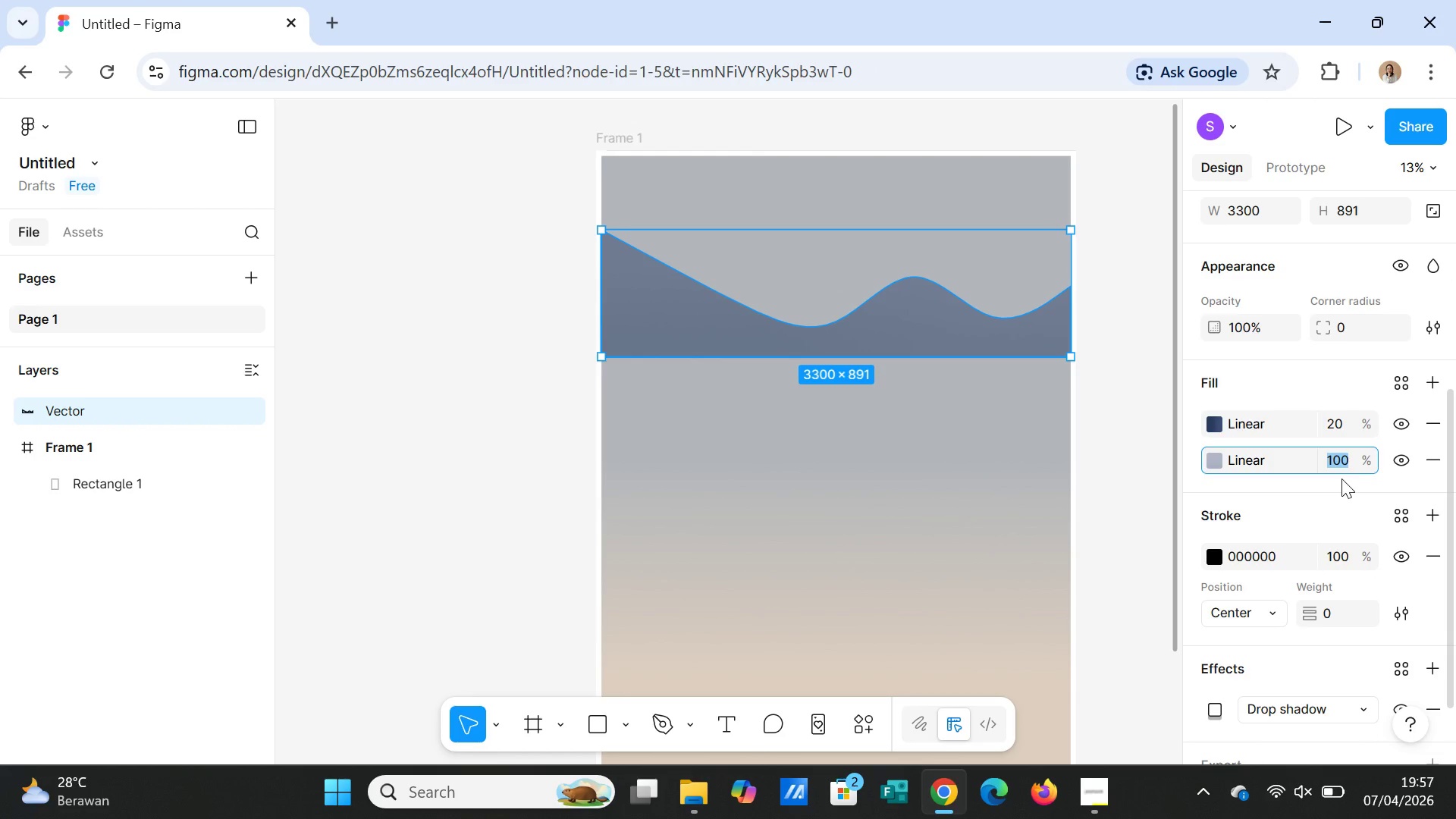 
key(2)
 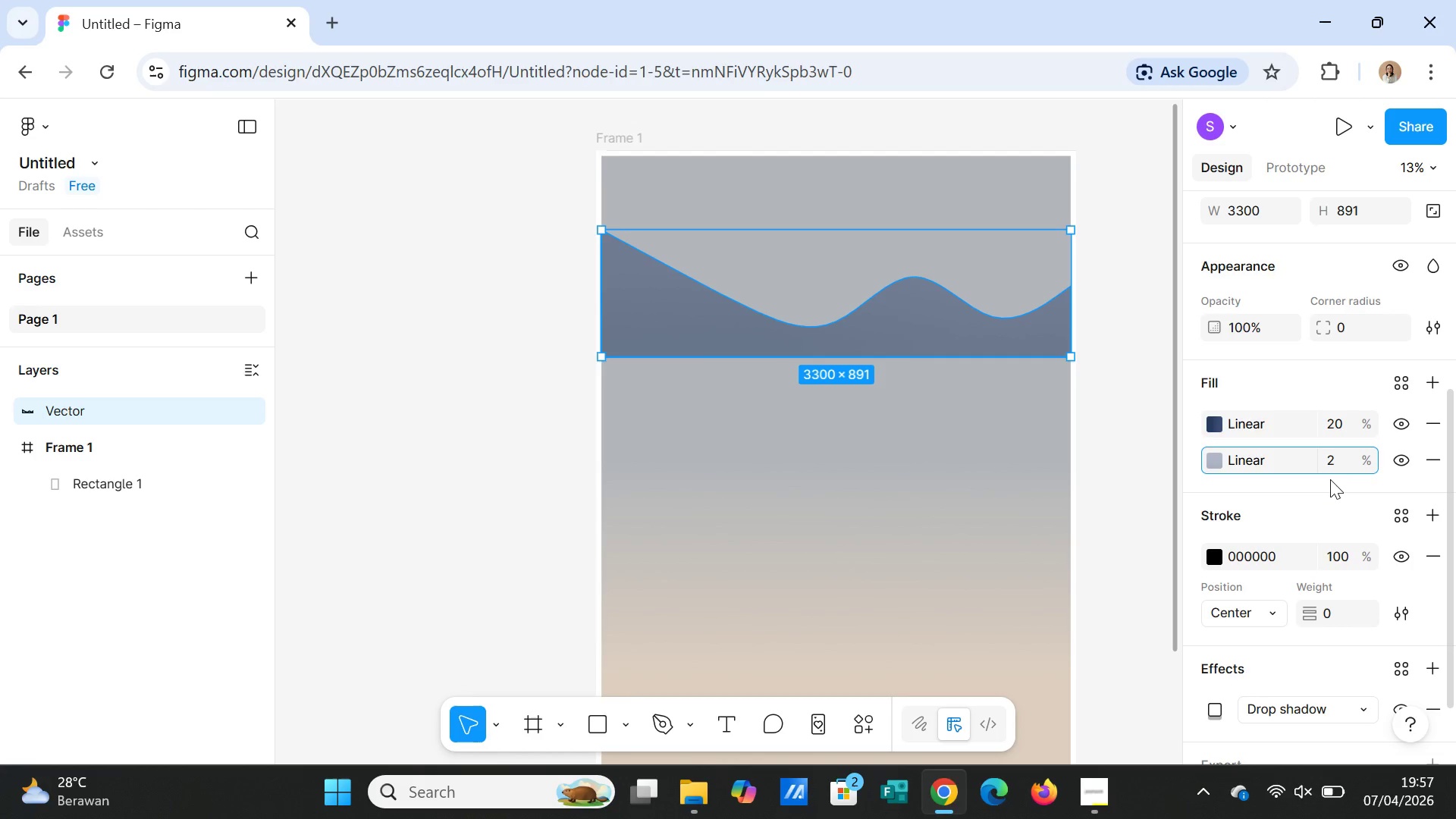 
key(Backspace)
 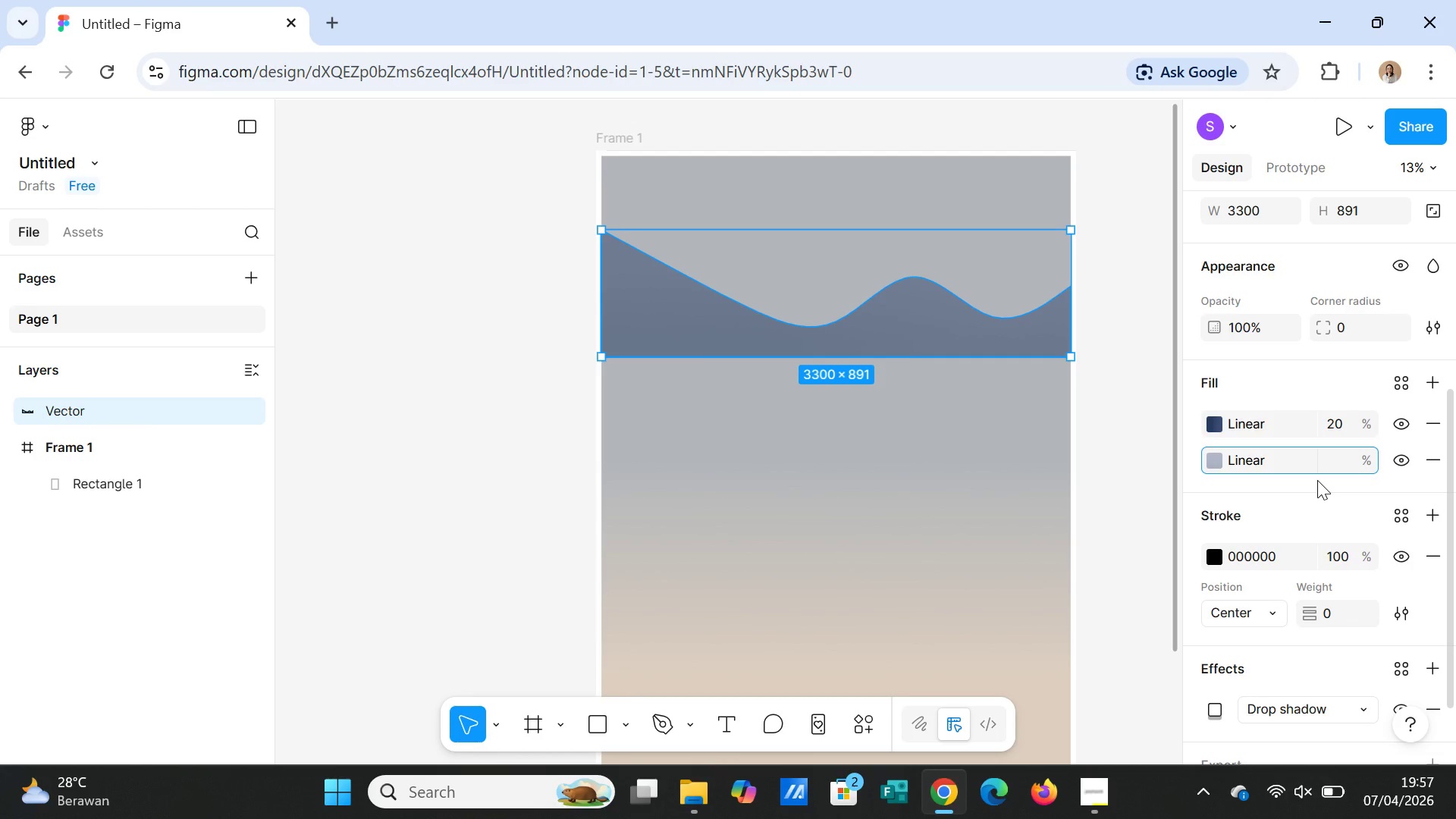 
type(40)
 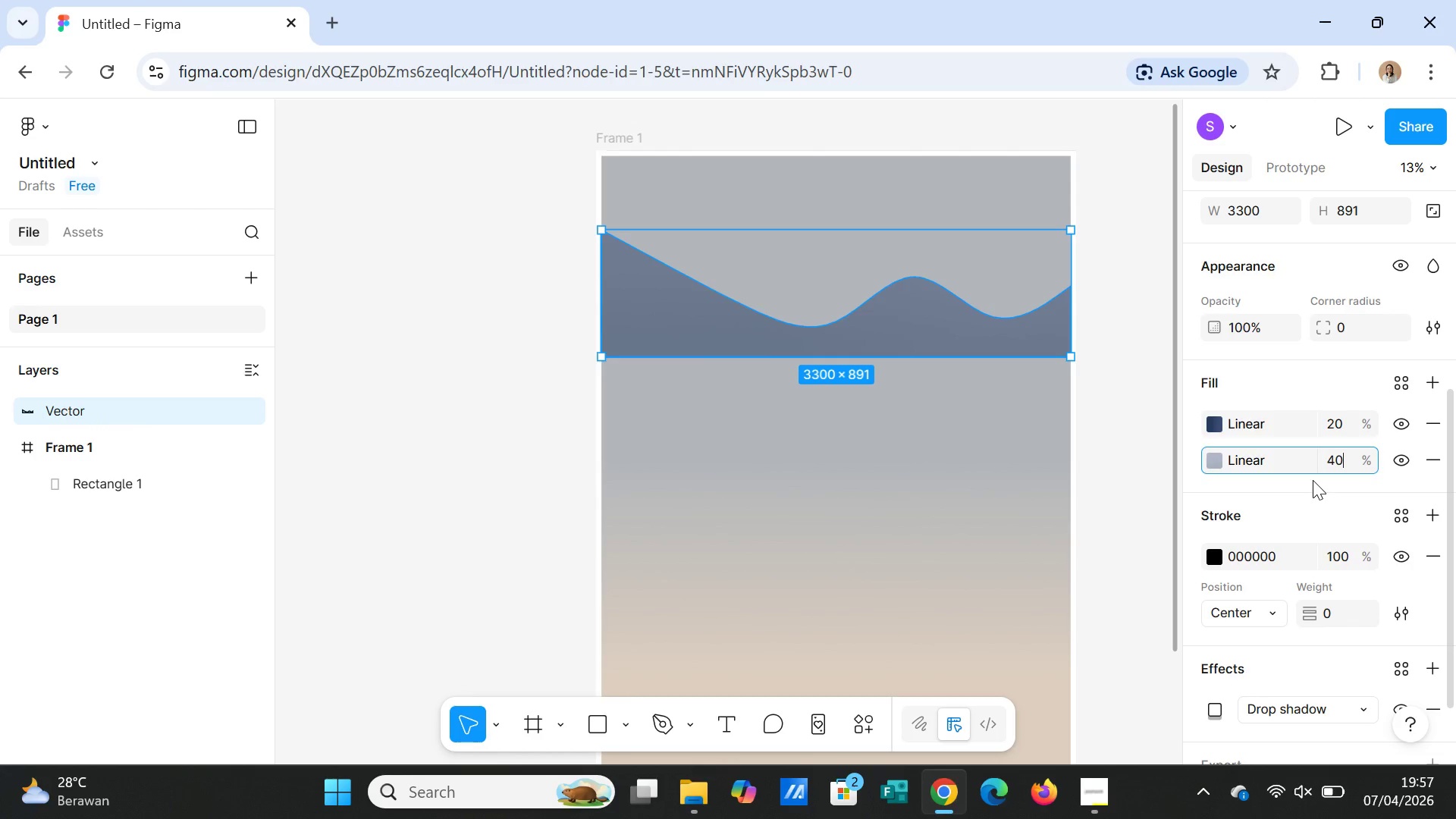 
key(Enter)
 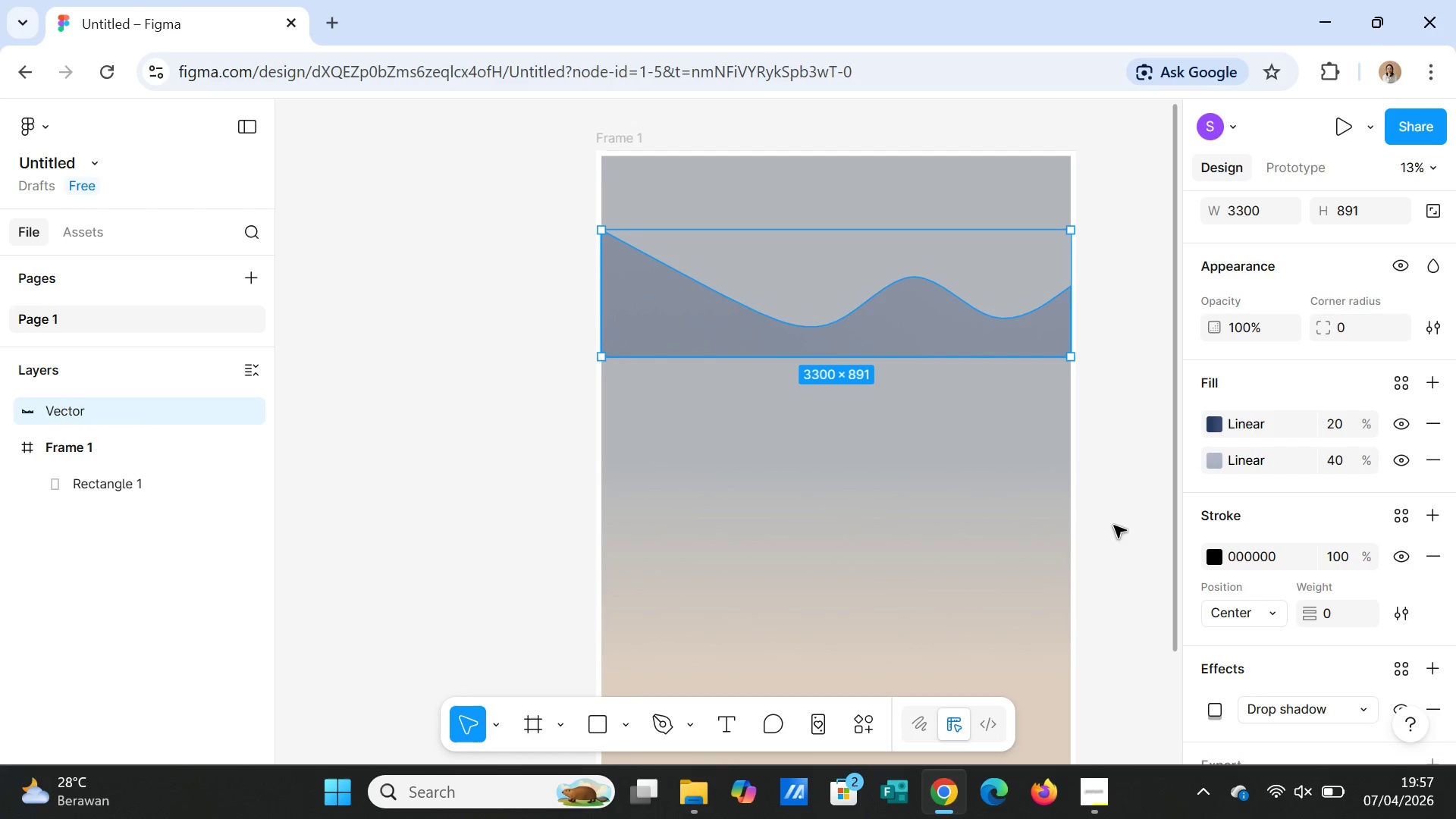 
left_click([1119, 535])
 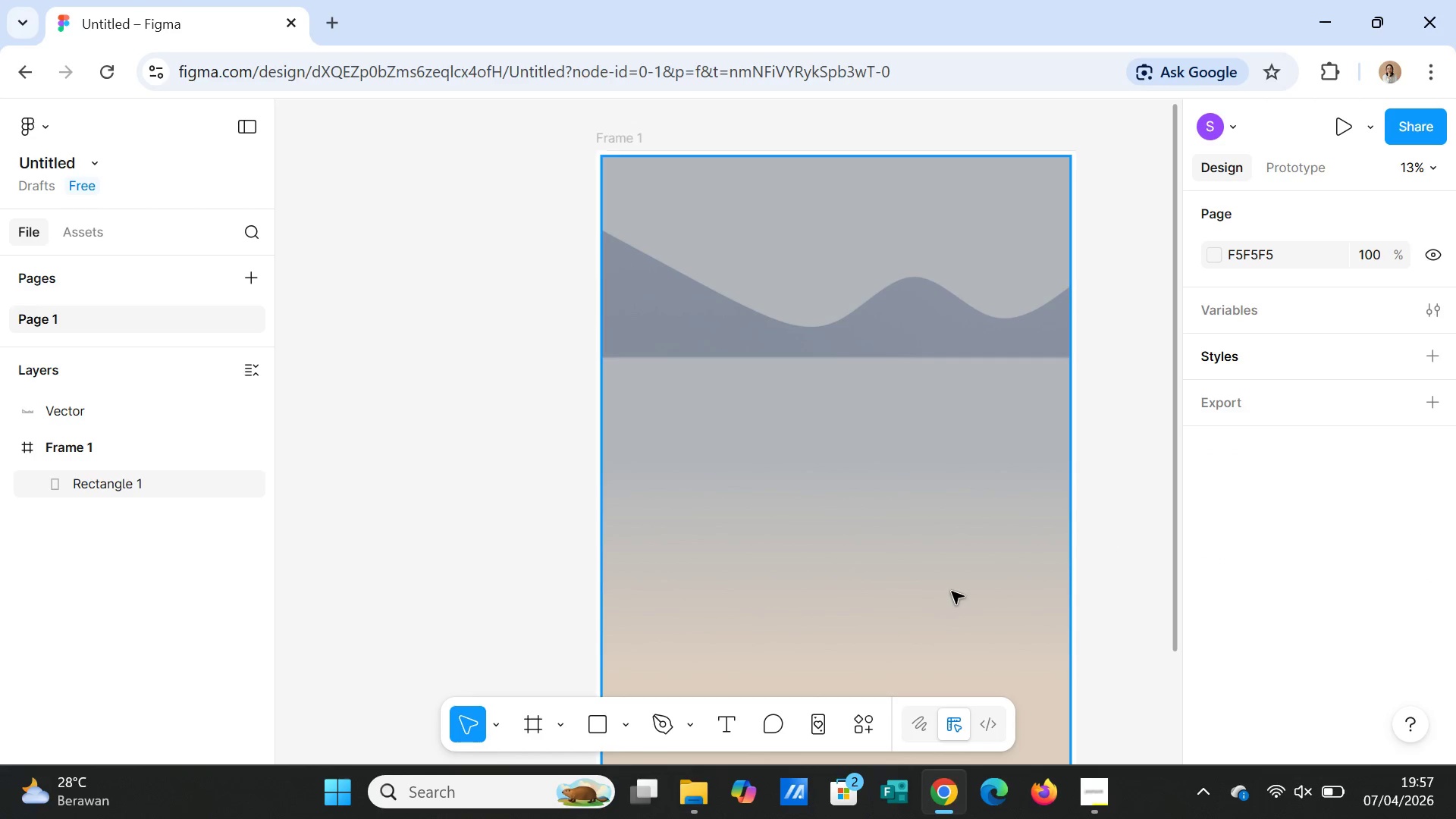 
scroll: coordinate [952, 592], scroll_direction: down, amount: 6.0
 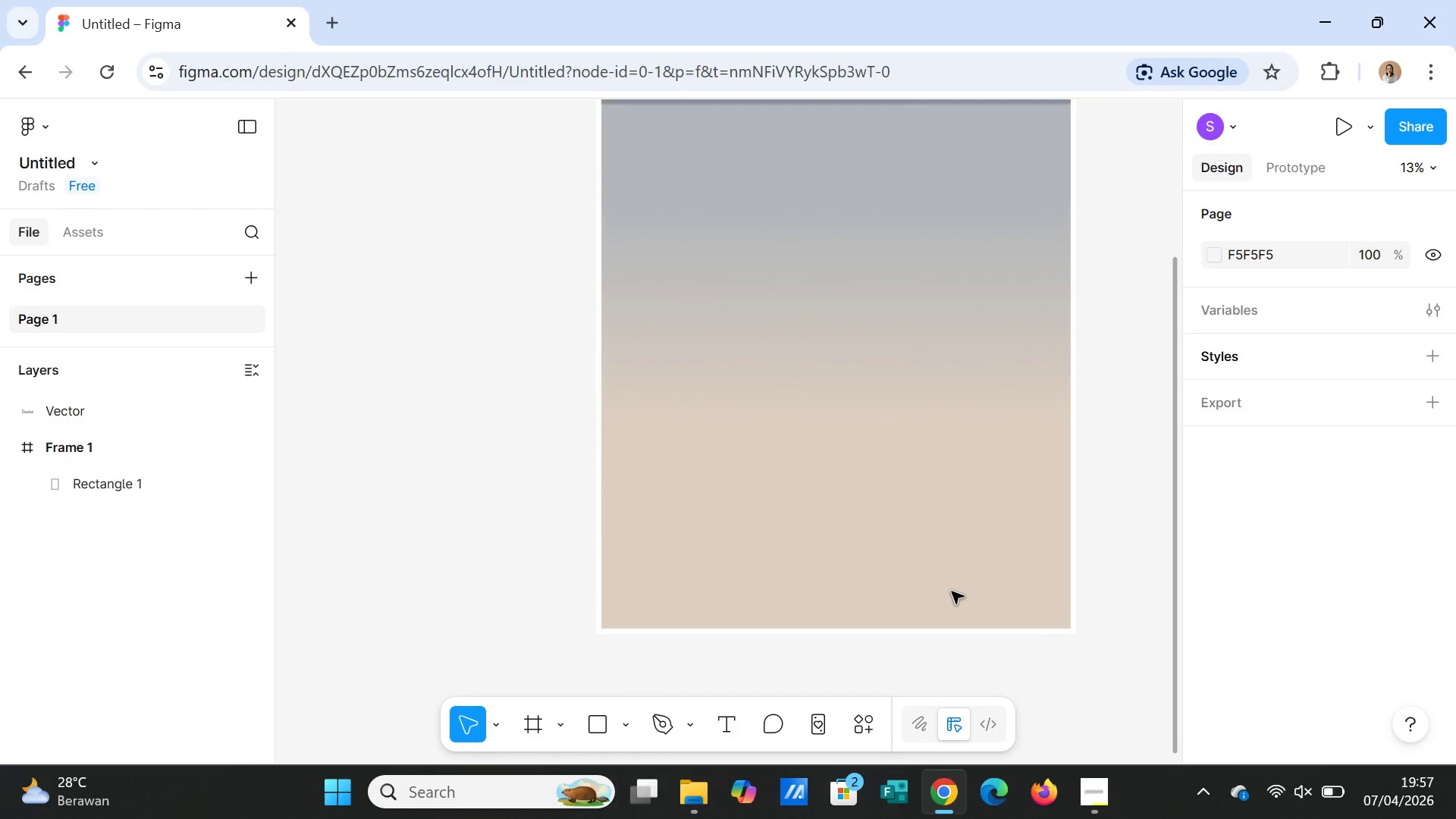 
scroll: coordinate [952, 592], scroll_direction: up, amount: 6.0
 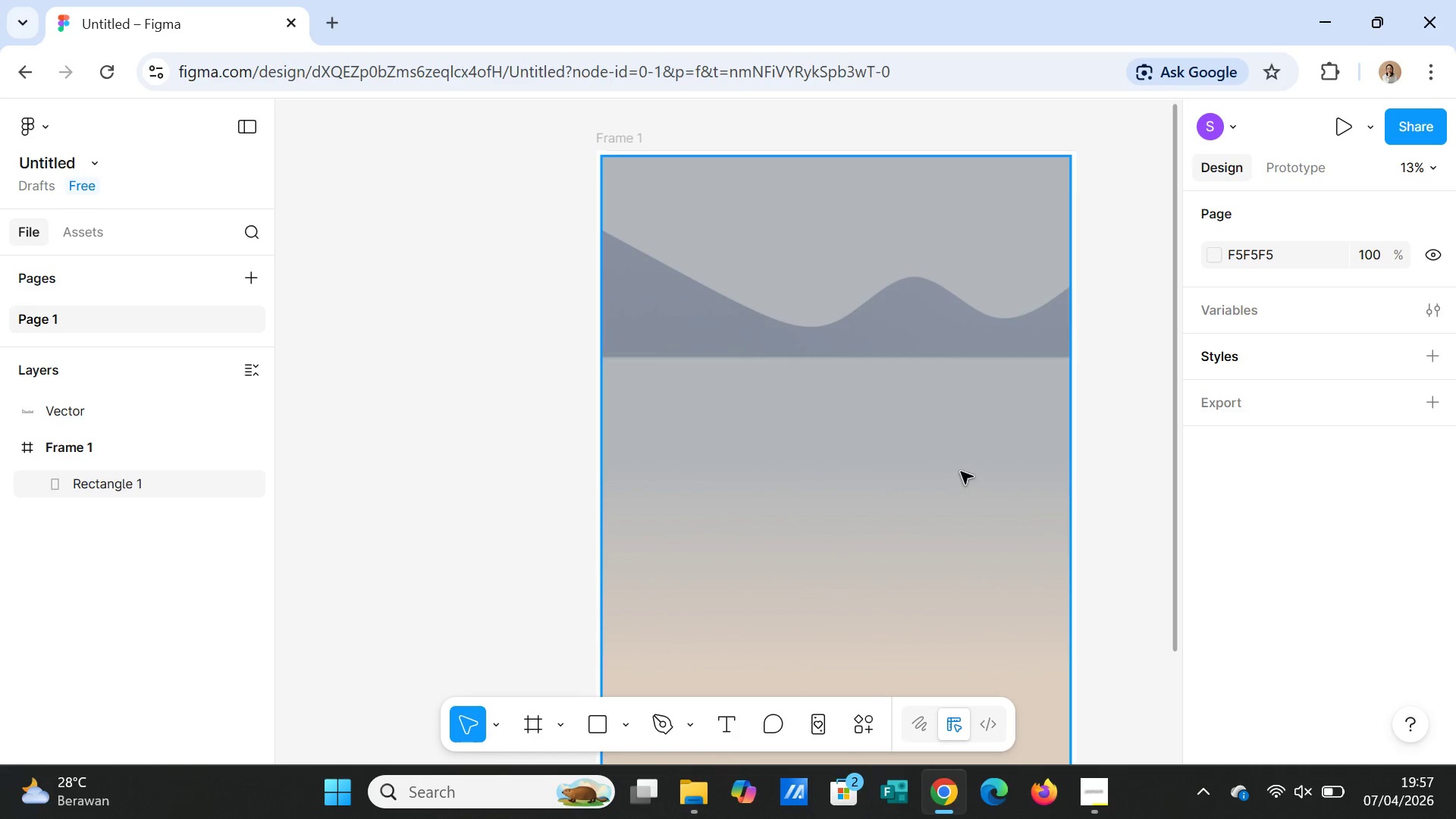 
left_click([961, 472])
 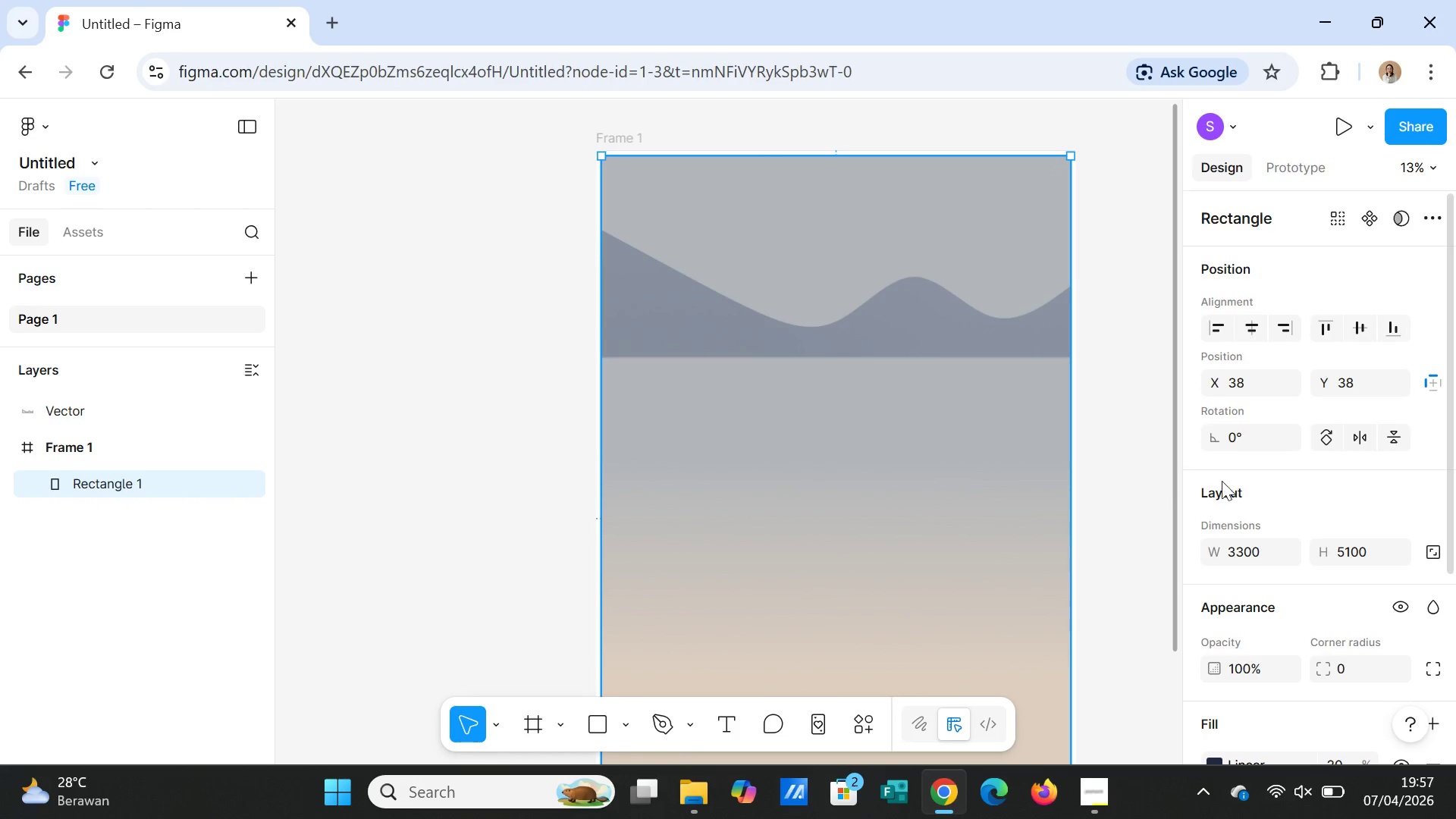 
scroll: coordinate [1352, 610], scroll_direction: down, amount: 3.0
 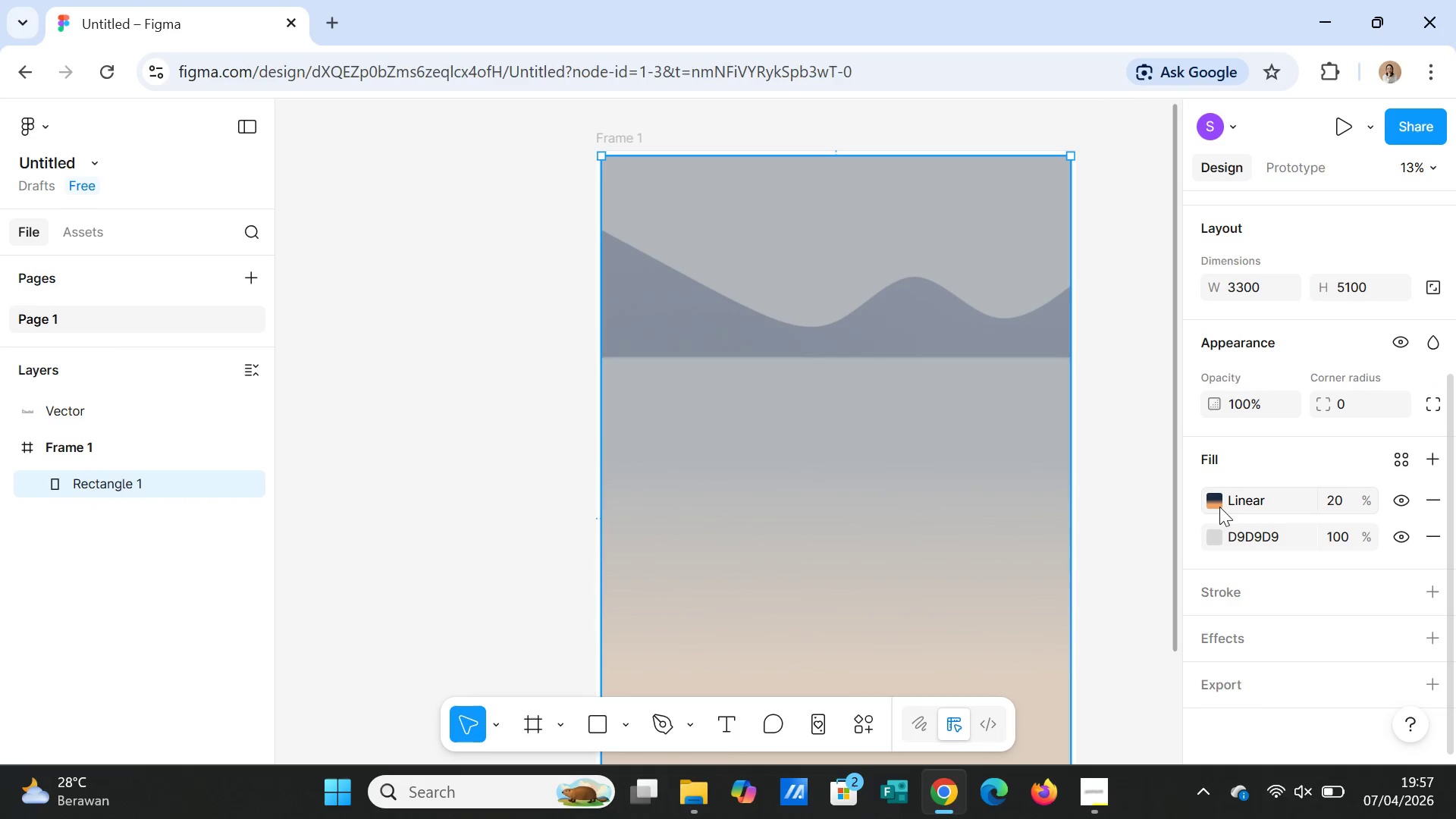 
left_click([1220, 503])
 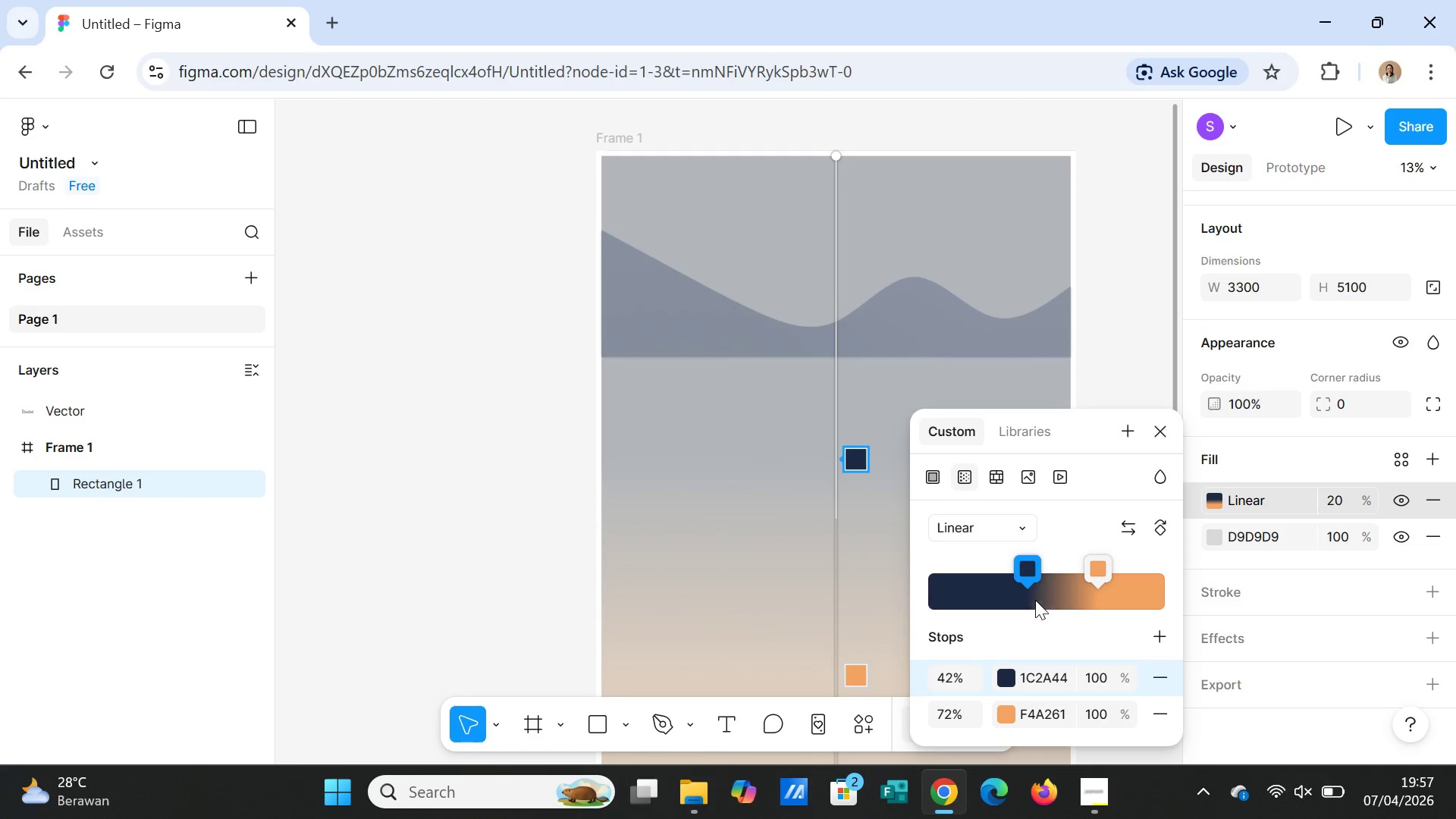 
left_click_drag(start_coordinate=[1031, 562], to_coordinate=[950, 540])
 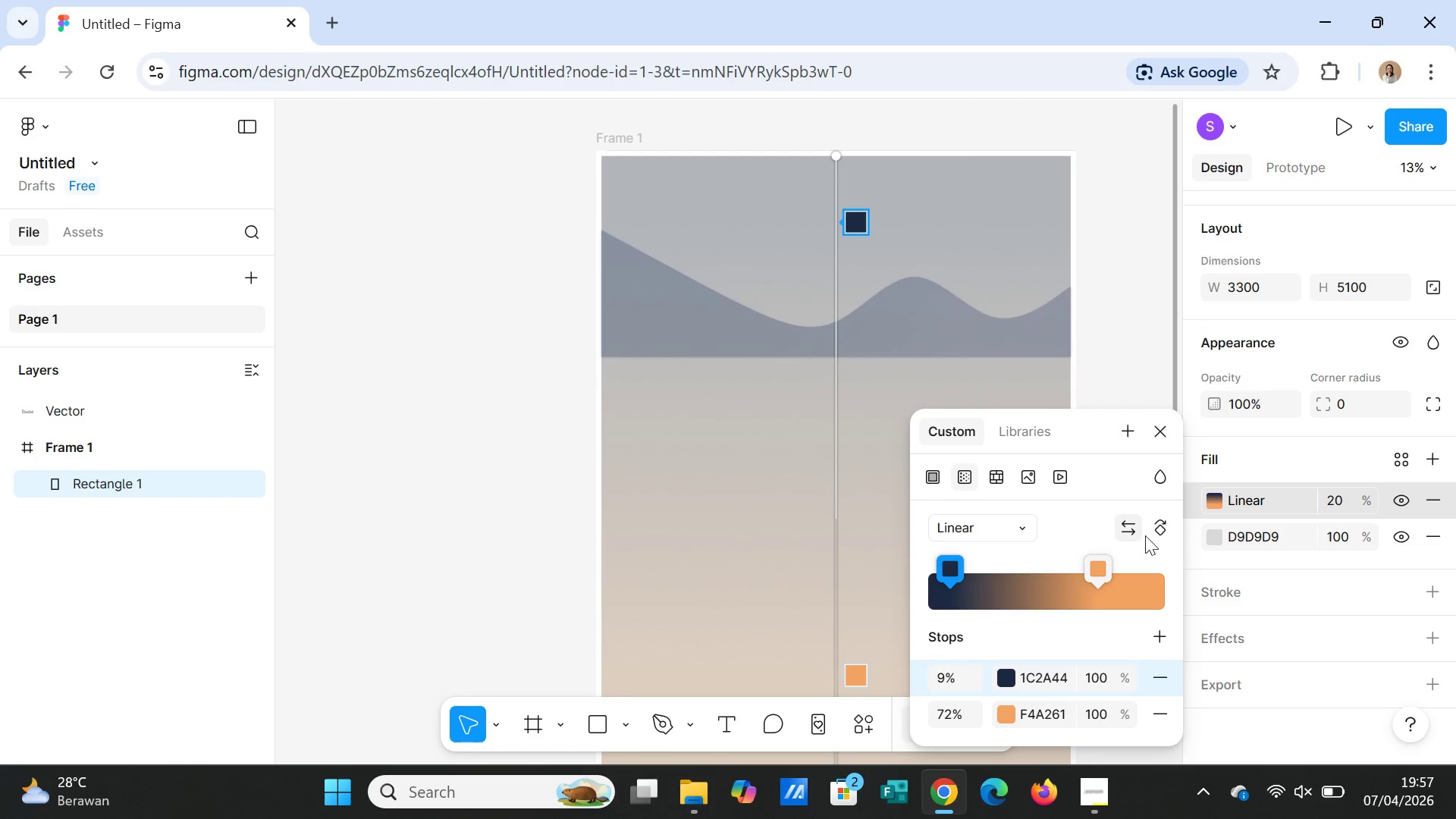 
left_click([1159, 532])
 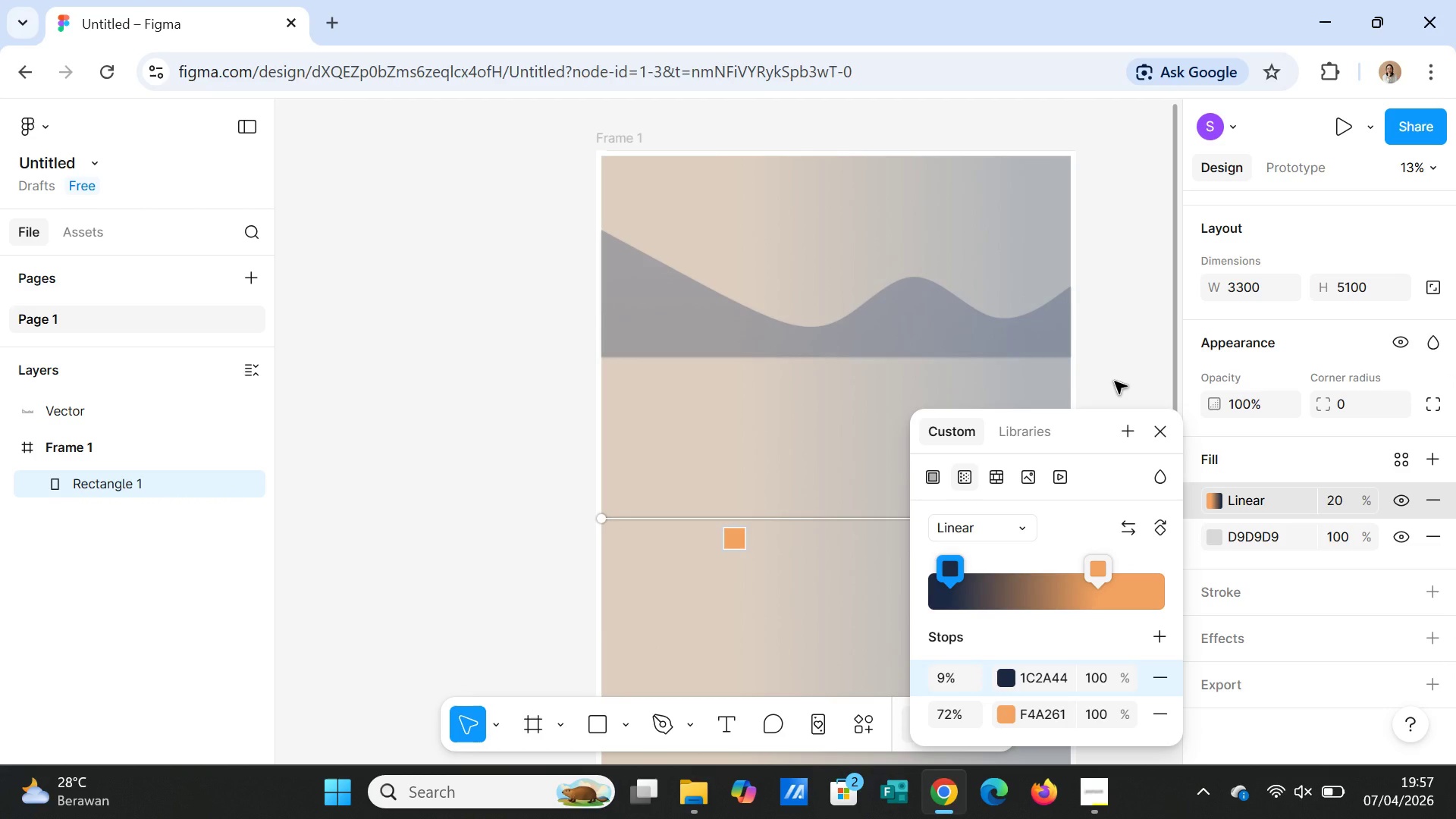 
wait(5.36)
 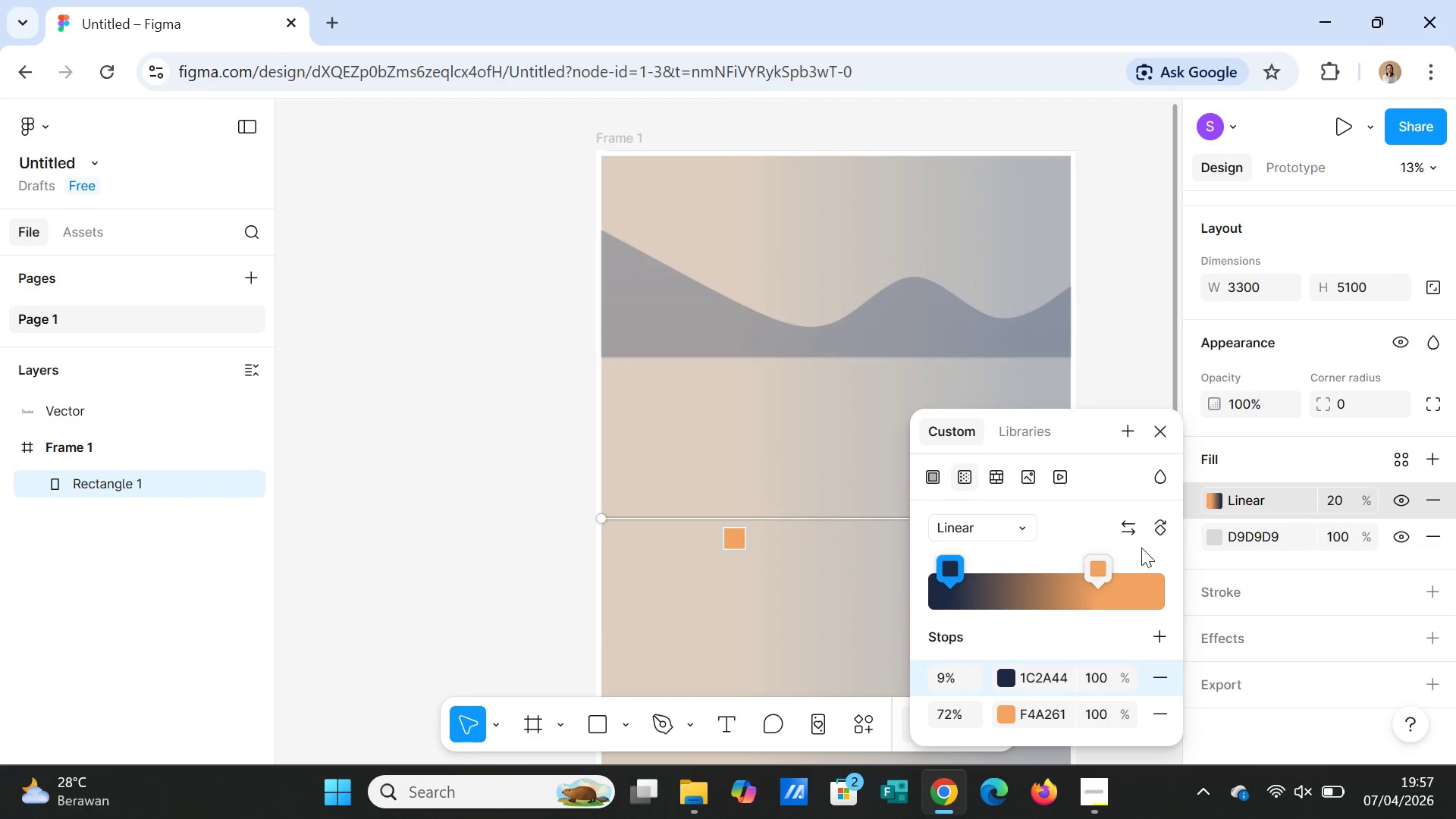 
left_click([1115, 381])
 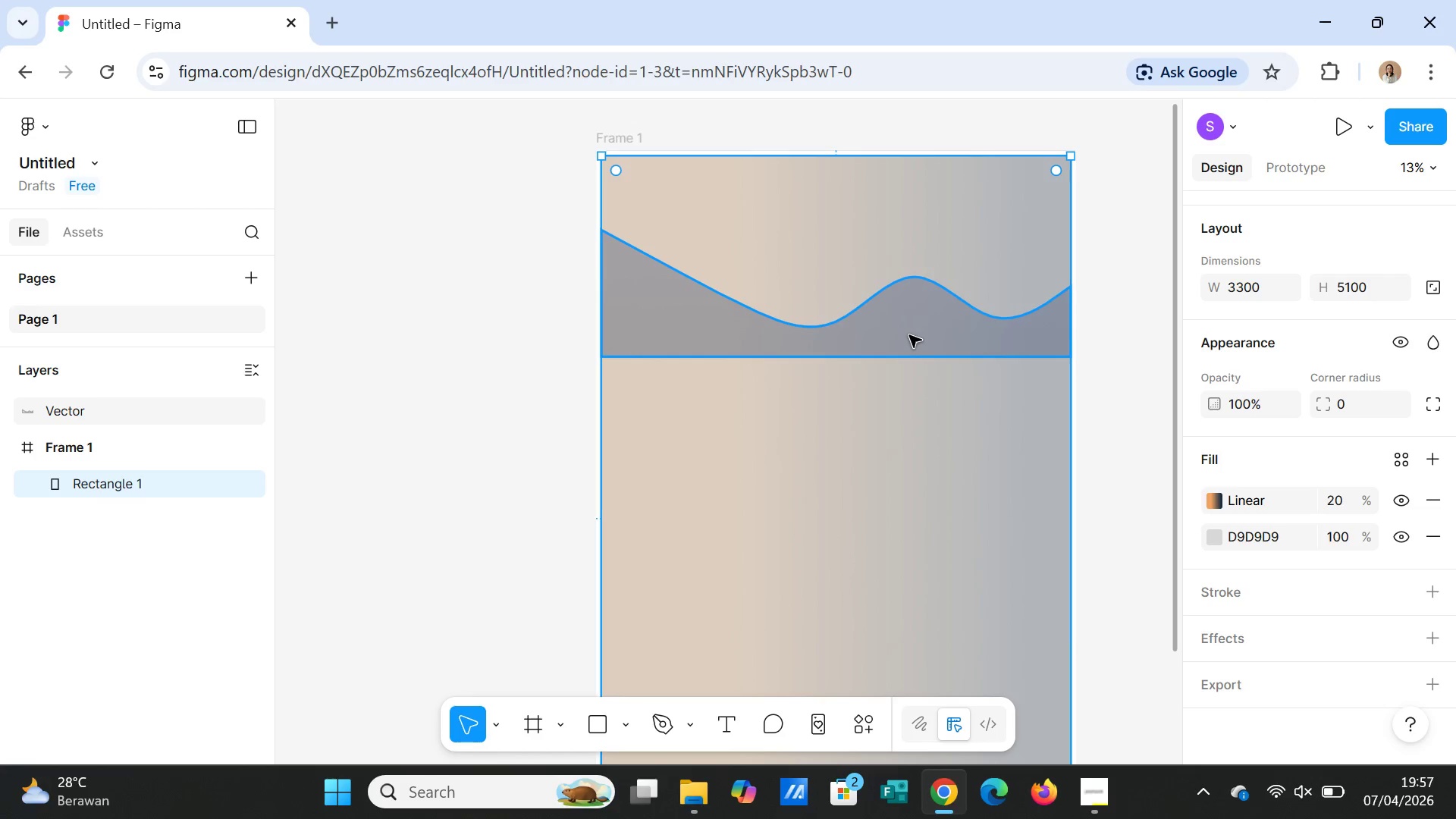 
left_click([909, 335])
 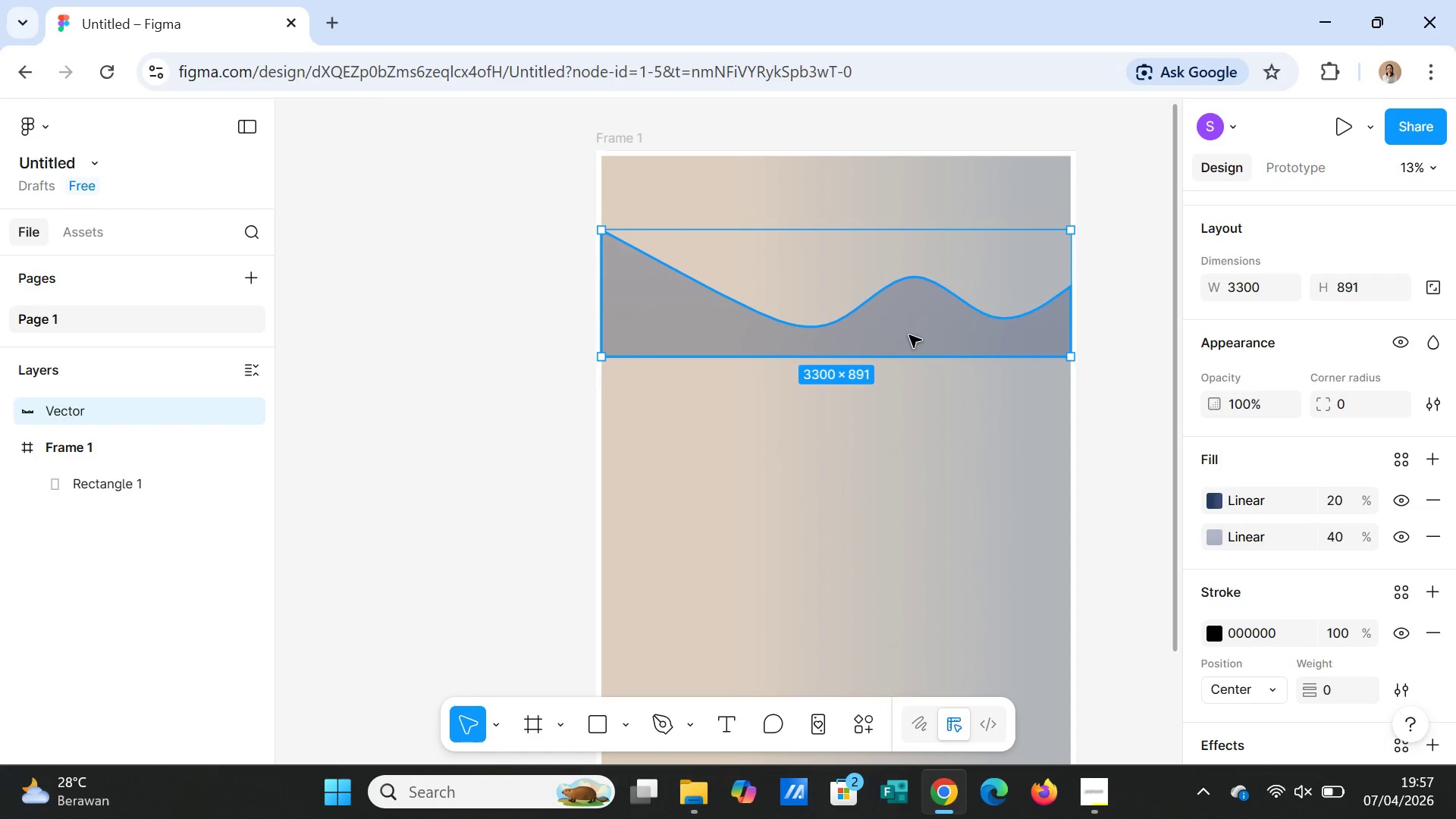 
key(Control+D)
 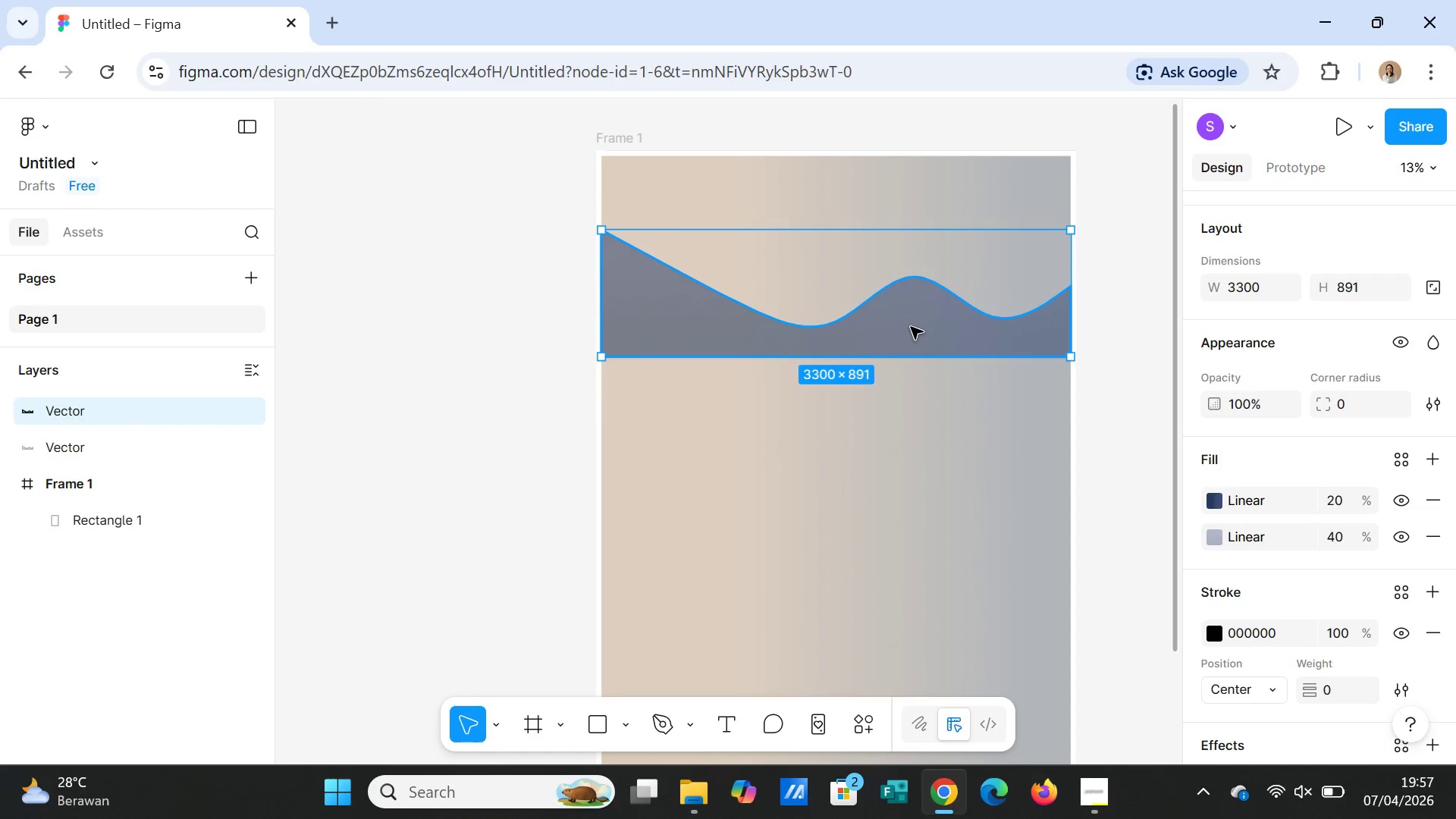 
left_click_drag(start_coordinate=[911, 327], to_coordinate=[911, 352])
 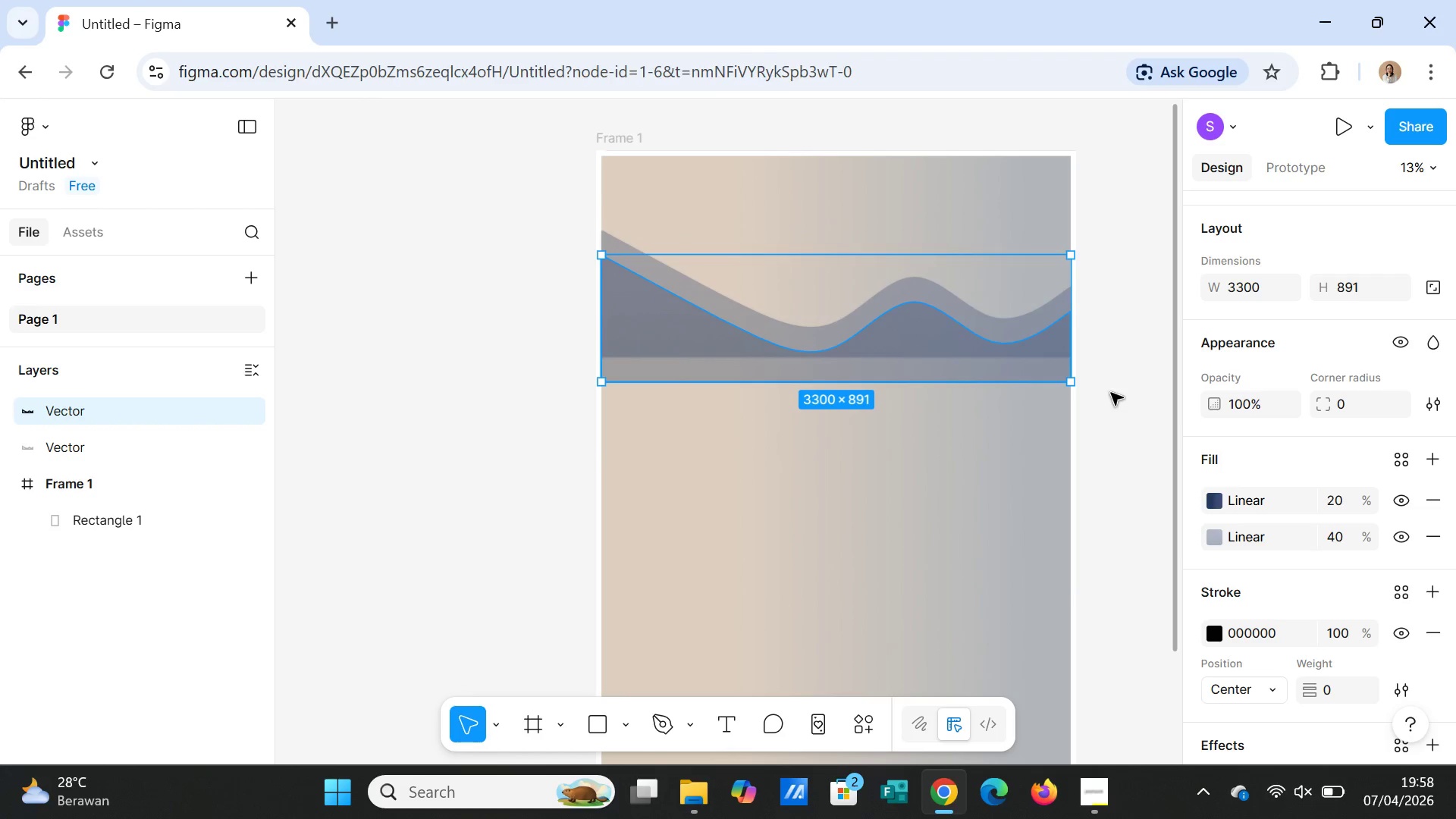 
left_click([1111, 393])
 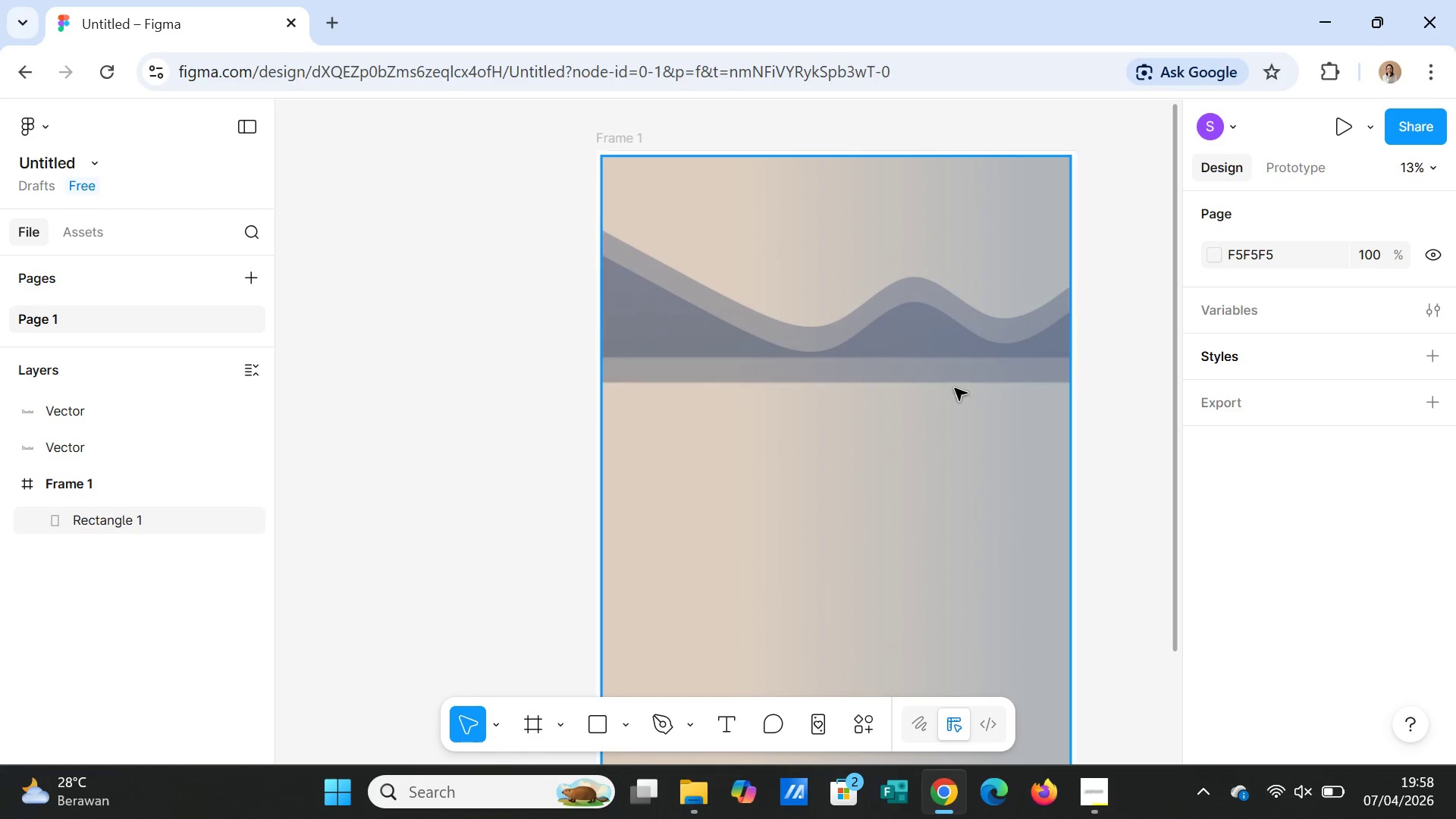 
left_click([935, 364])
 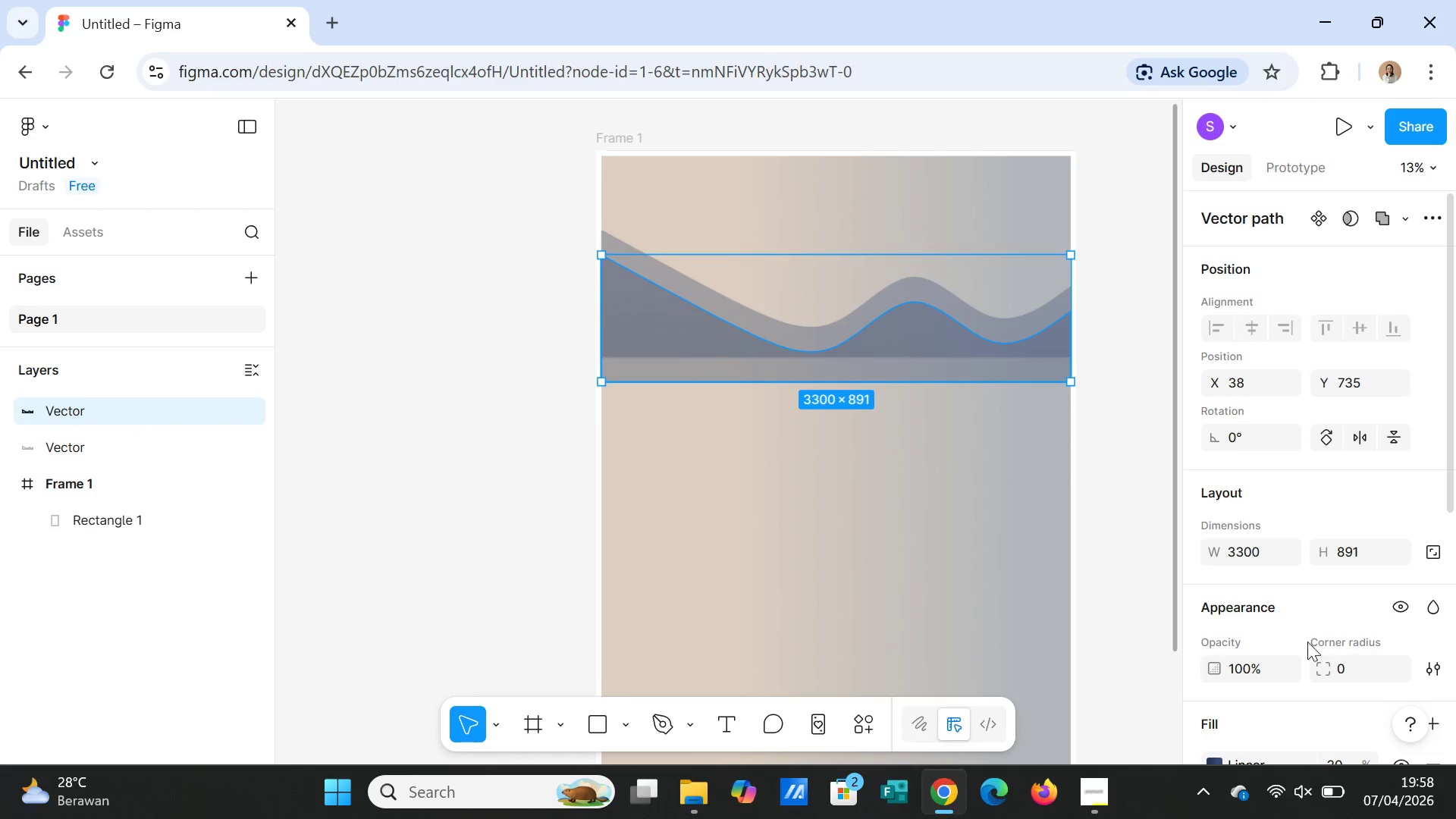 
scroll: coordinate [1291, 660], scroll_direction: down, amount: 2.0
 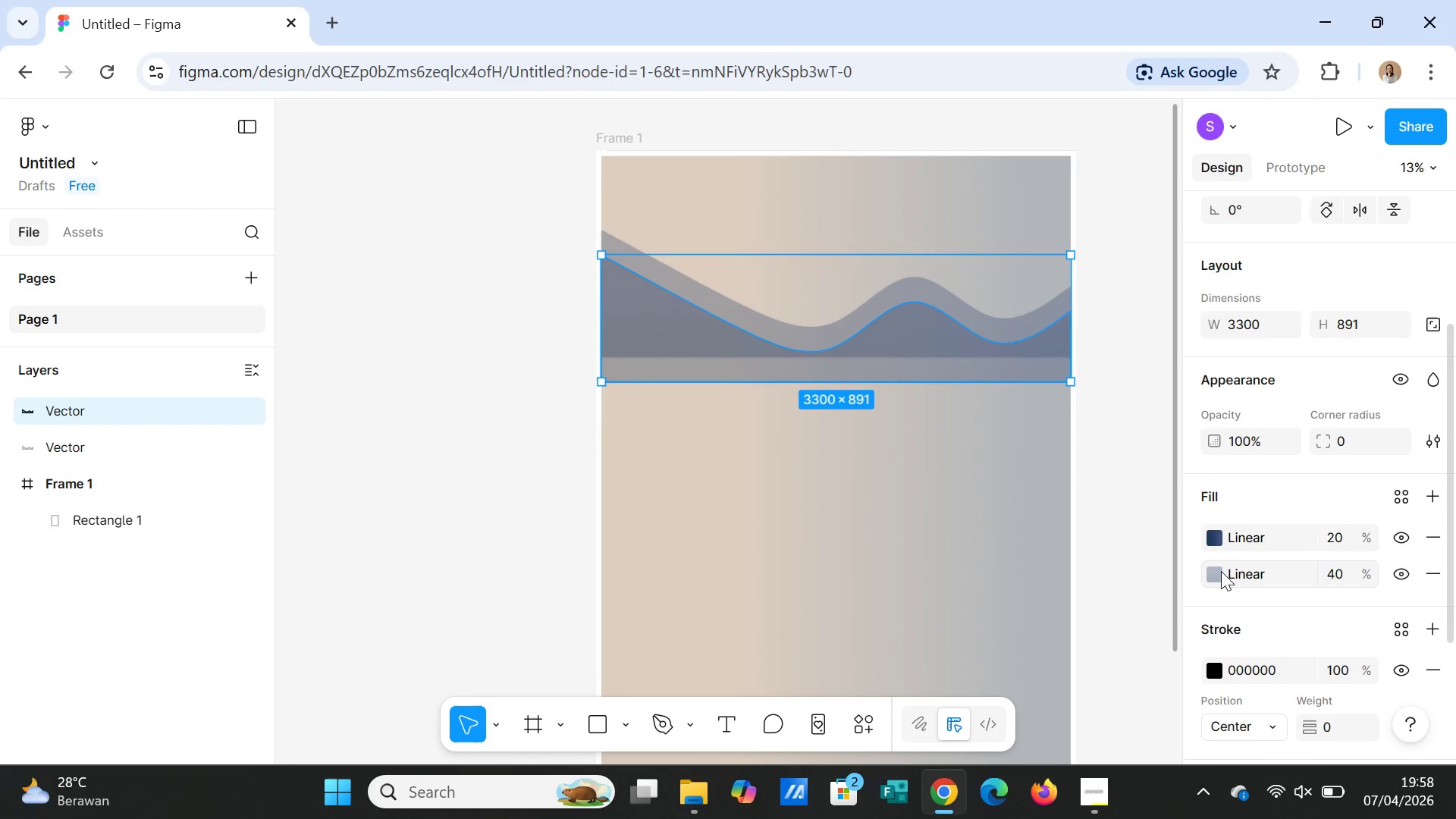 
left_click([1217, 574])
 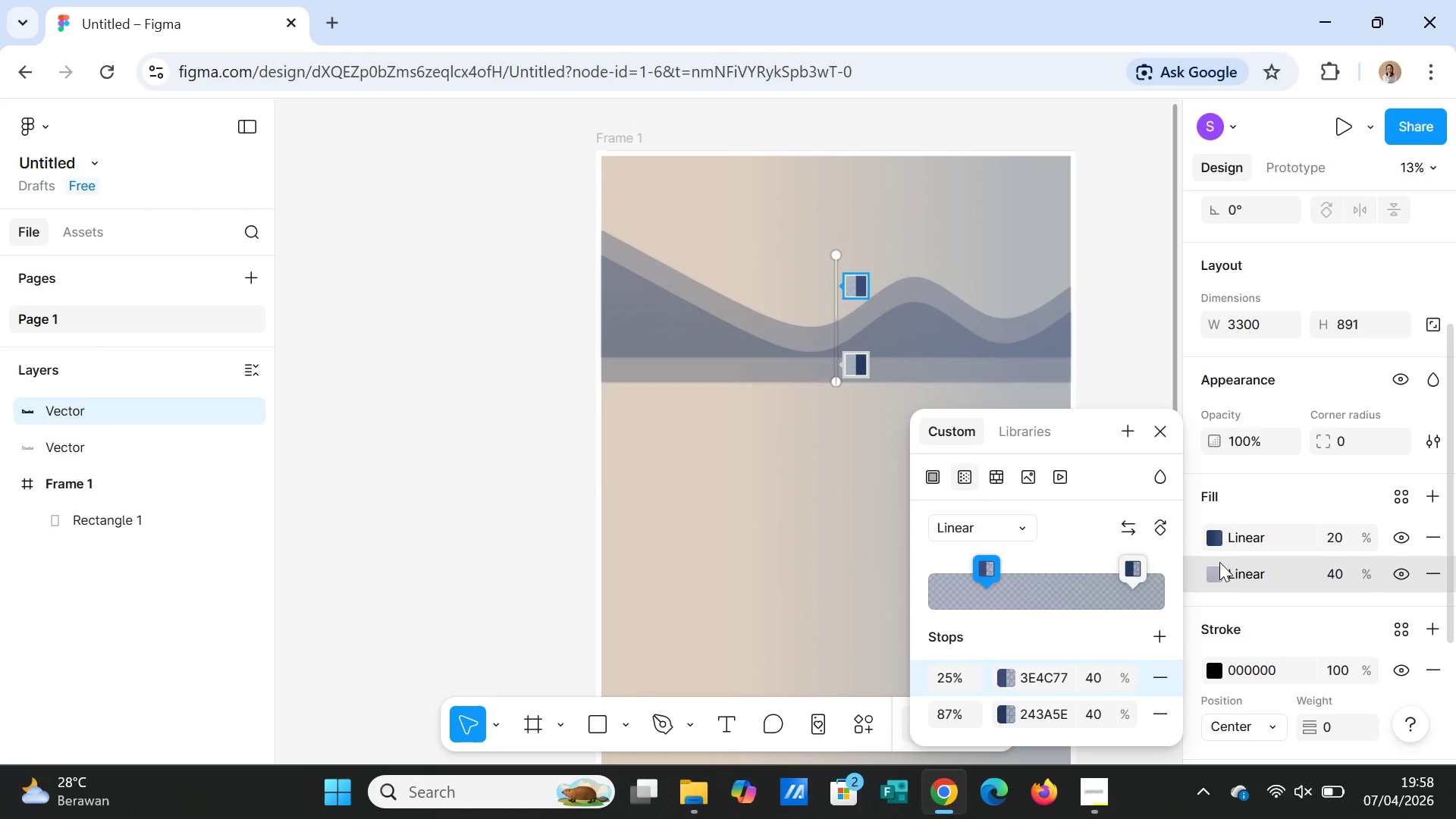 
left_click([1216, 539])
 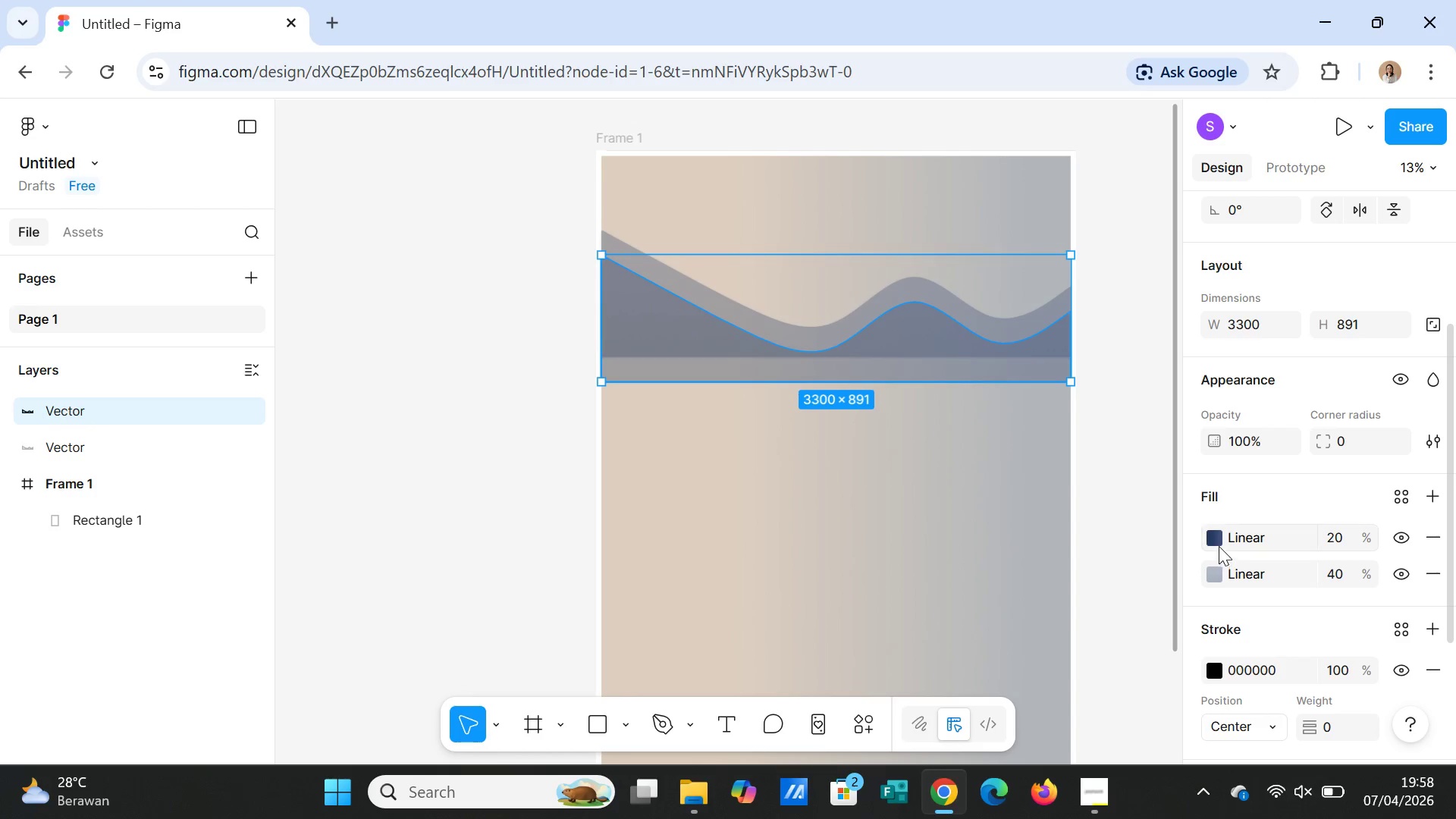 
left_click([1216, 539])
 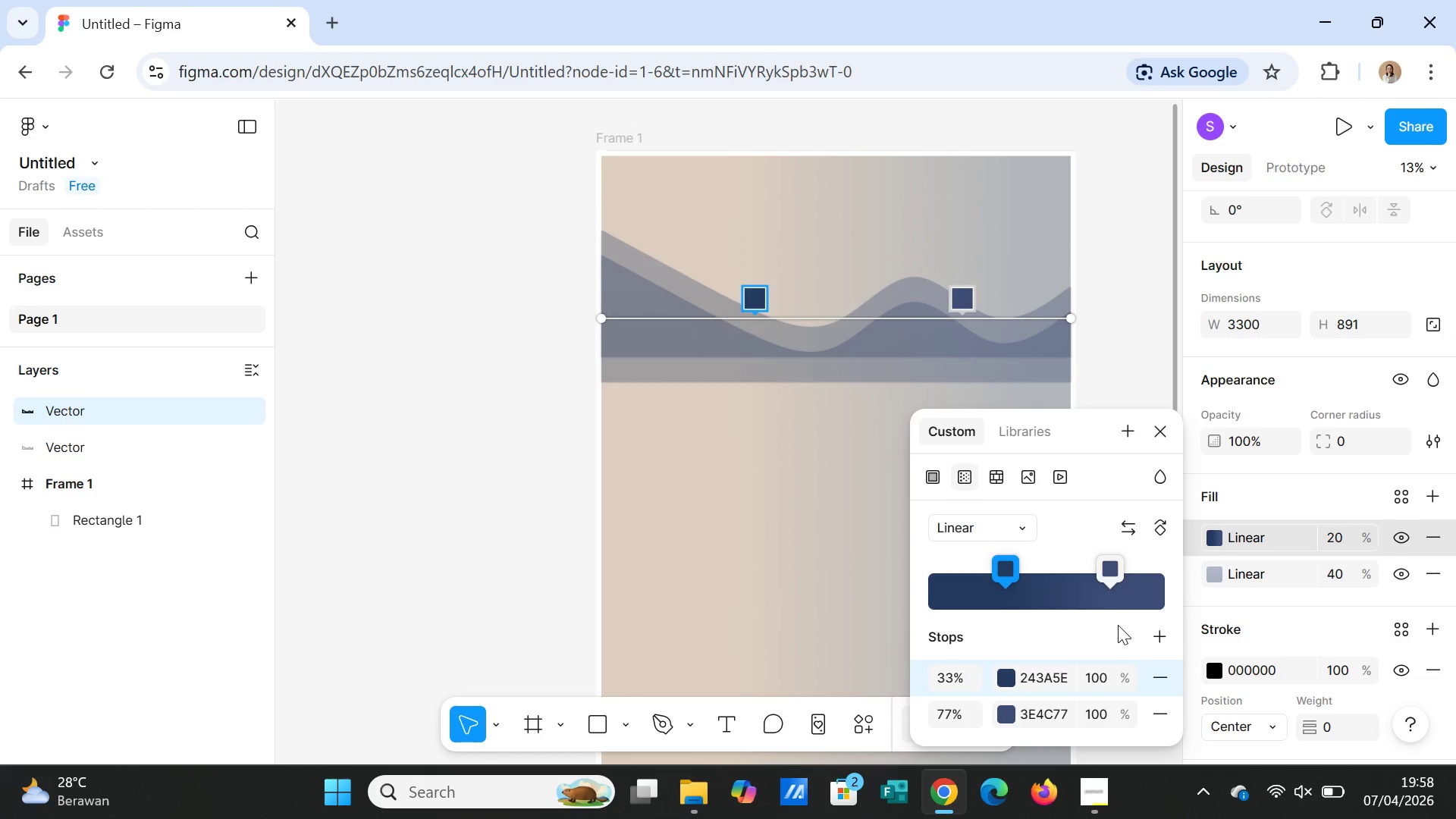 
left_click_drag(start_coordinate=[1004, 573], to_coordinate=[971, 564])
 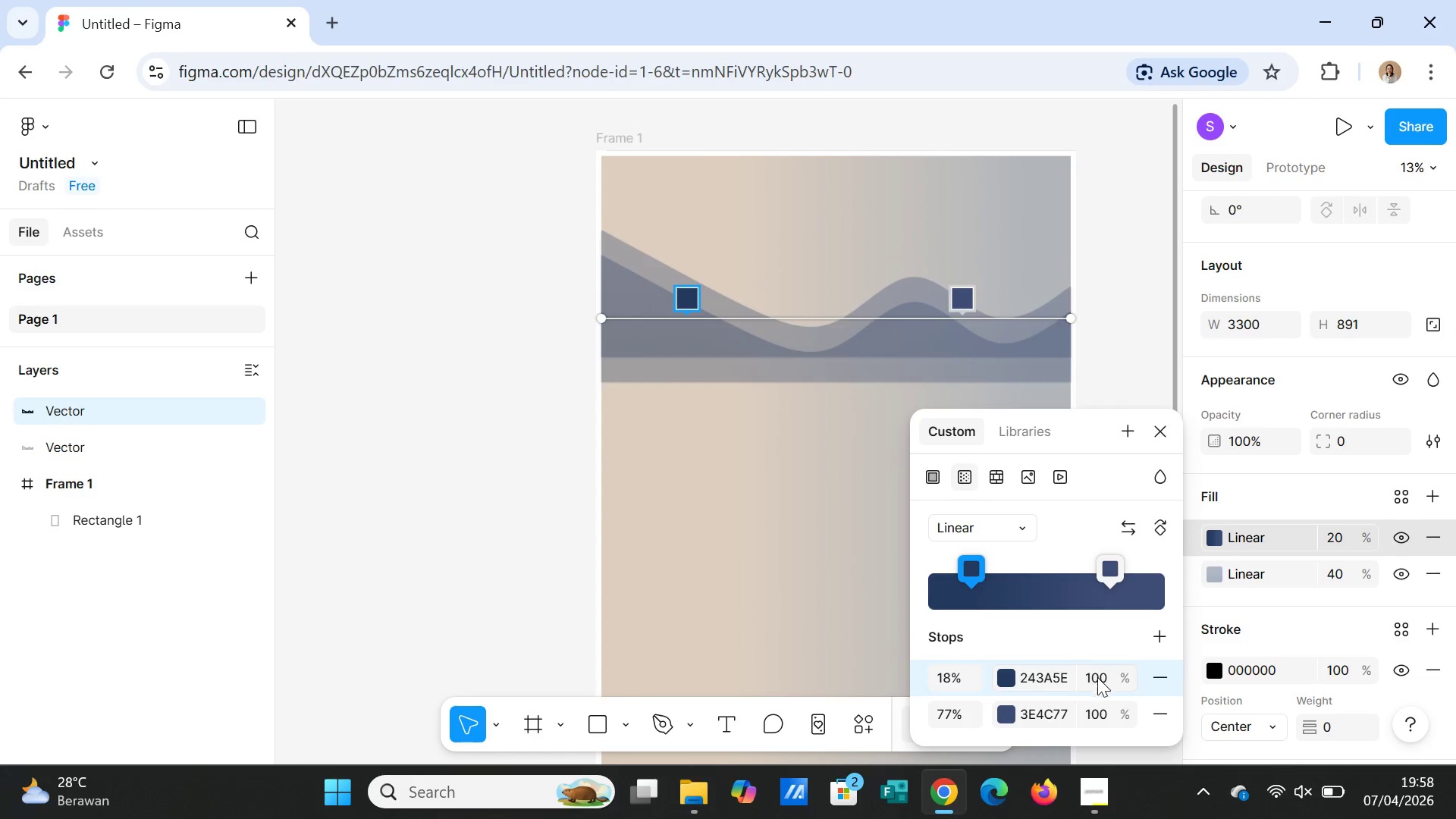 
left_click([1097, 682])
 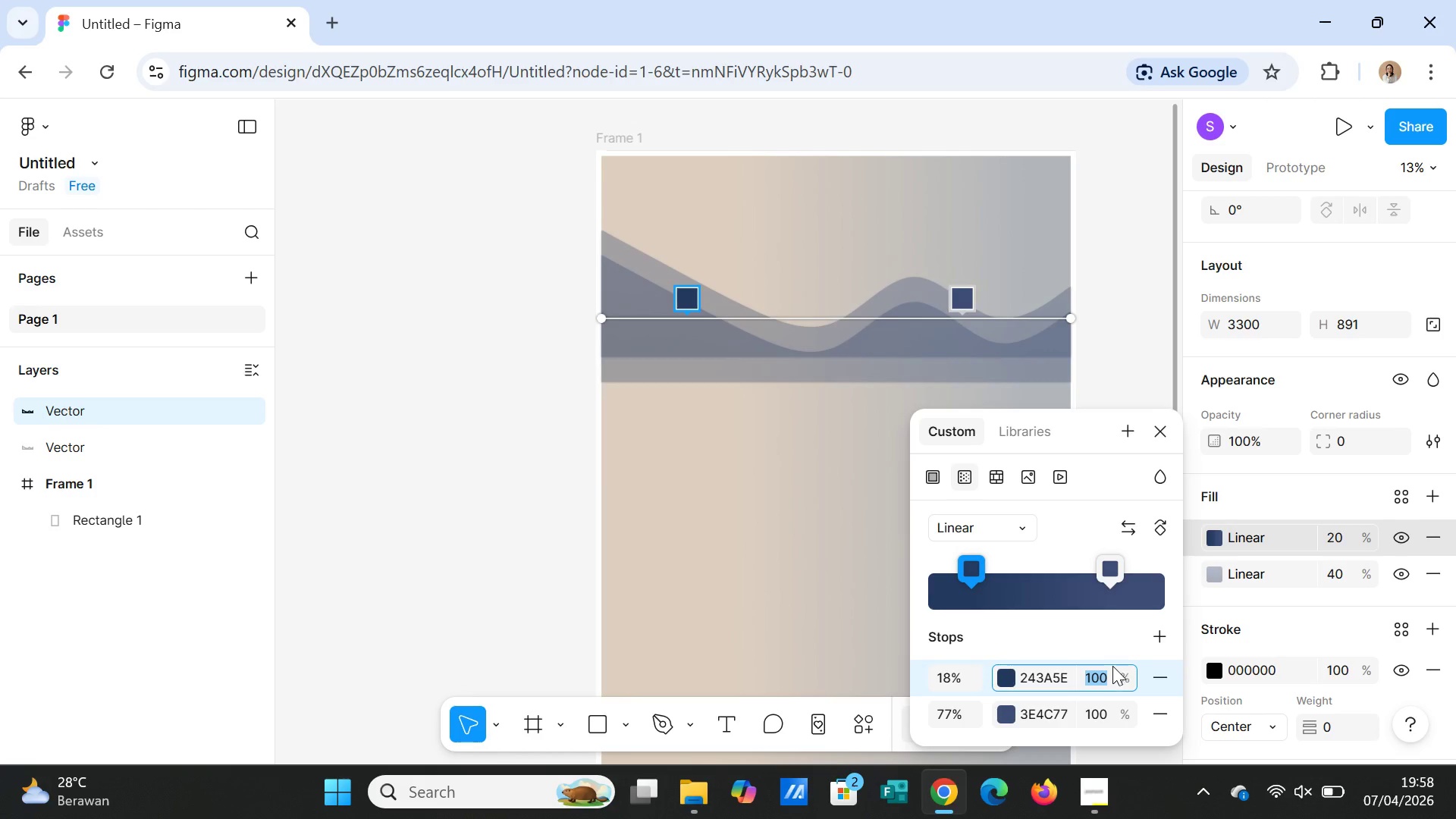 
type(50)
 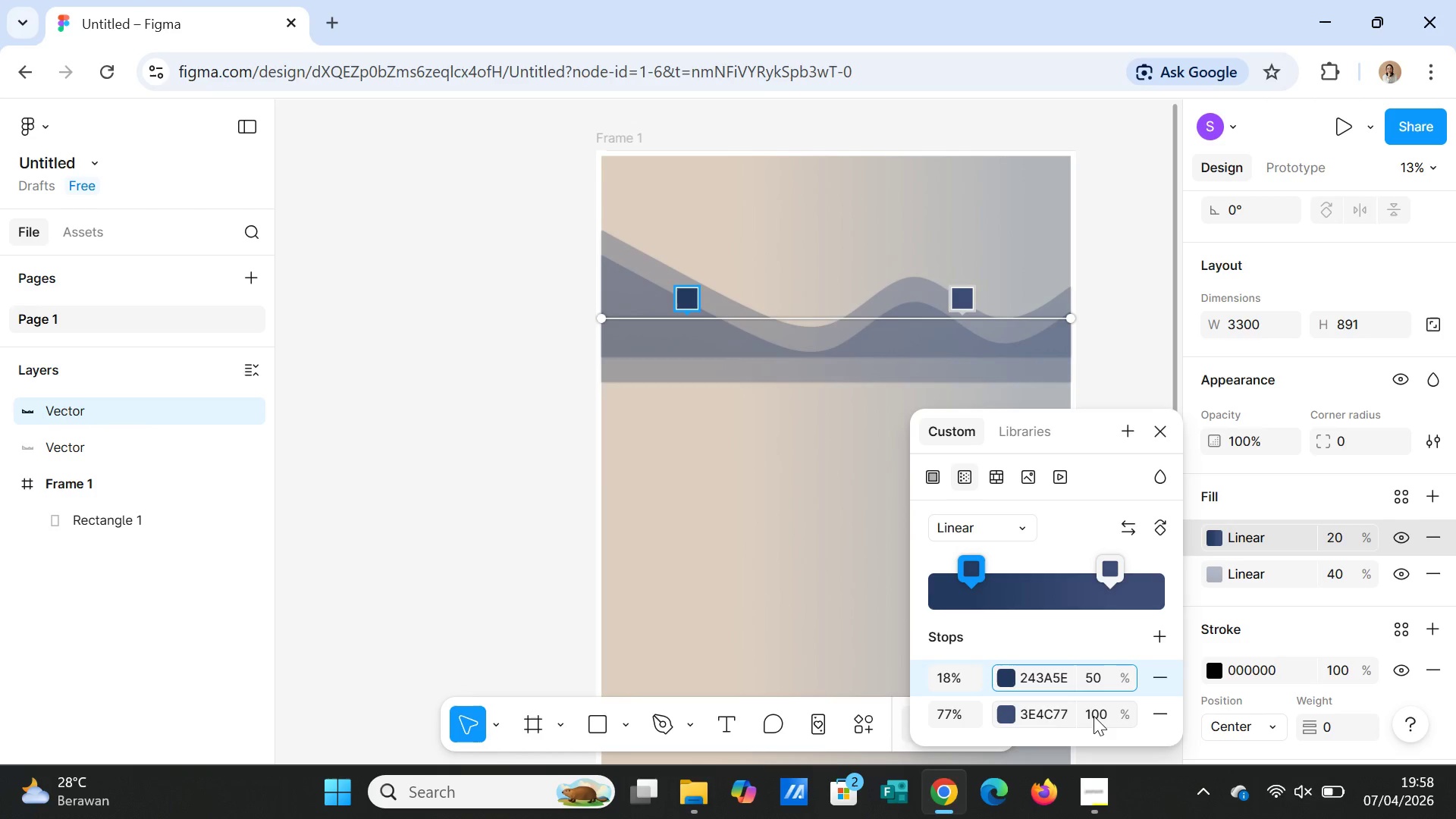 
left_click([1094, 716])
 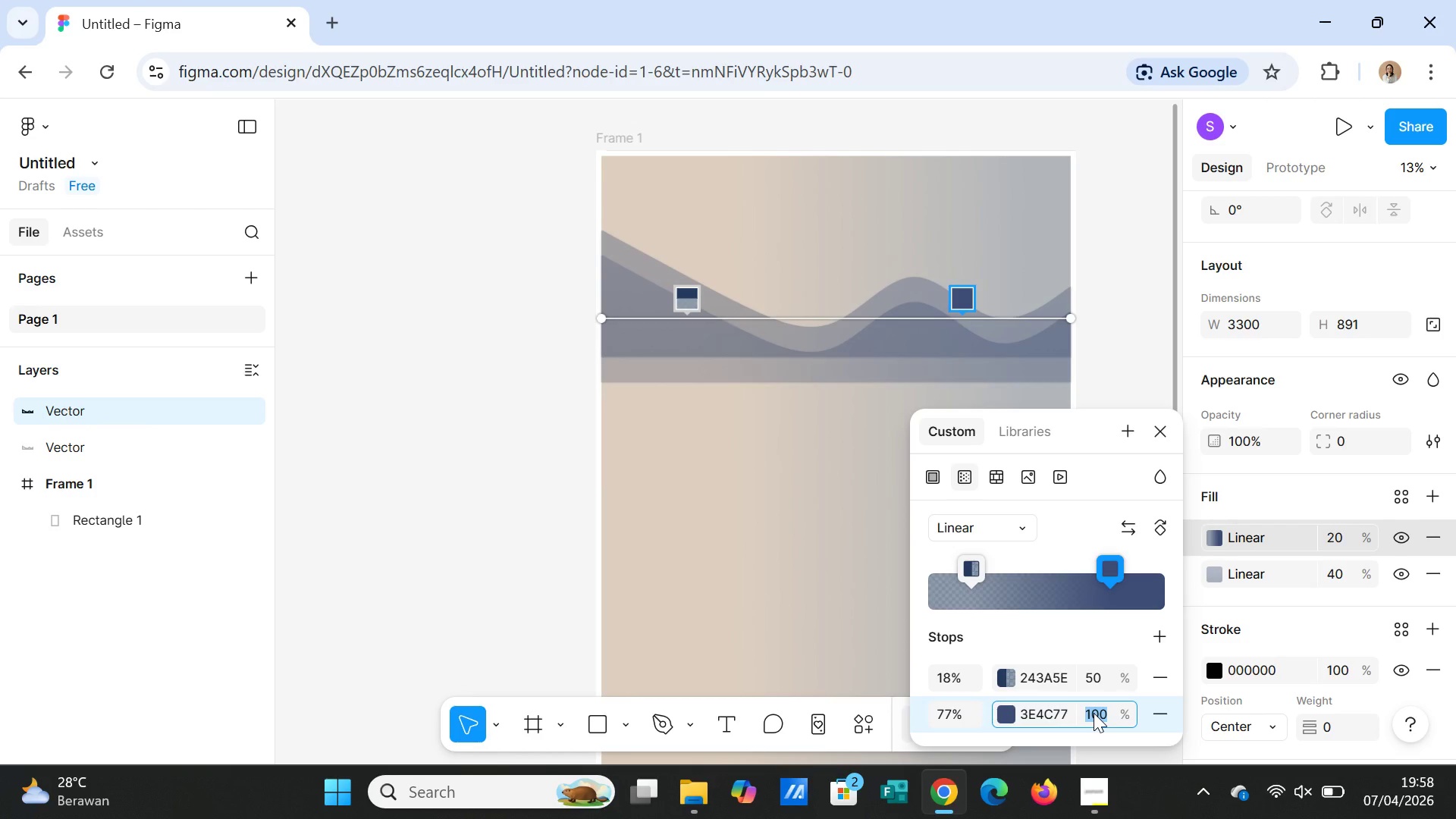 
type(50)
 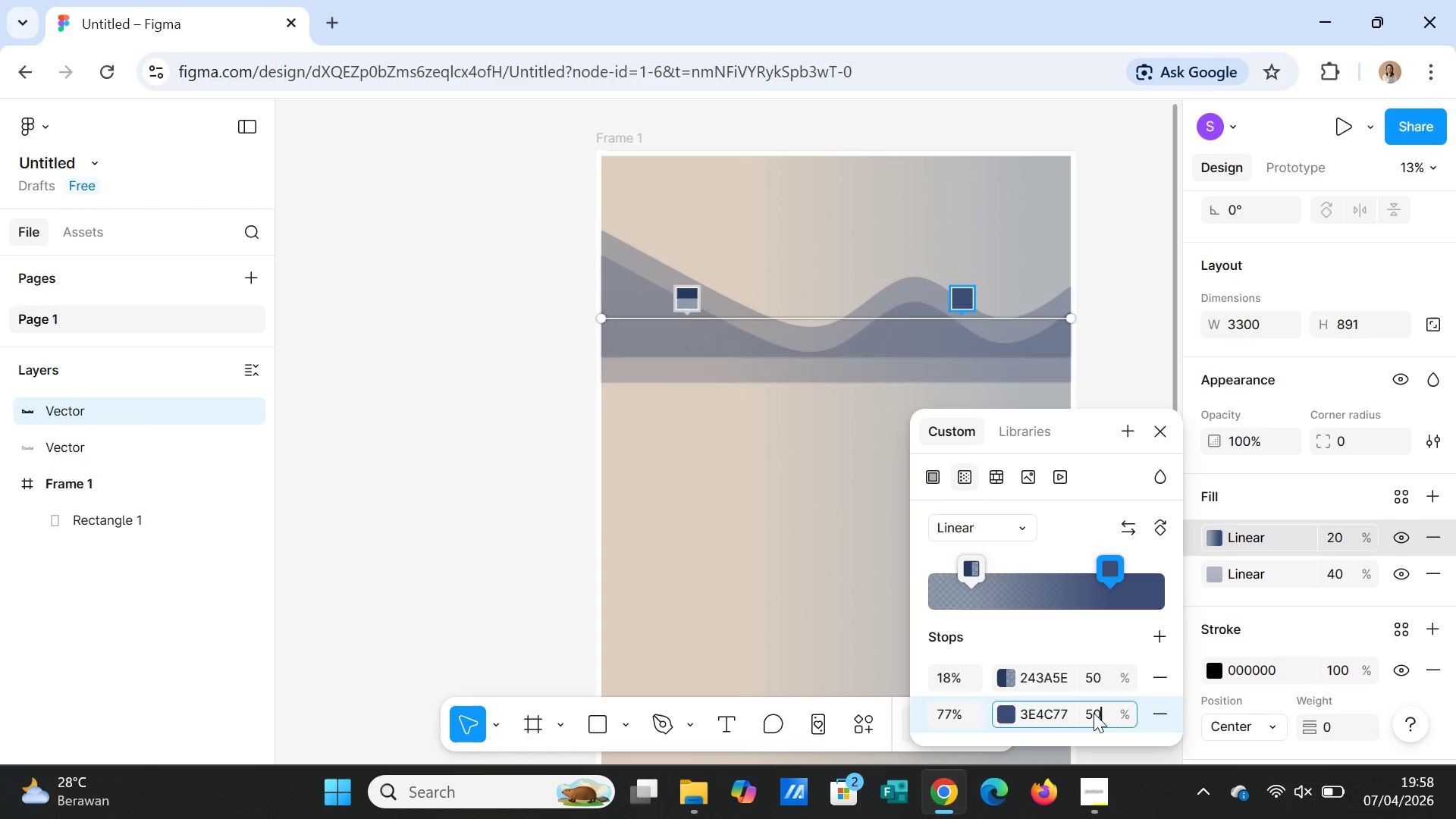 
key(Enter)
 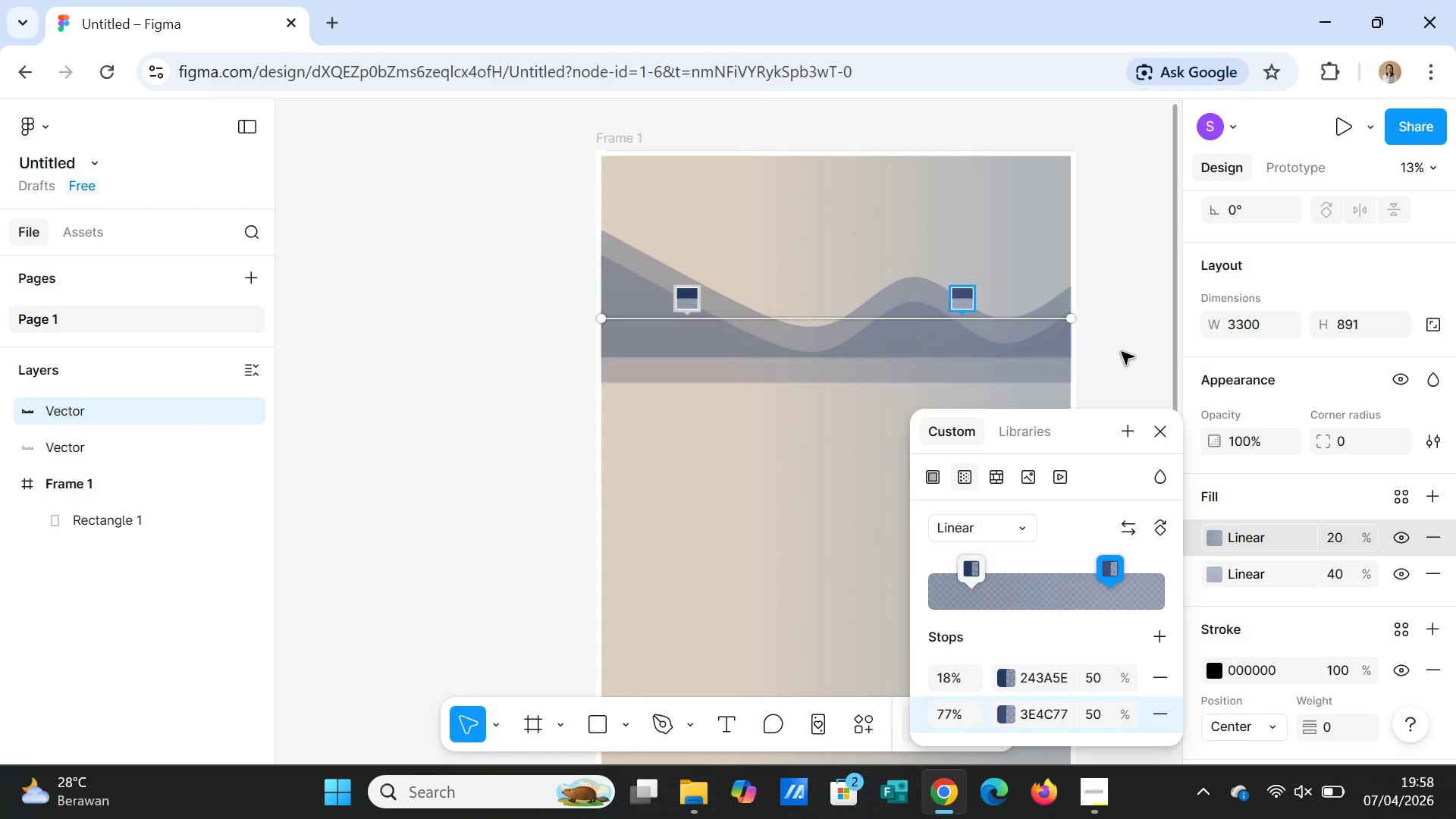 
left_click([1122, 351])
 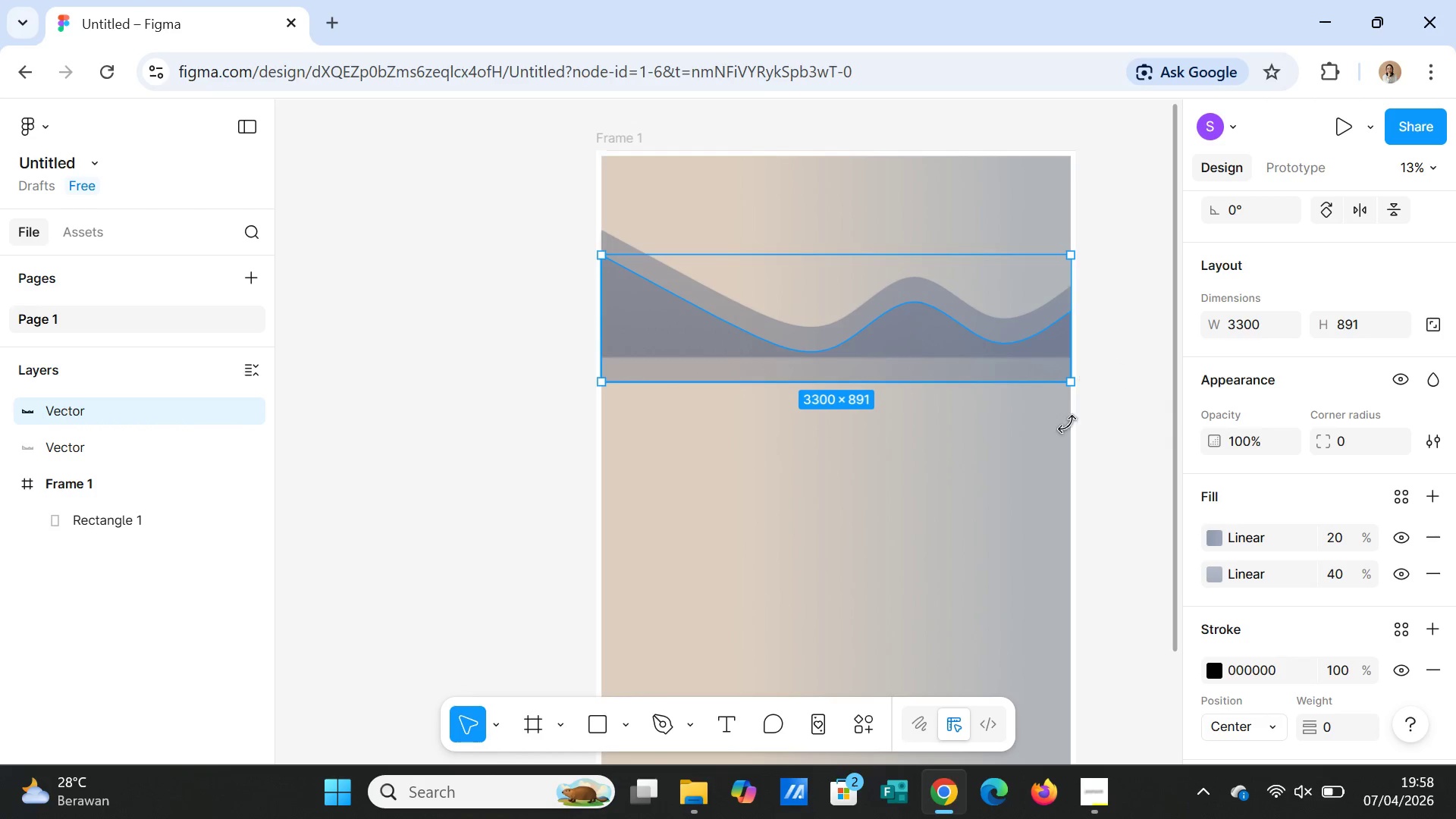 
left_click([1101, 470])
 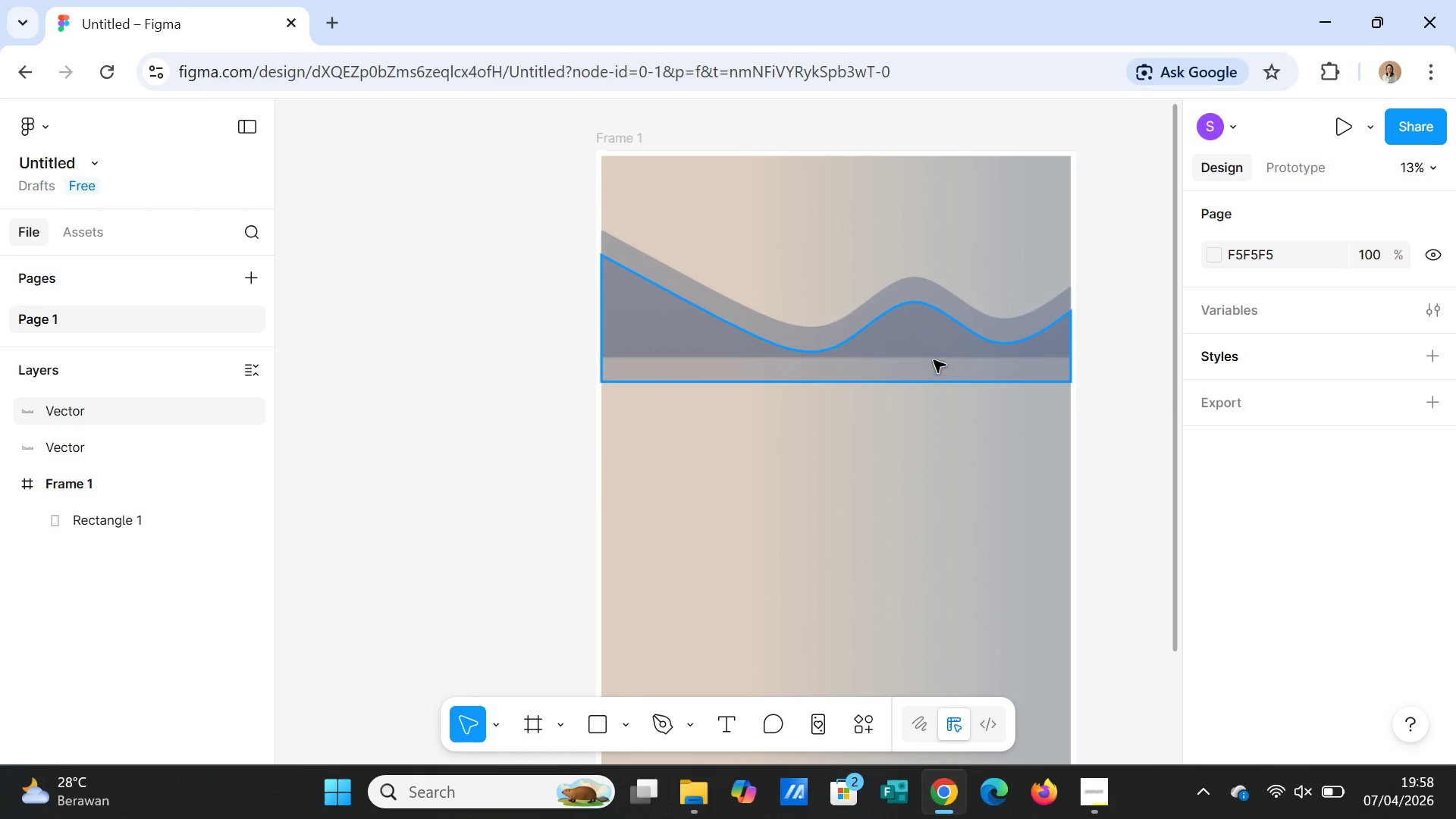 
left_click([929, 342])
 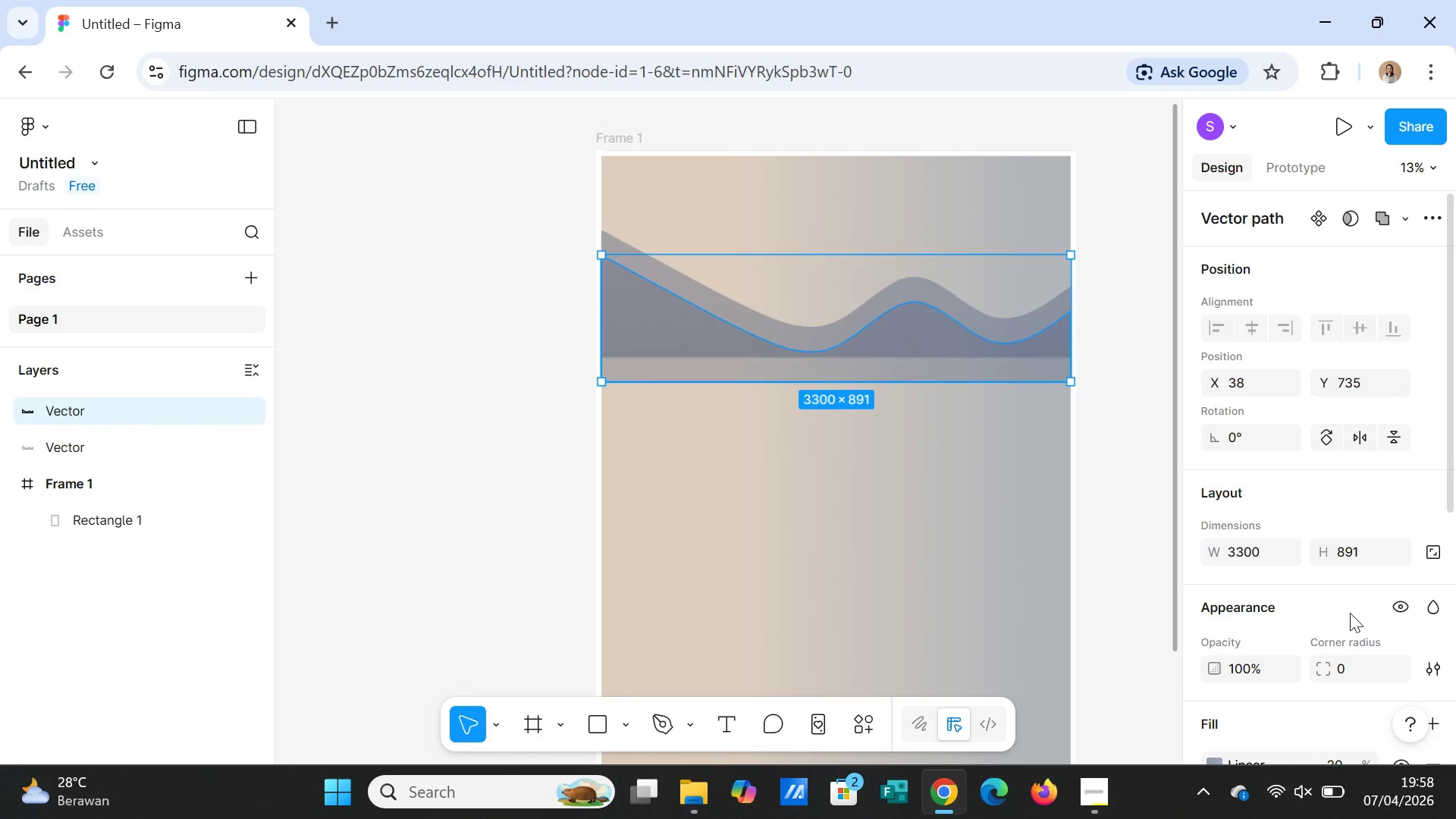 
scroll: coordinate [1357, 635], scroll_direction: down, amount: 3.0
 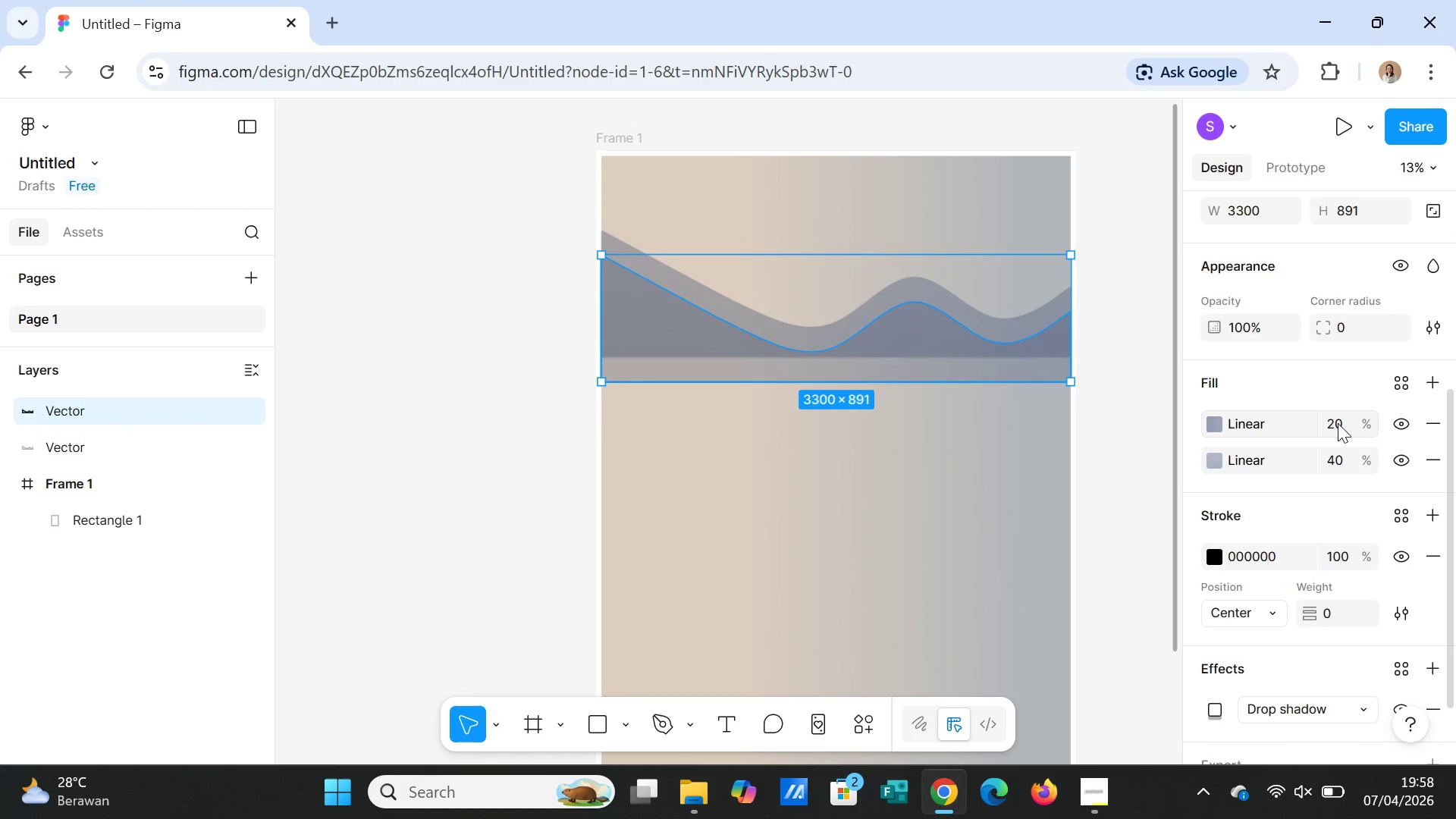 
left_click([1338, 423])
 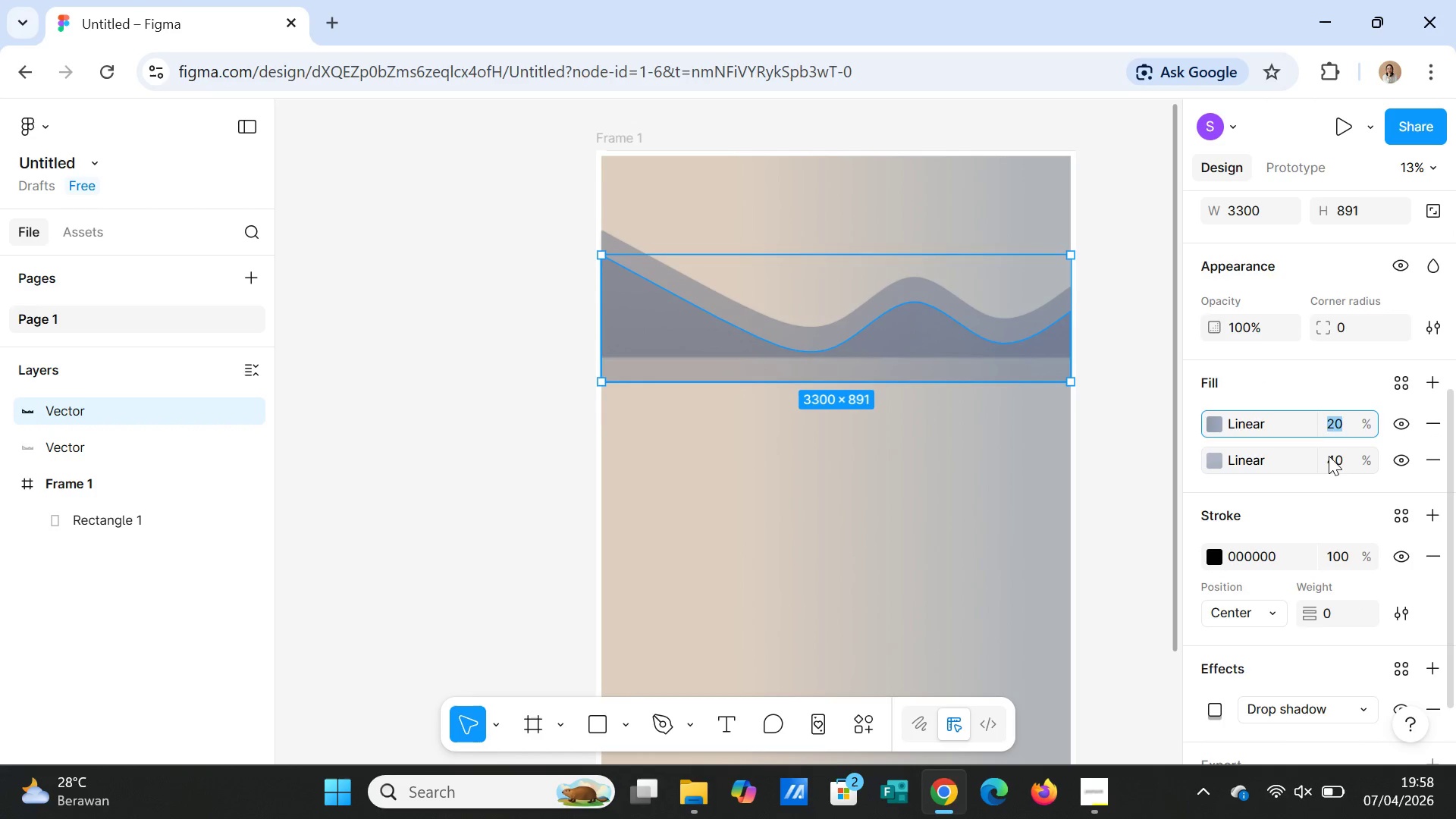 
type(50)
 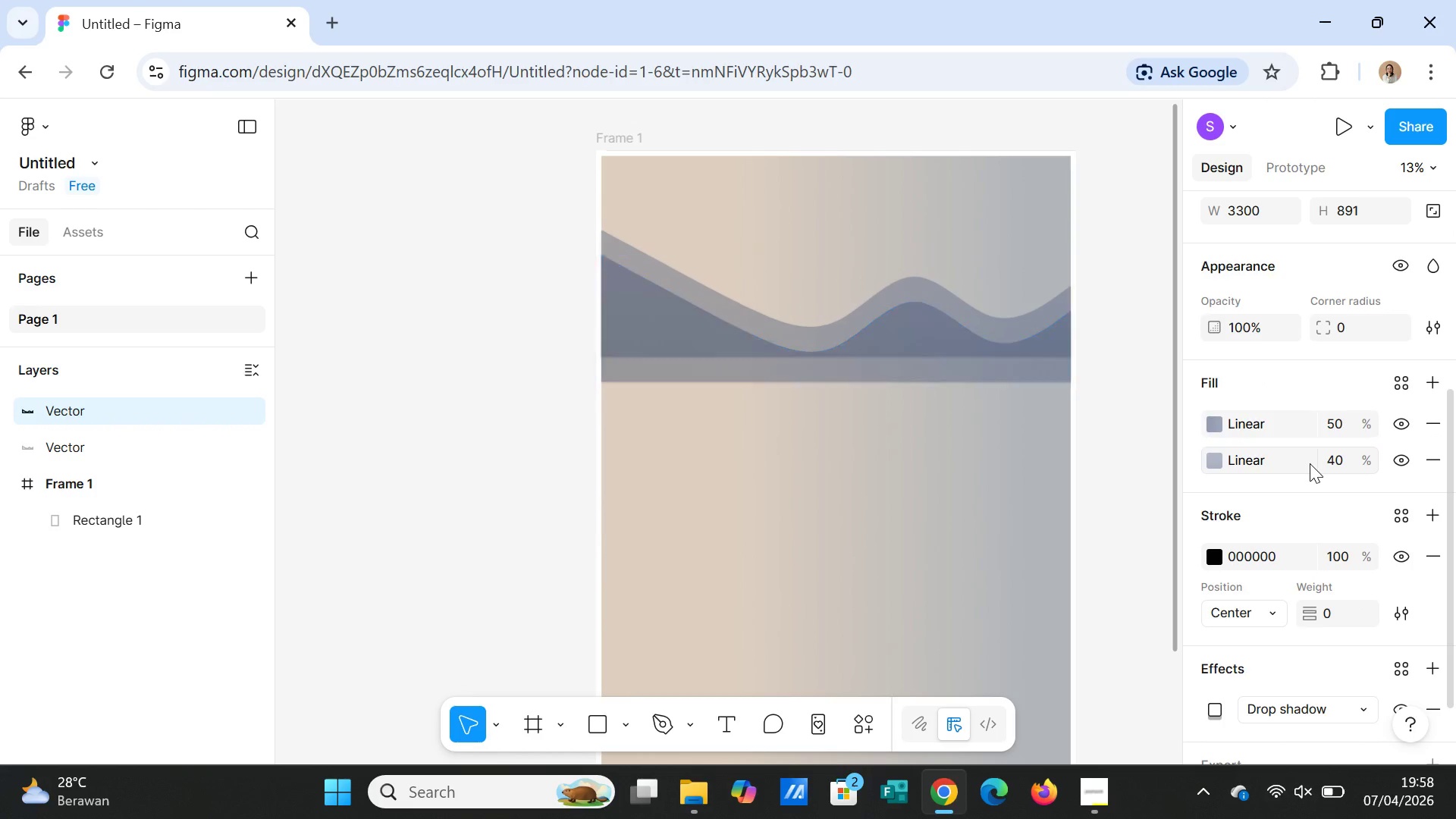 
key(Enter)
 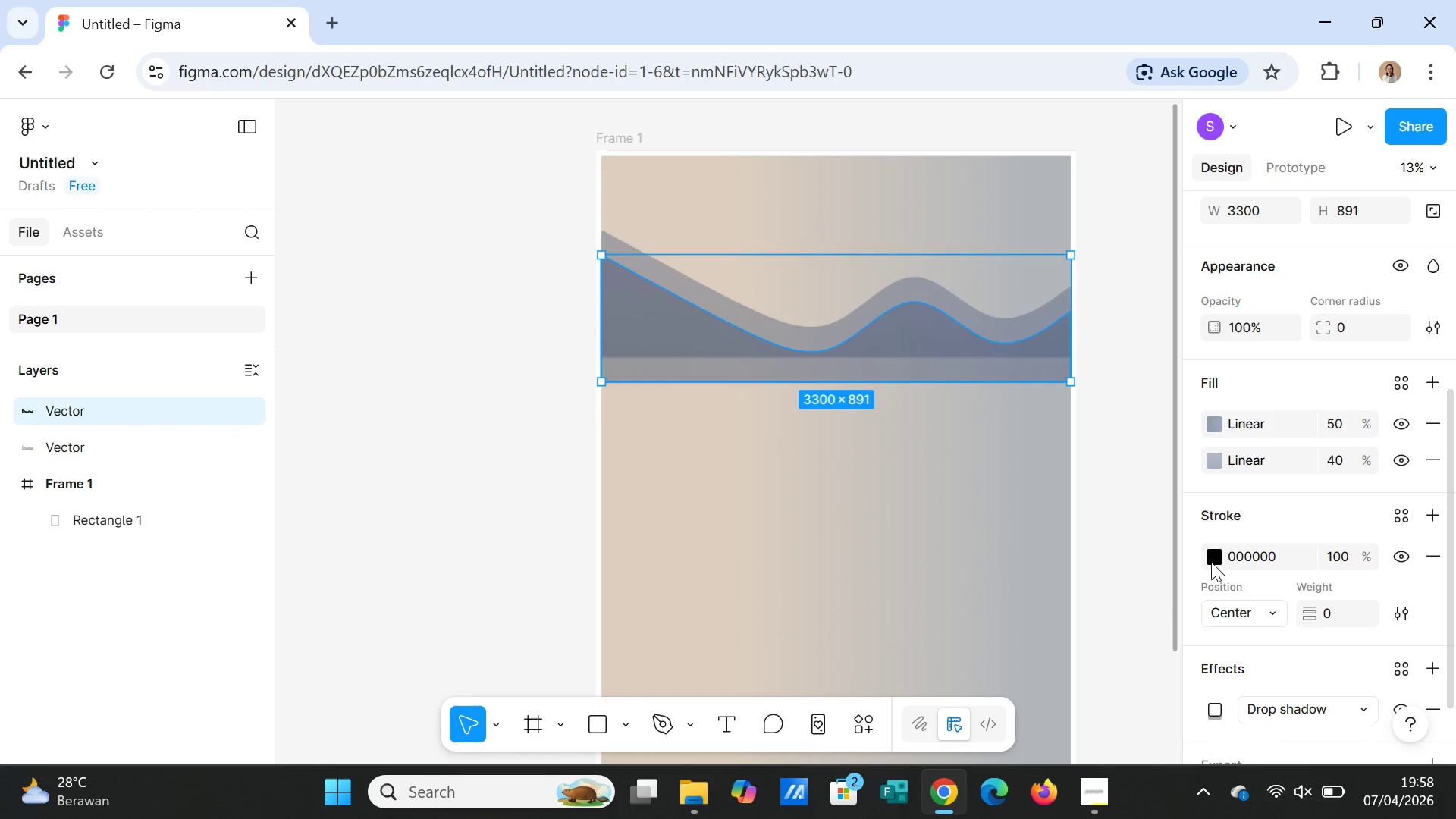 
left_click([1134, 598])
 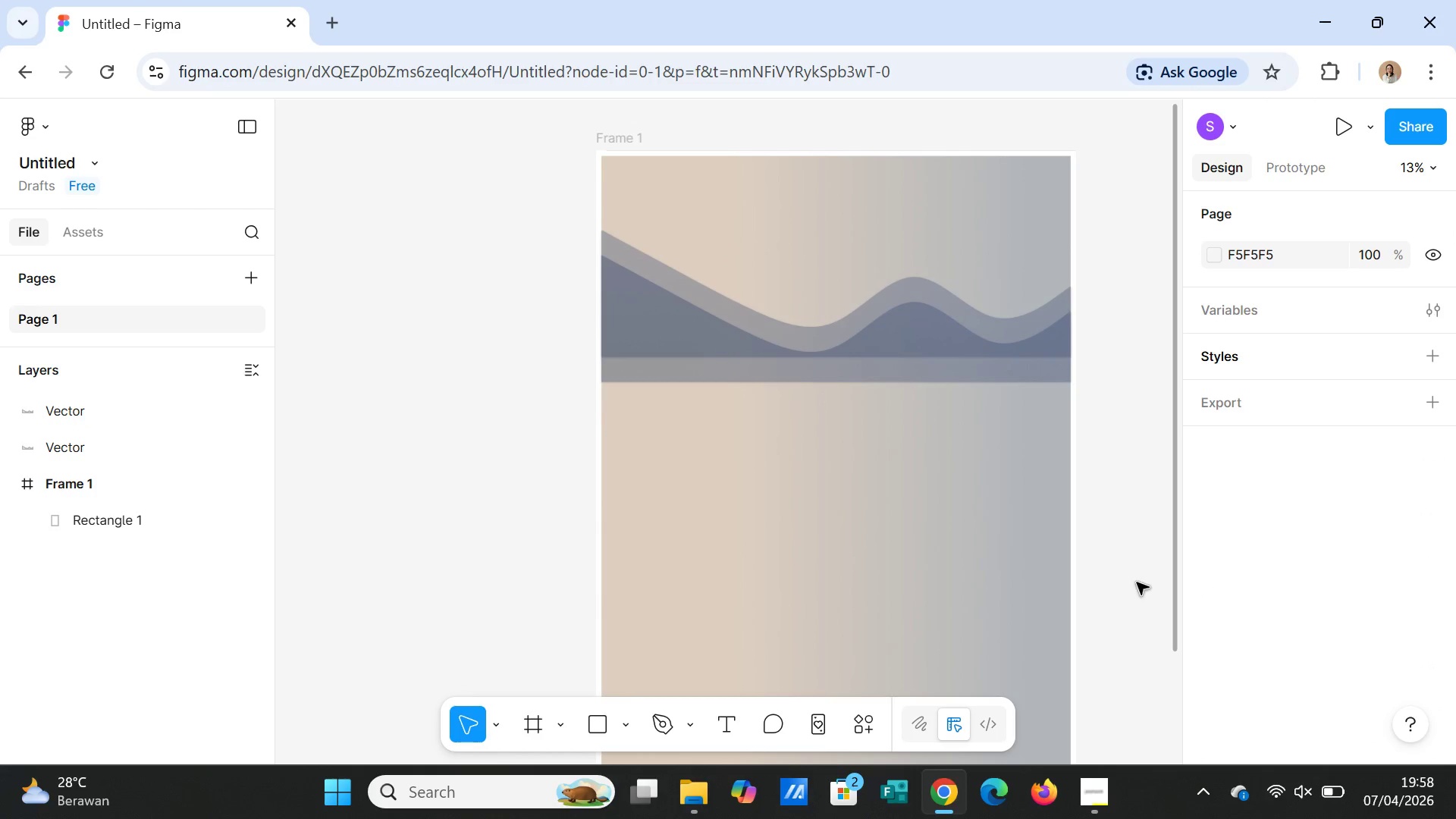 
scroll: coordinate [1138, 581], scroll_direction: down, amount: 1.0
 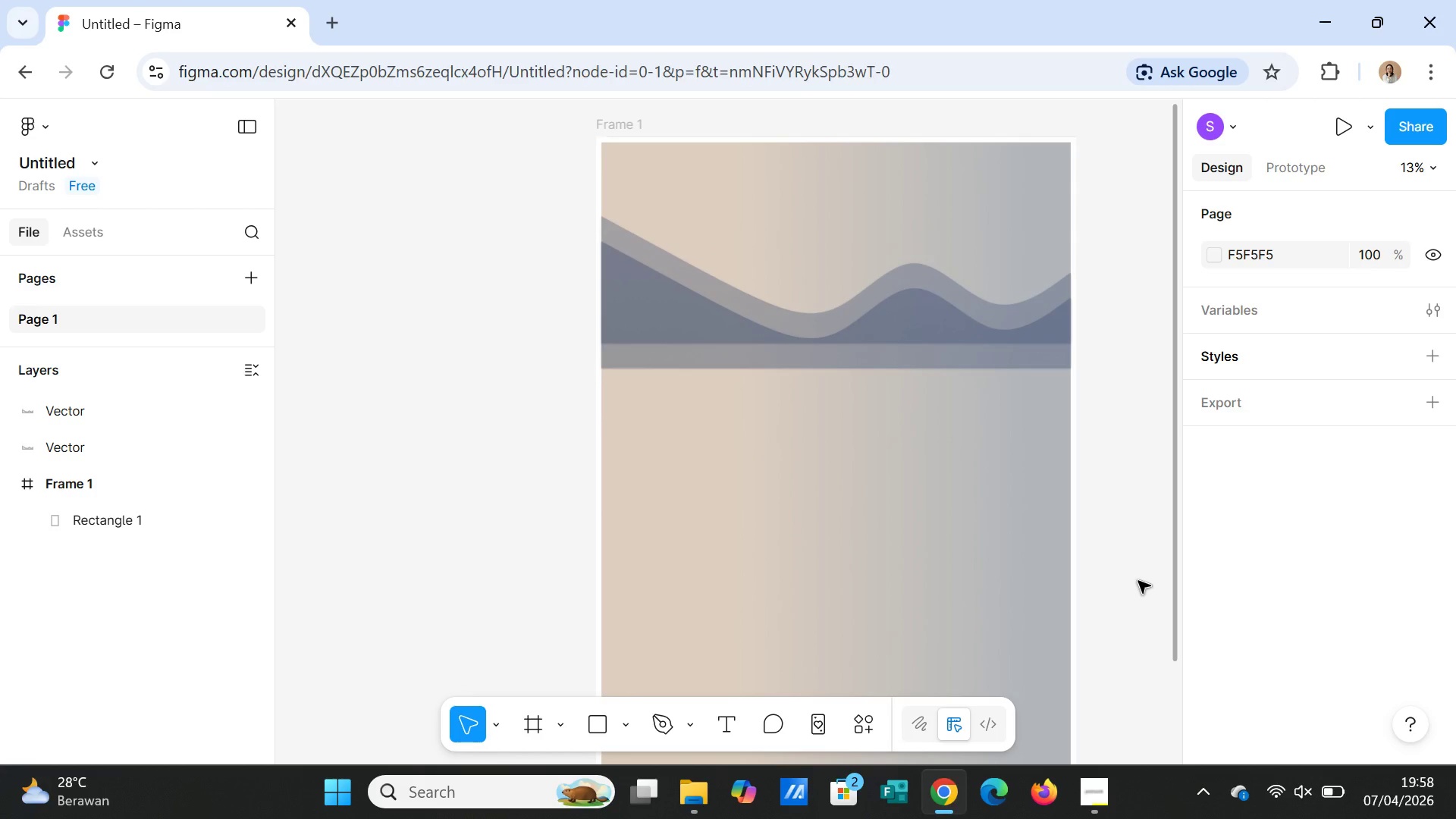 
wait(16.58)
 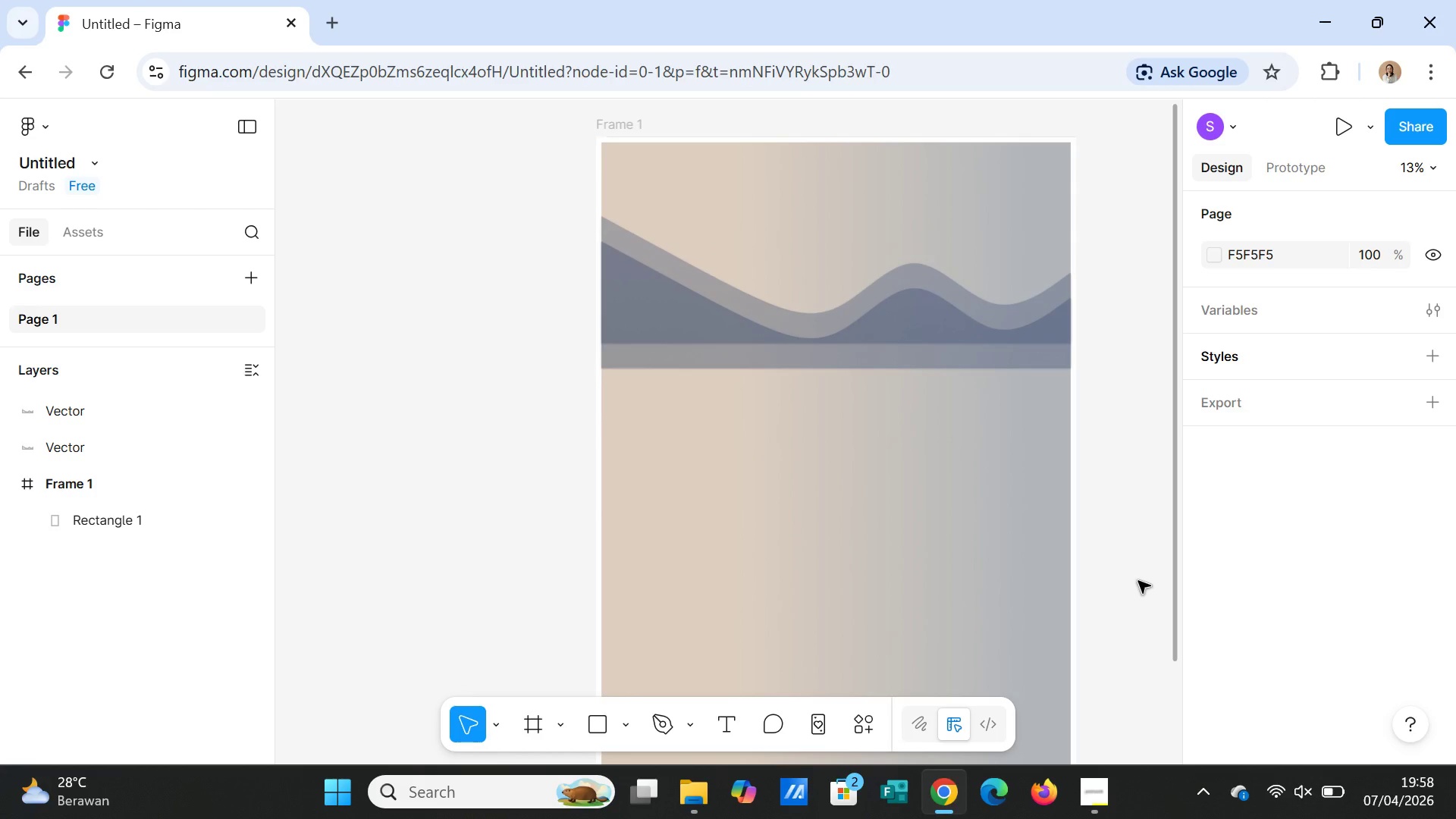 
left_click([1133, 477])
 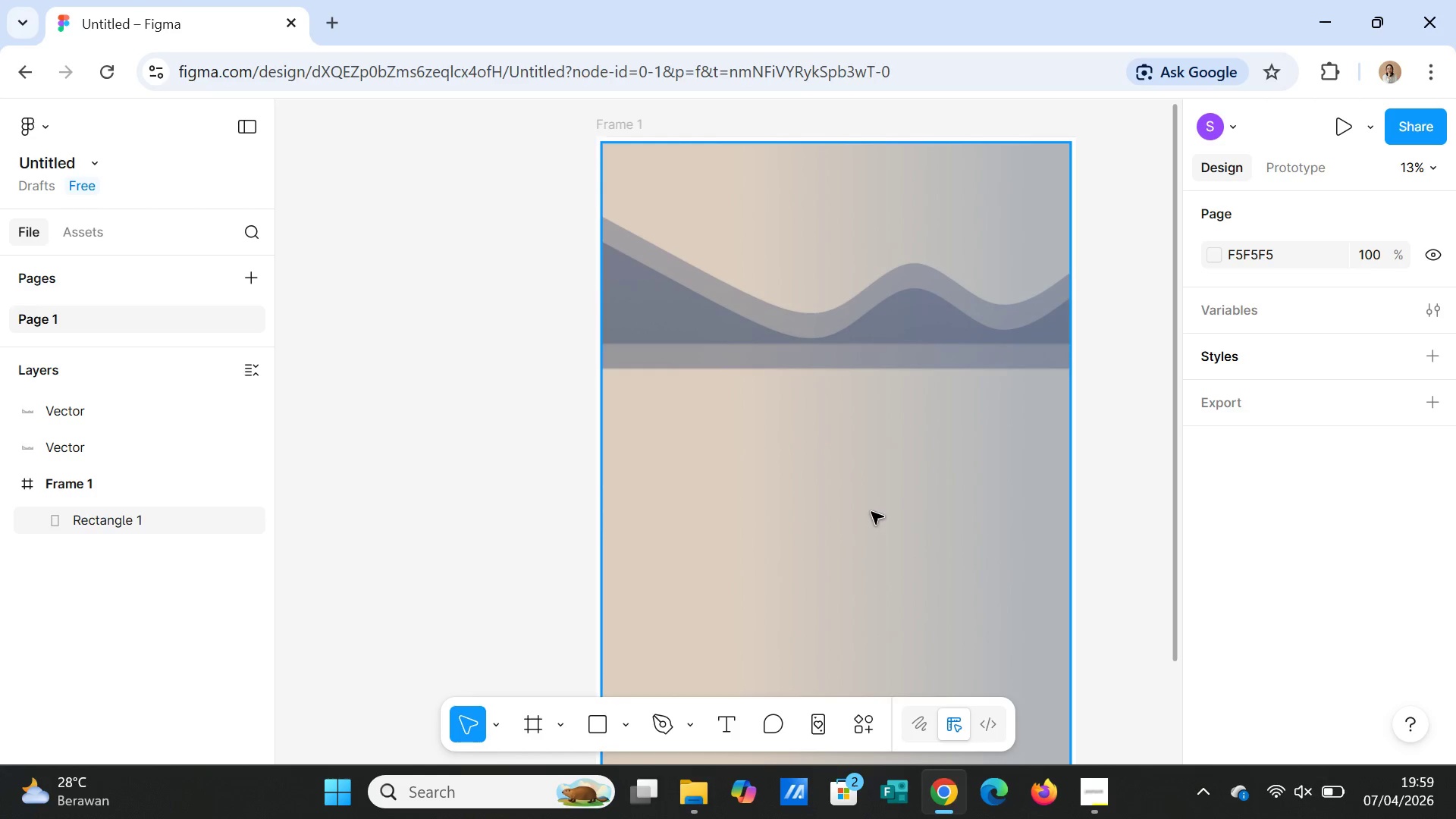 
wait(13.34)
 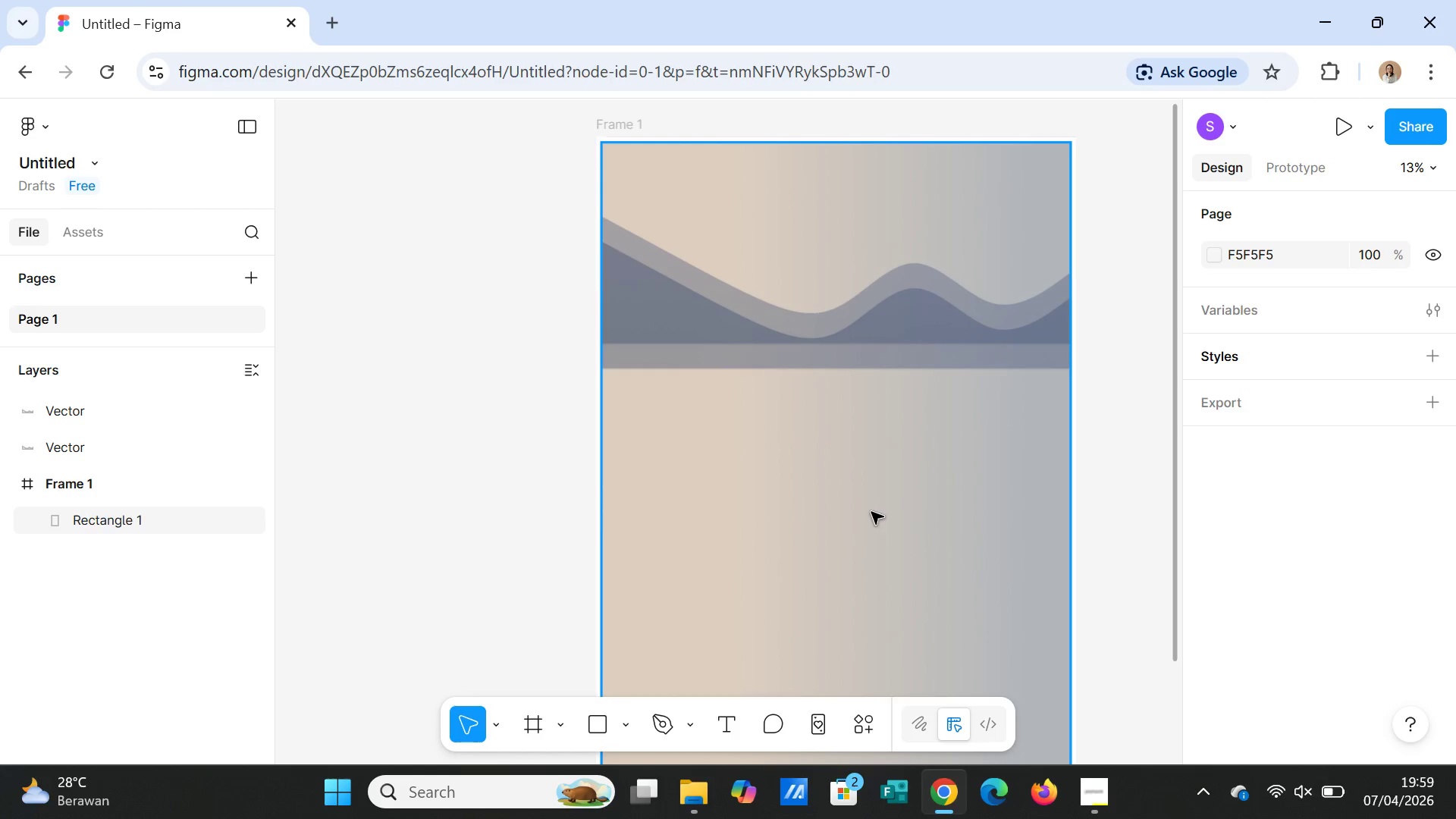 
left_click([605, 725])
 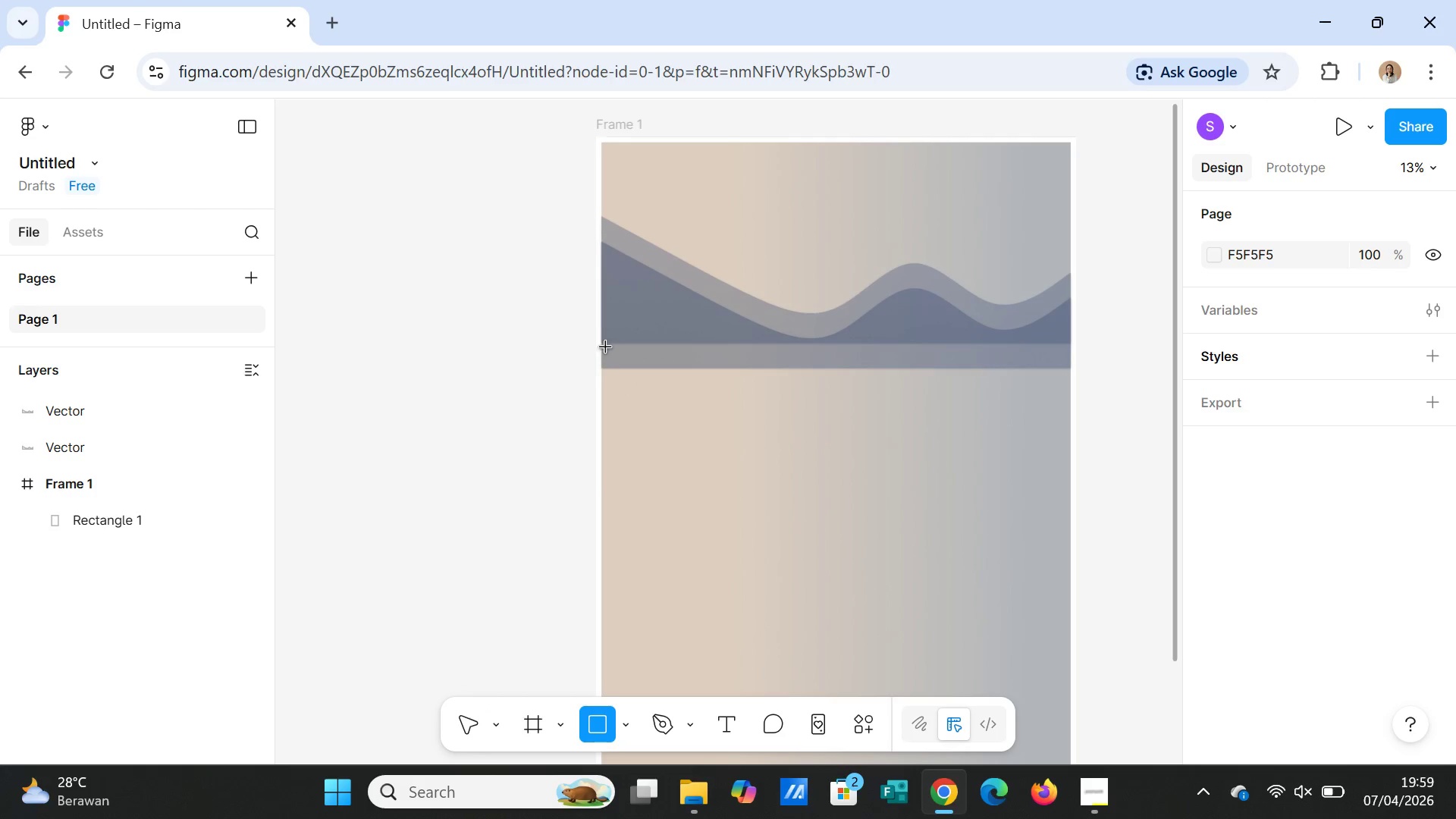 
left_click_drag(start_coordinate=[605, 345], to_coordinate=[1072, 370])
 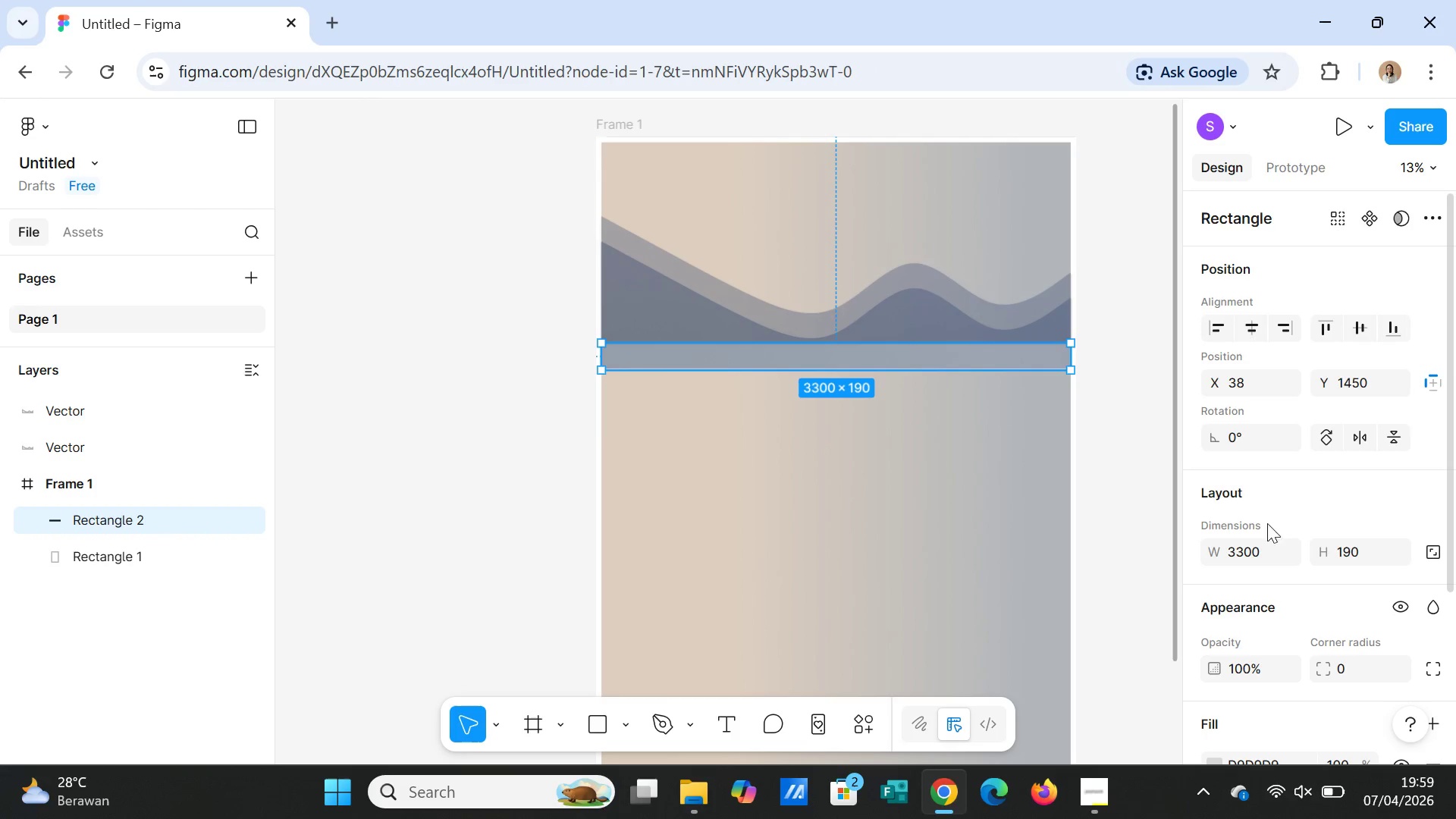 
wait(6.33)
 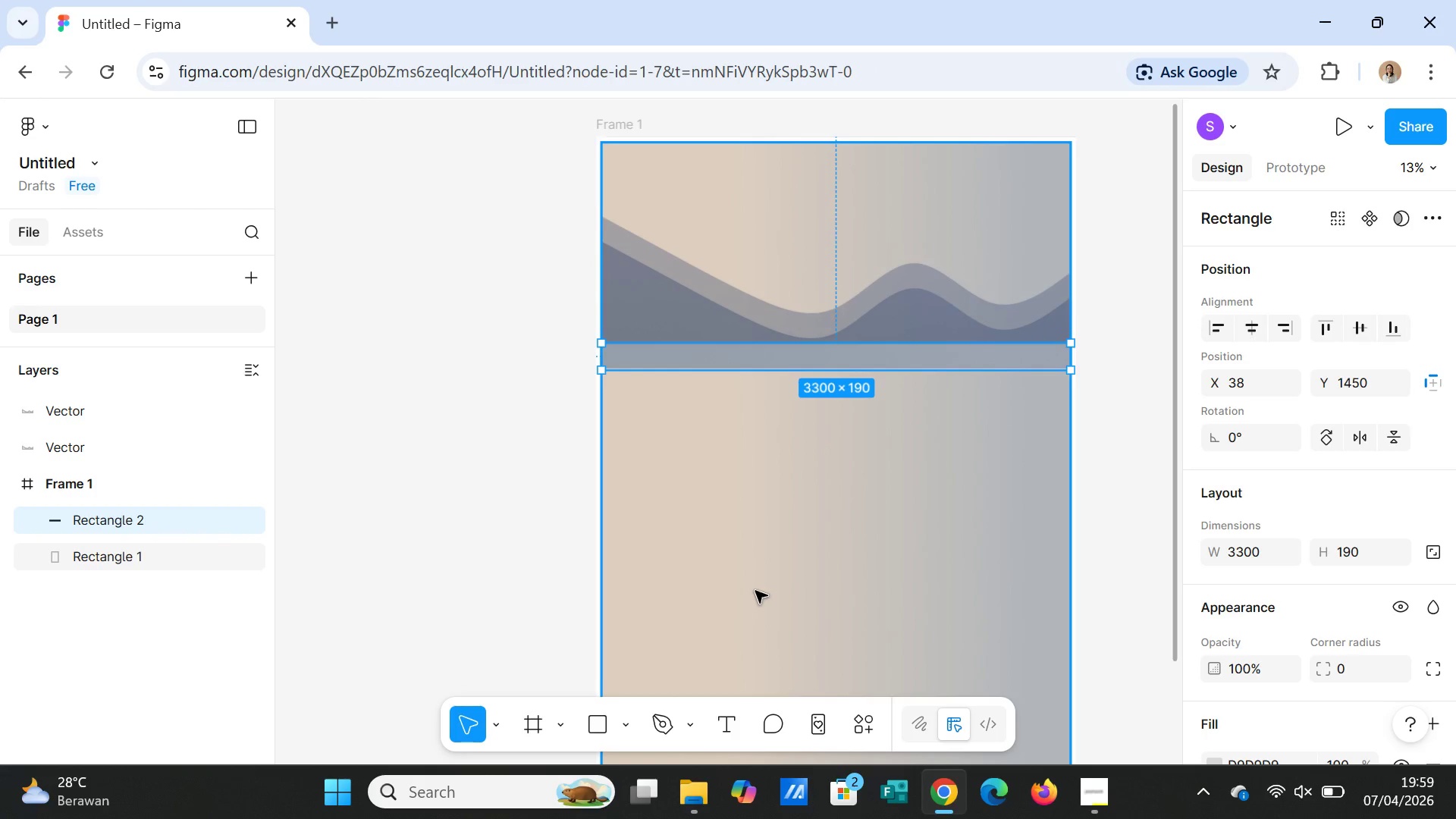 
scroll: coordinate [1260, 622], scroll_direction: down, amount: 2.0
 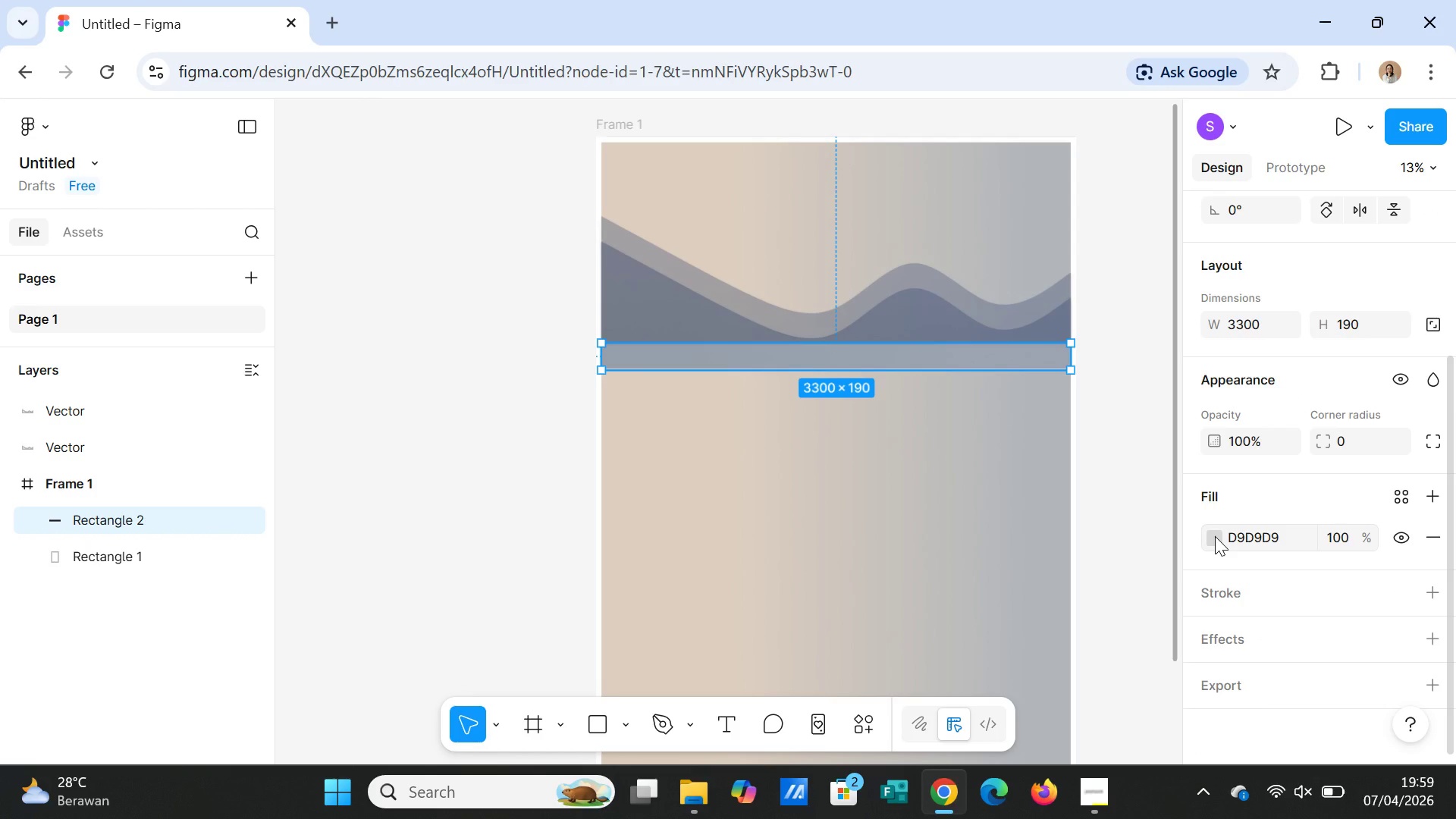 
wait(7.82)
 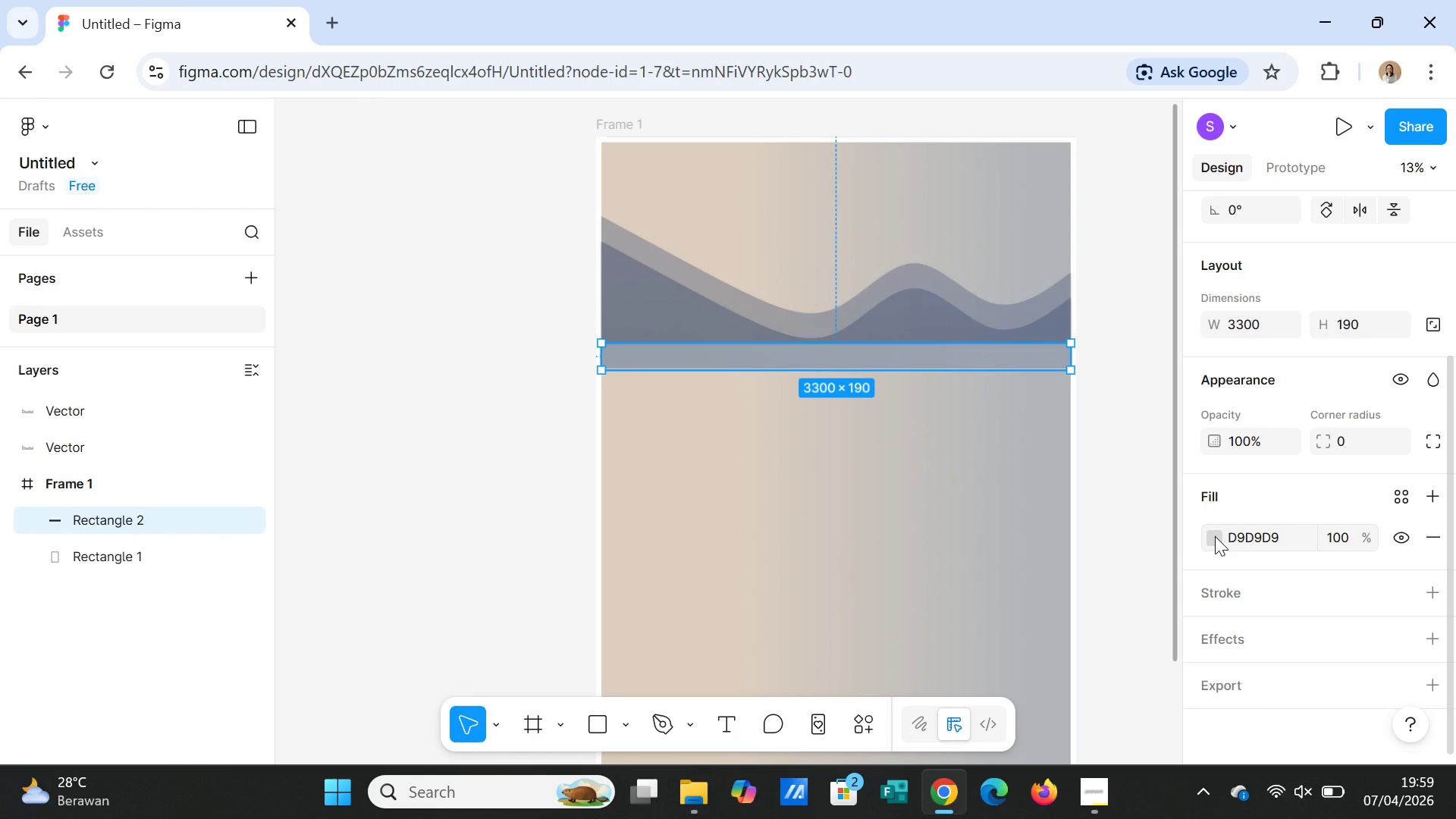 
left_click([1215, 536])
 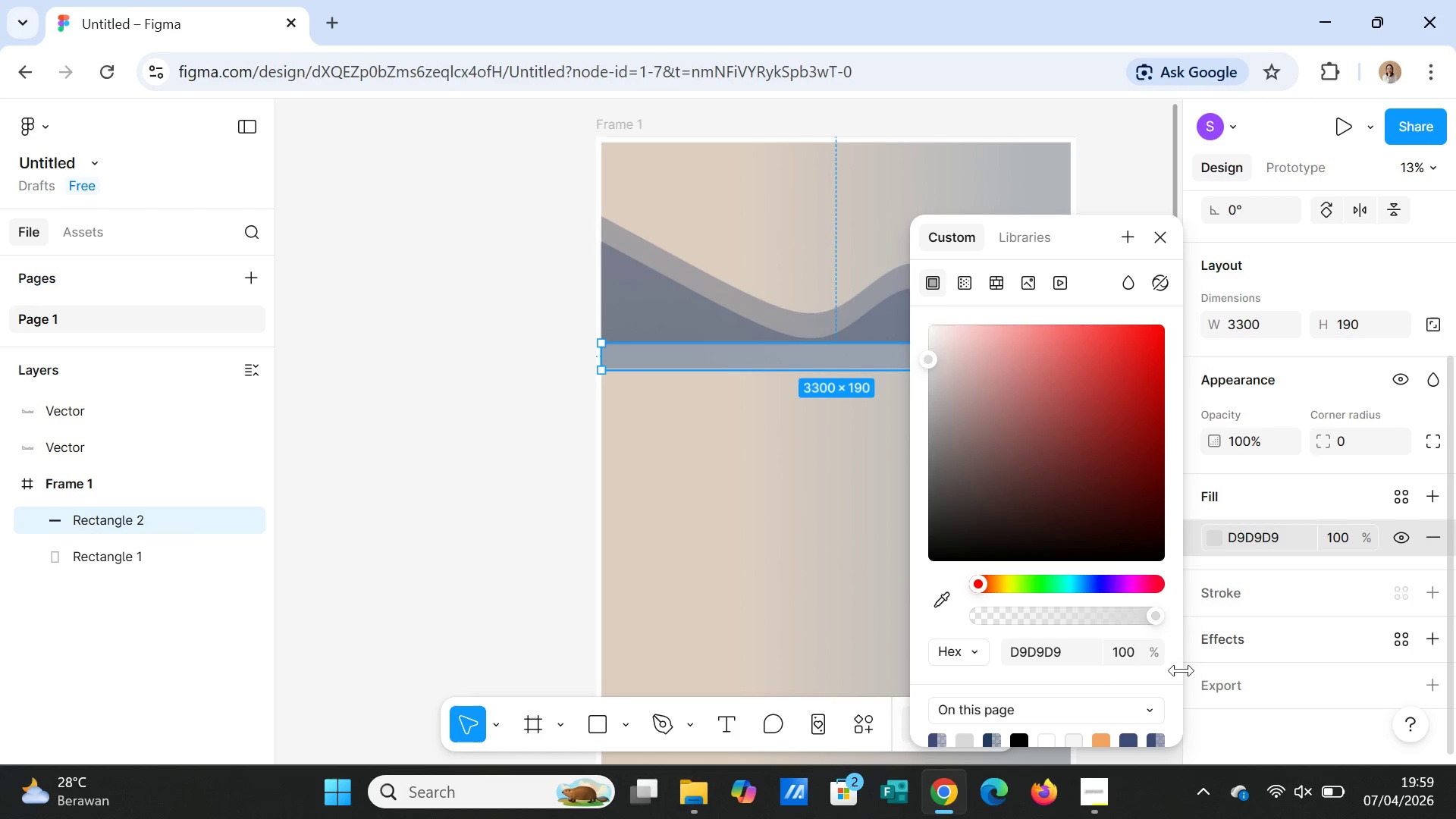 
scroll: coordinate [1153, 676], scroll_direction: down, amount: 2.0
 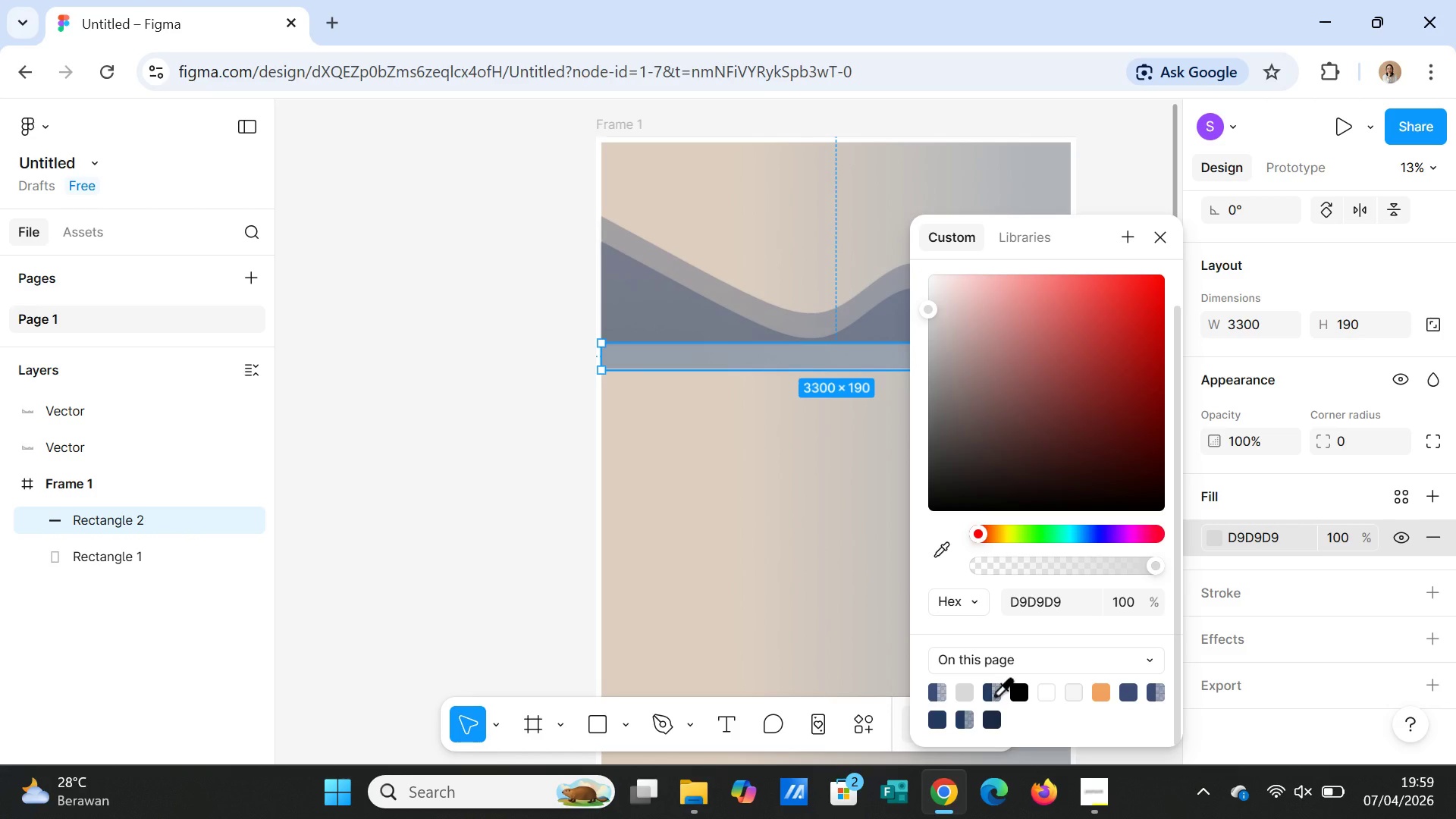 
left_click([994, 695])
 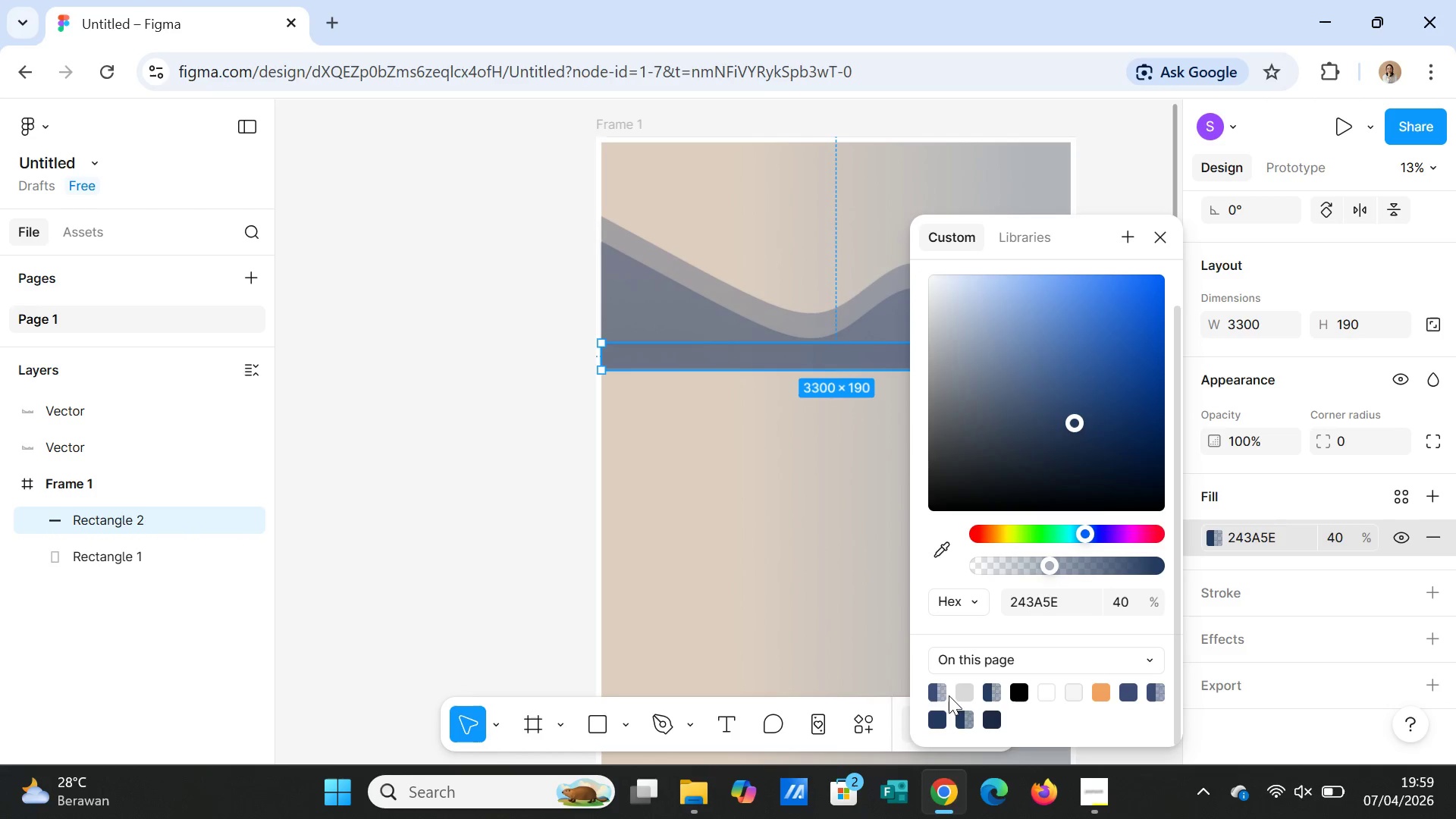 
left_click([937, 693])
 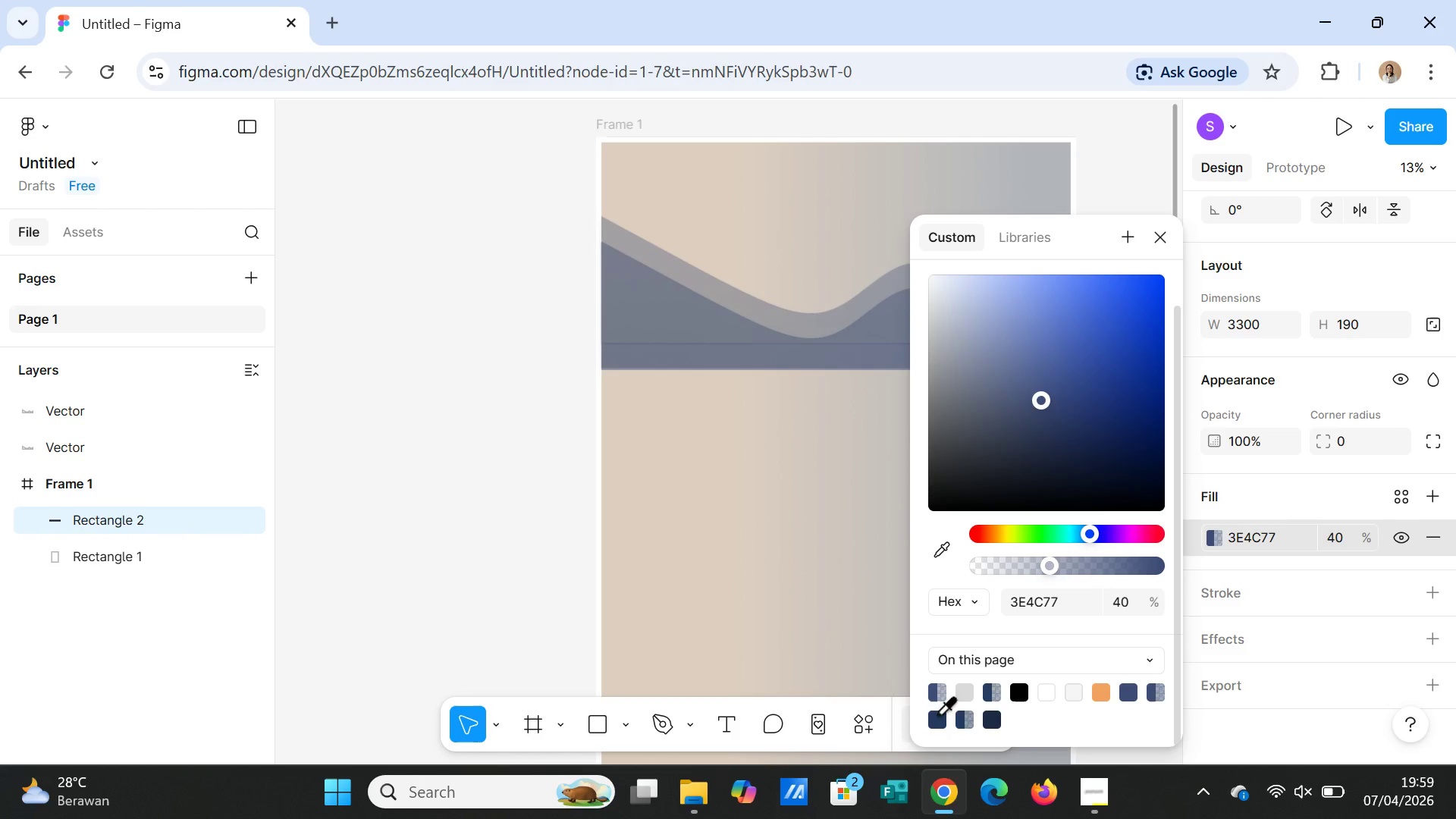 
left_click([937, 714])
 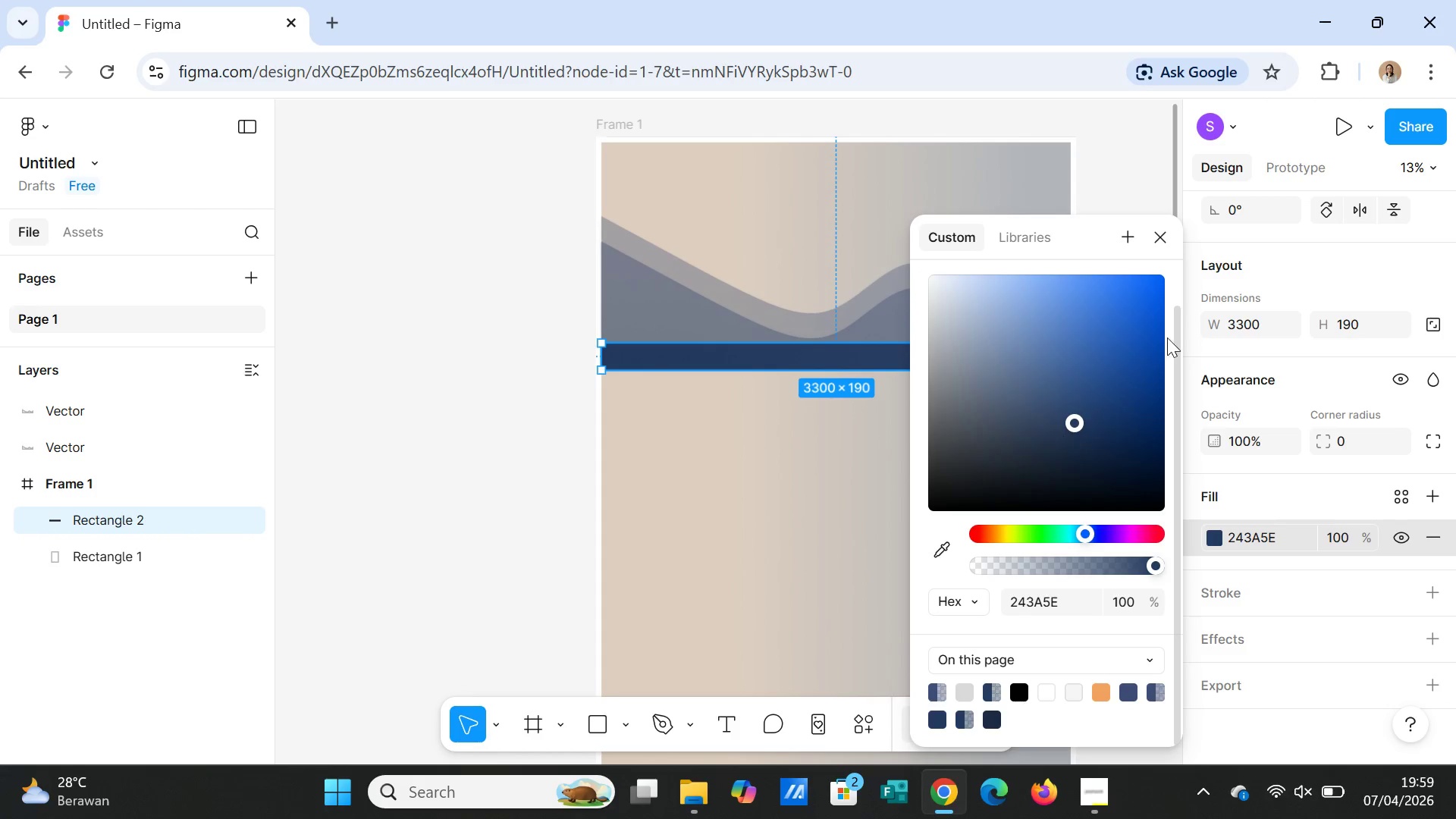 
left_click([1167, 240])
 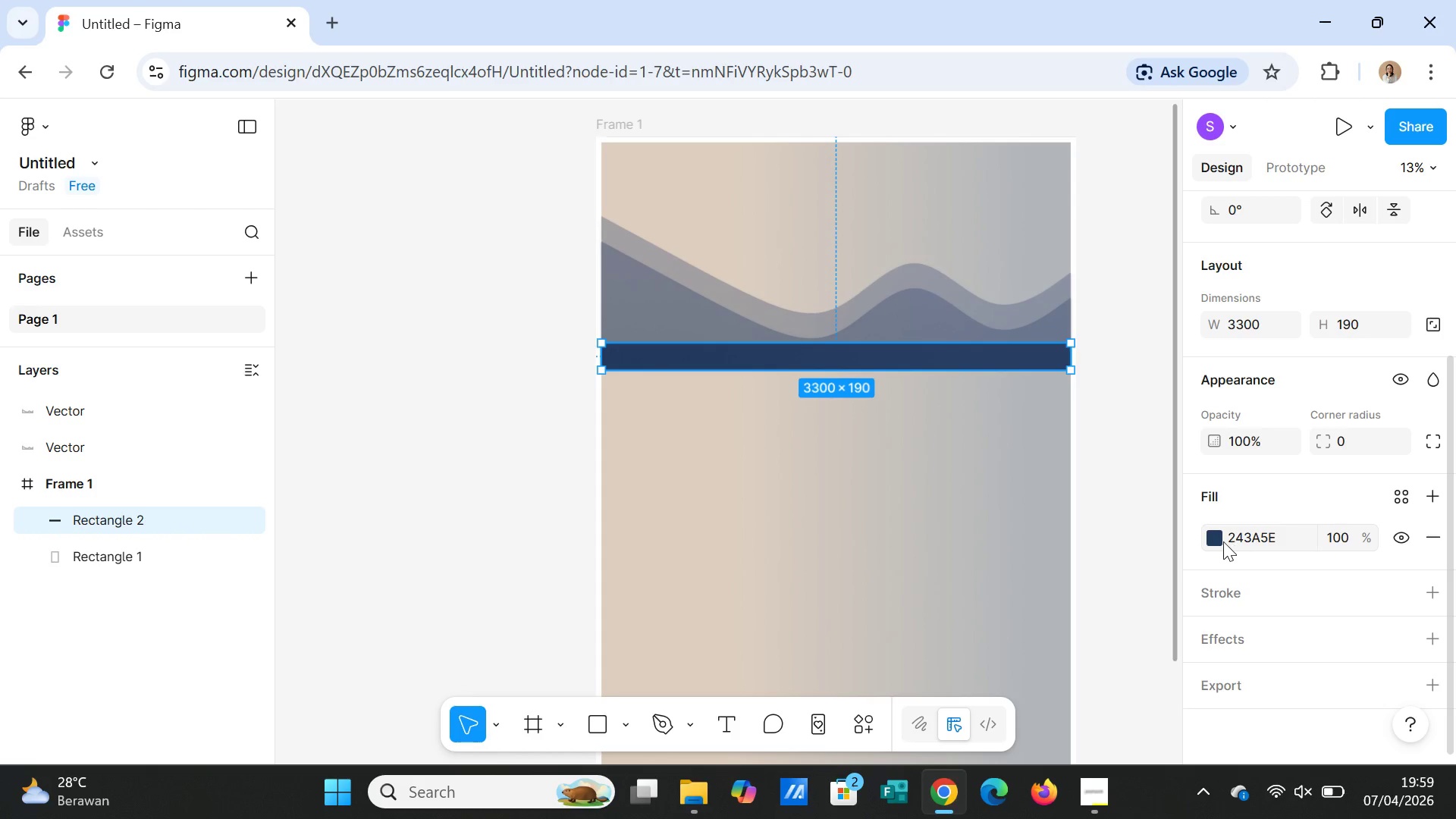 
left_click([1219, 541])
 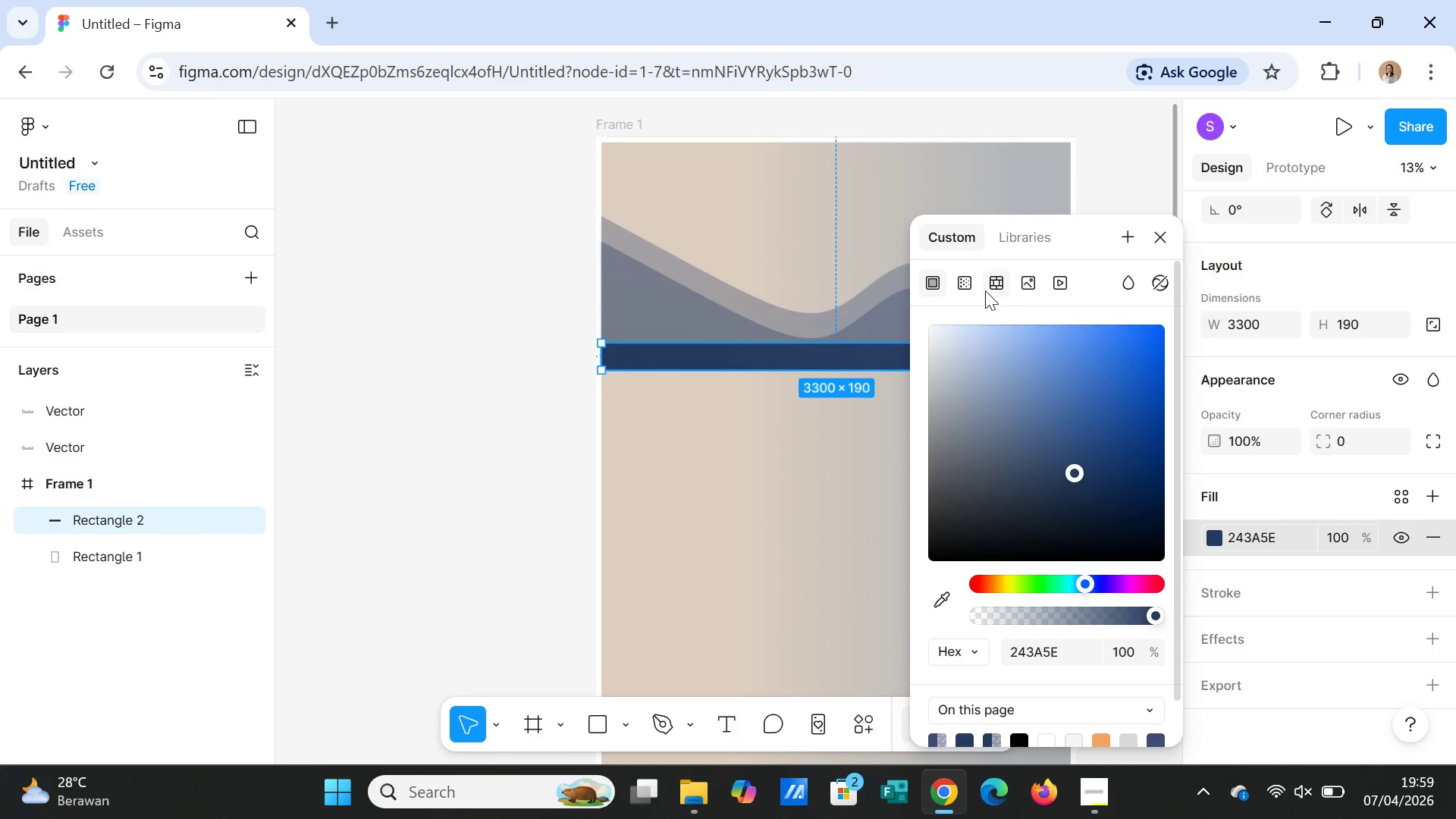 
left_click([961, 280])
 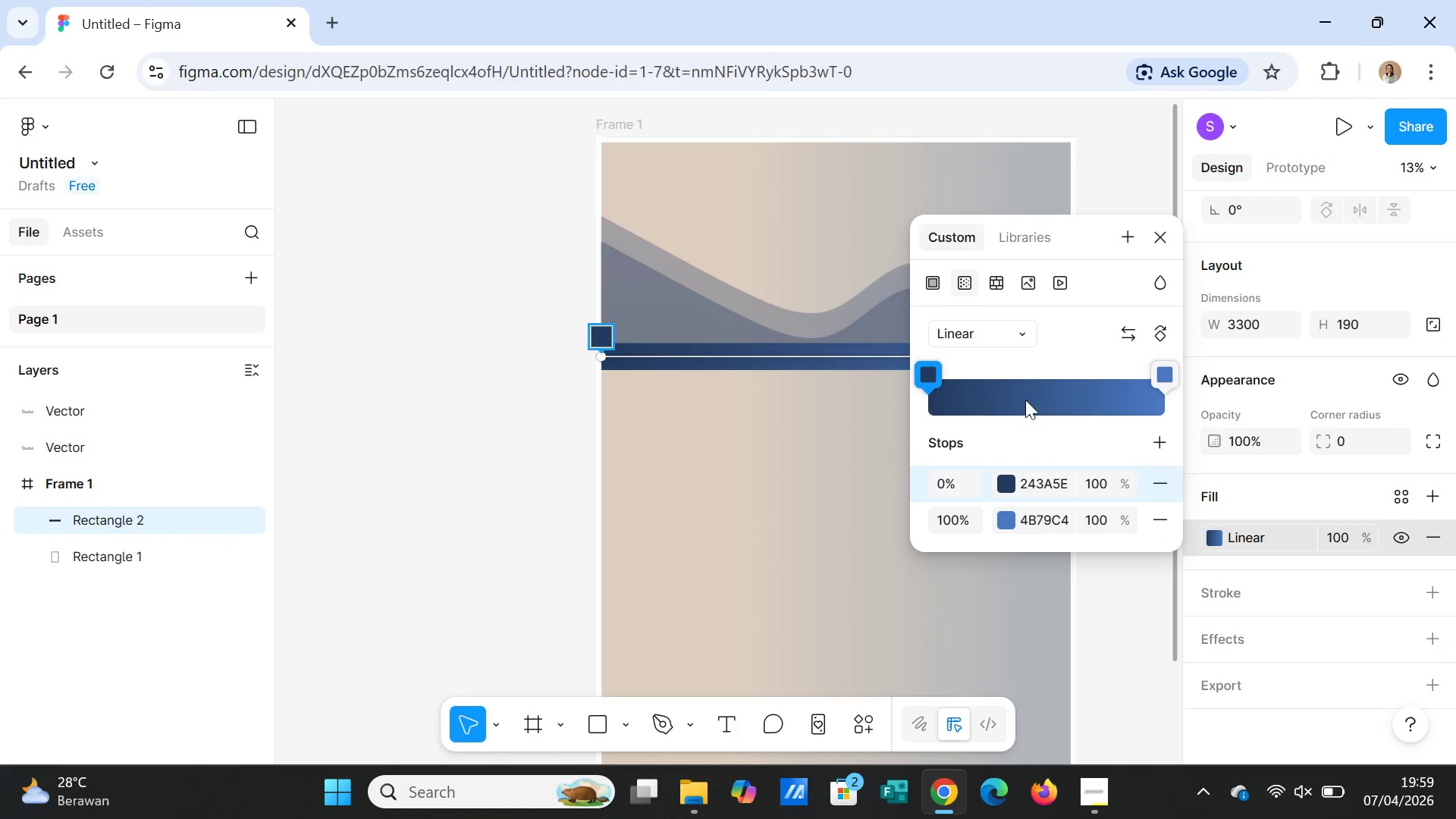 
left_click_drag(start_coordinate=[927, 368], to_coordinate=[1003, 369])
 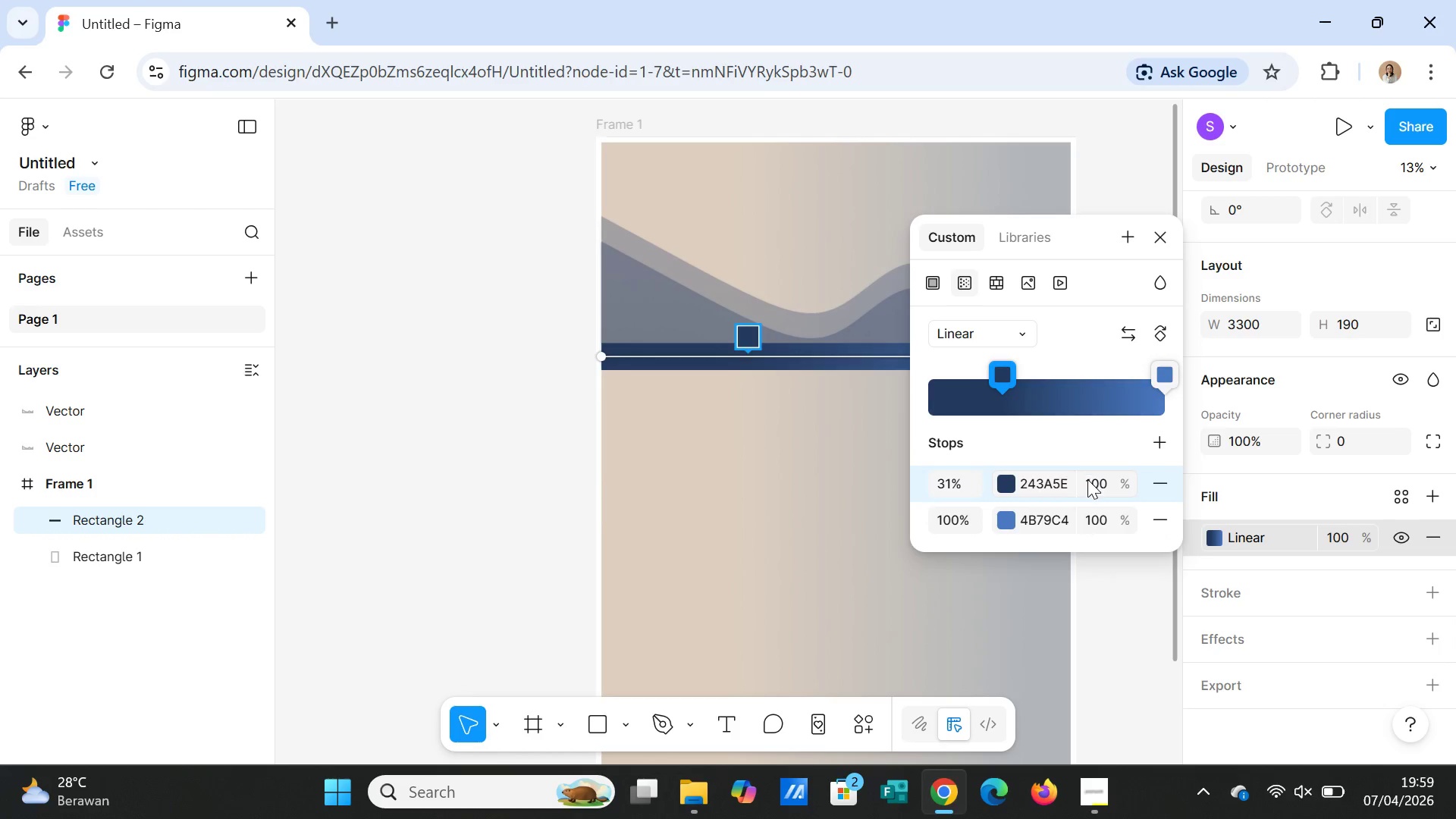 
left_click([1087, 479])
 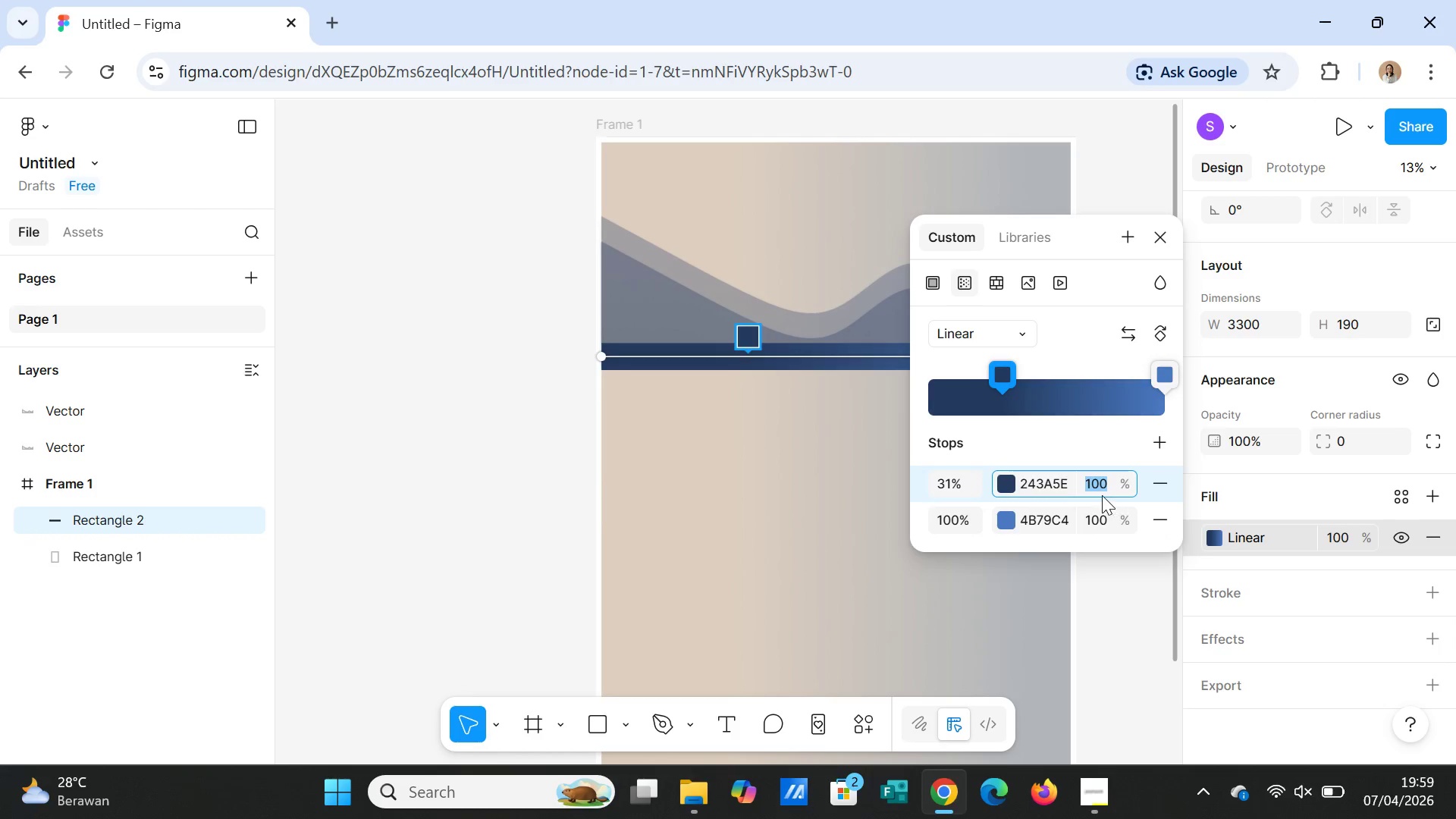 
type(50)
 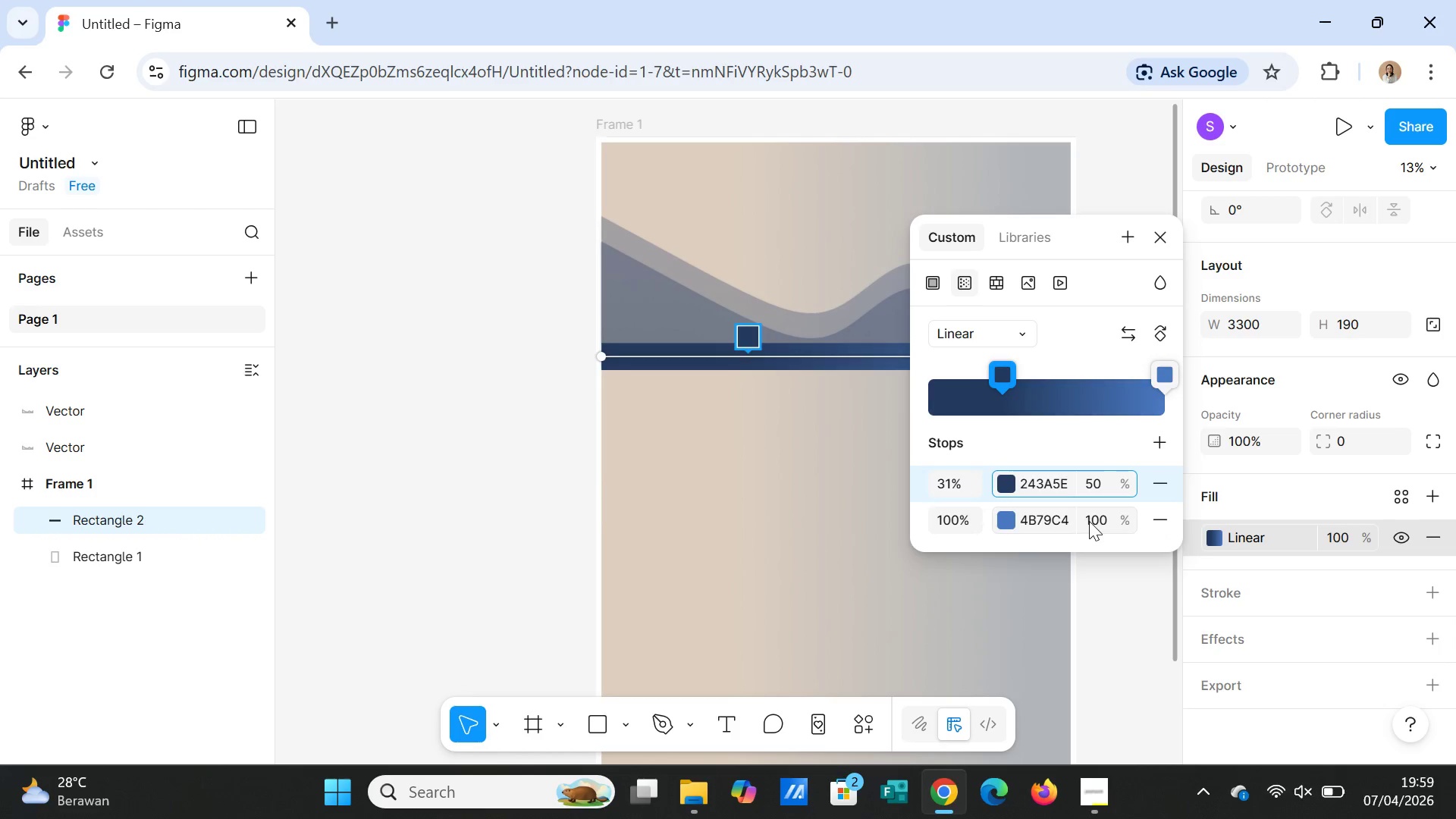 
left_click([1090, 521])
 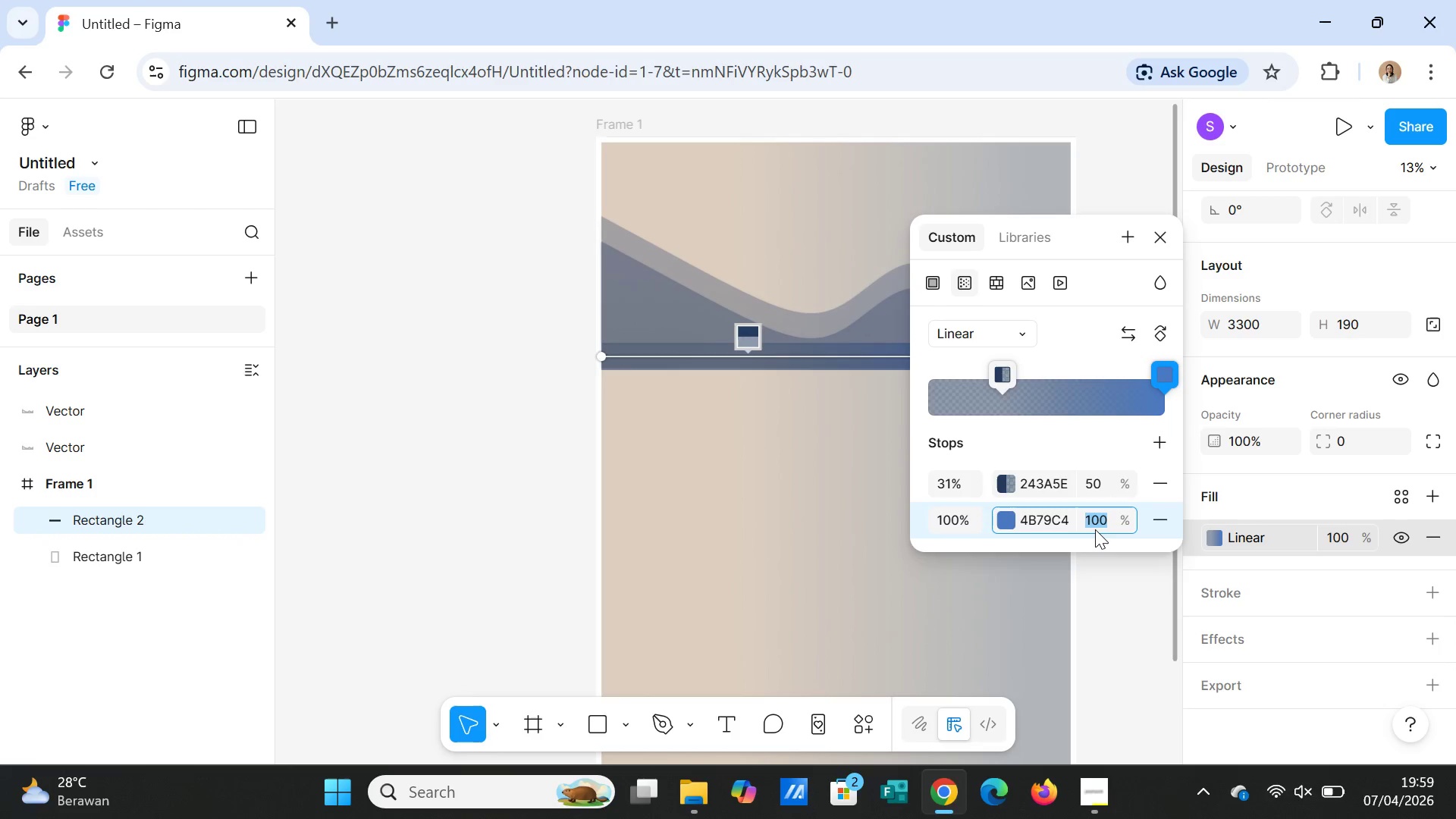 
type(50)
 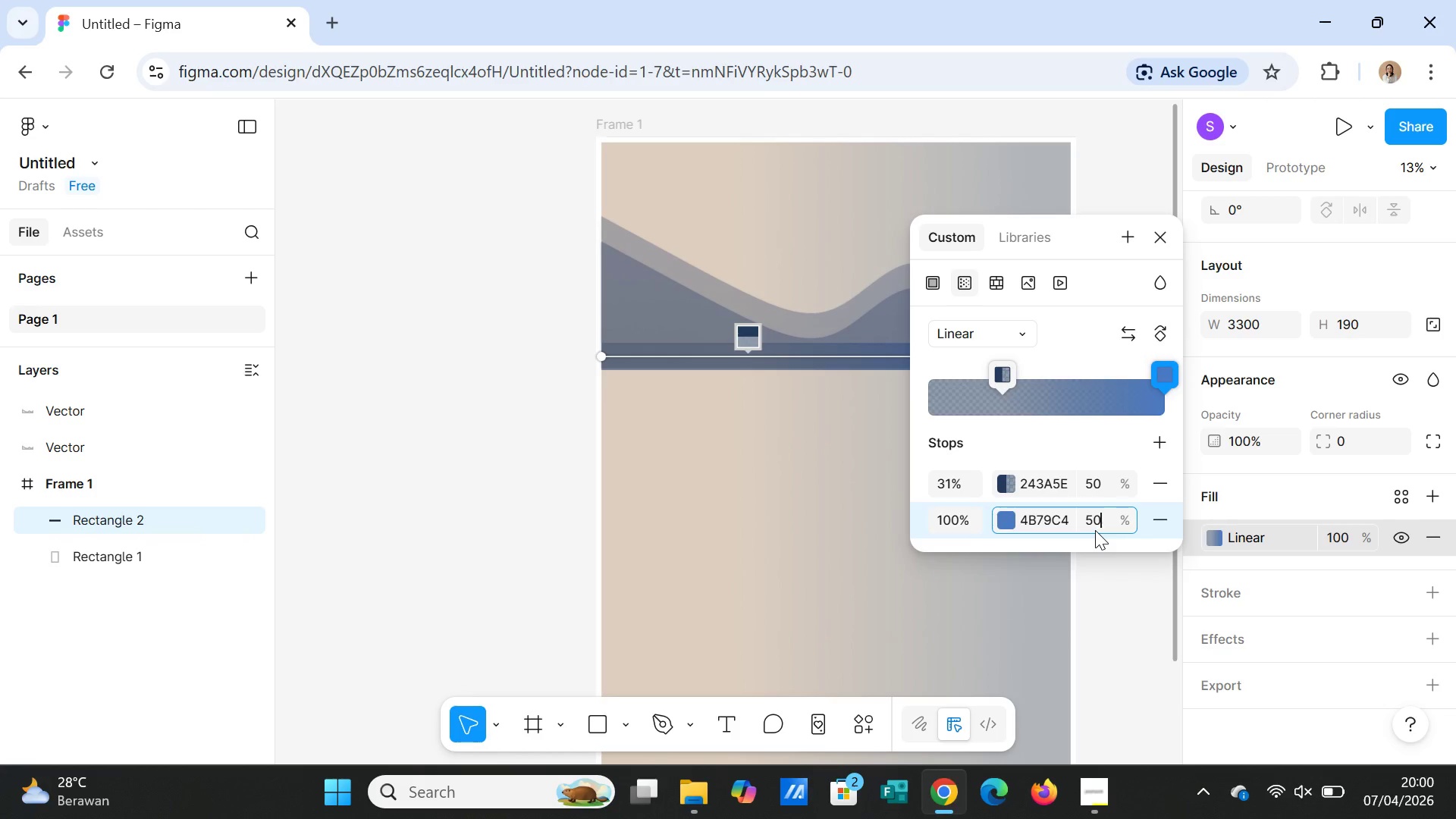 
key(Enter)
 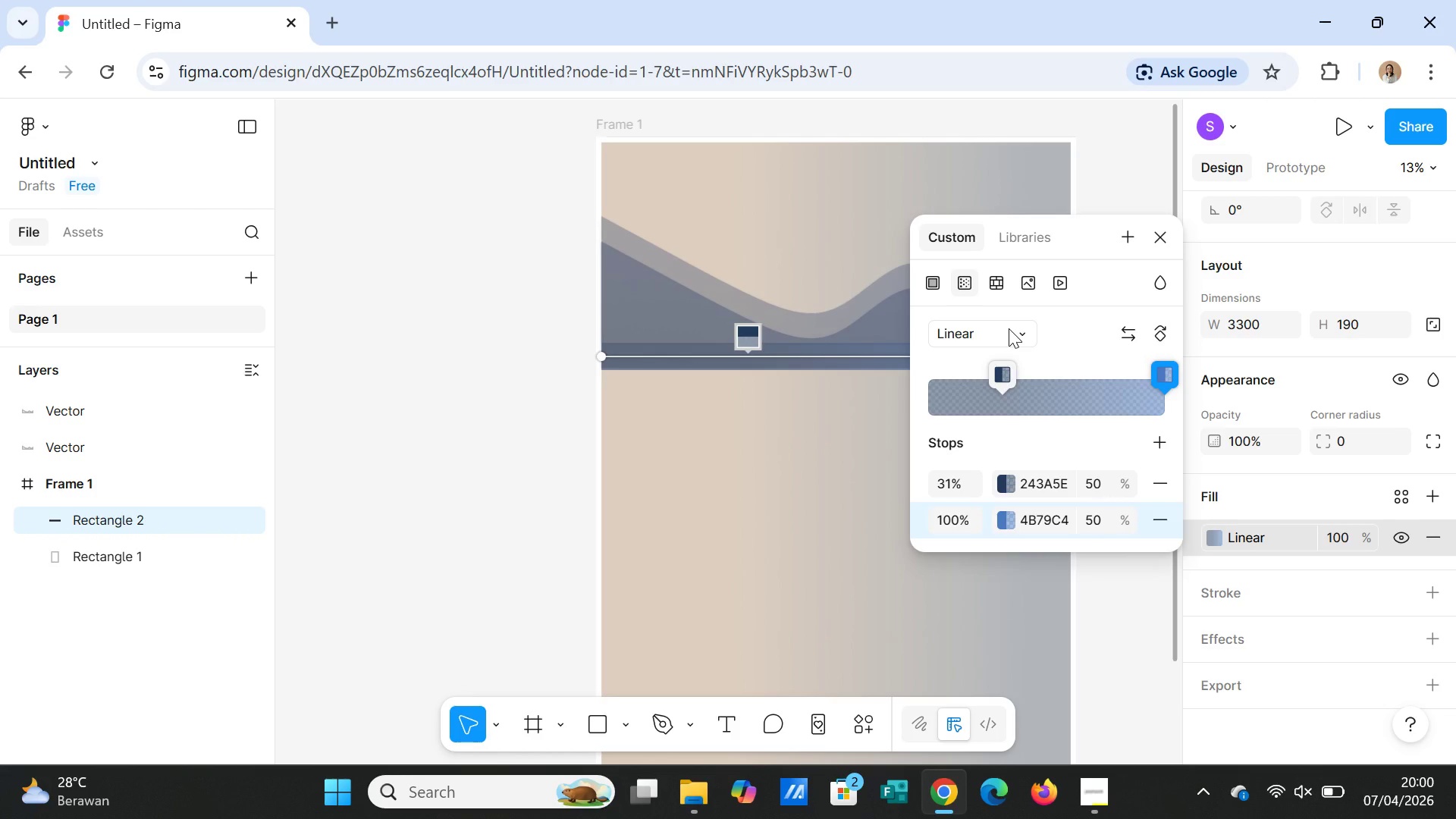 
left_click([1162, 331])
 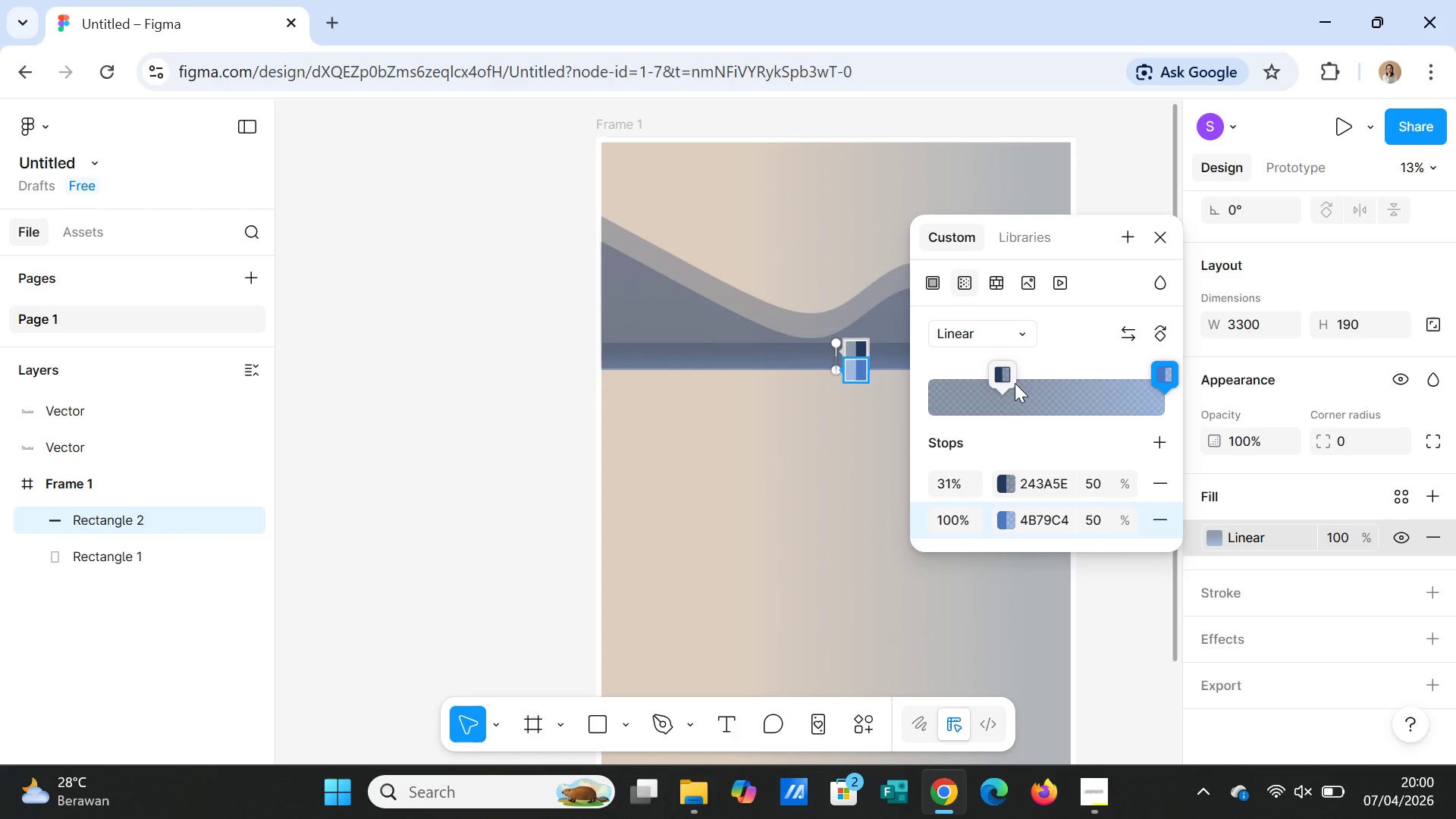 
left_click_drag(start_coordinate=[1006, 372], to_coordinate=[979, 366])
 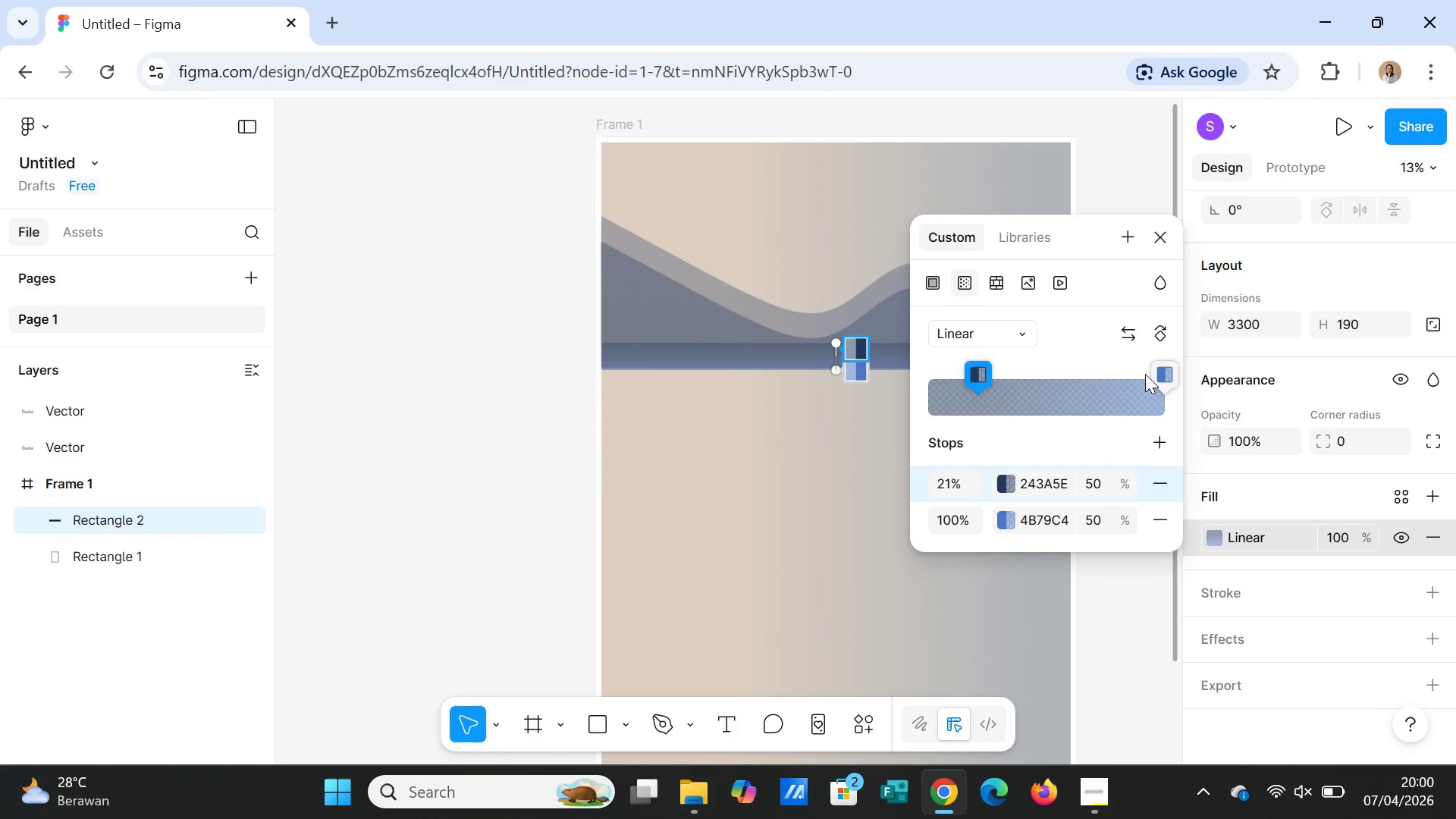 
left_click_drag(start_coordinate=[1145, 374], to_coordinate=[1125, 373])
 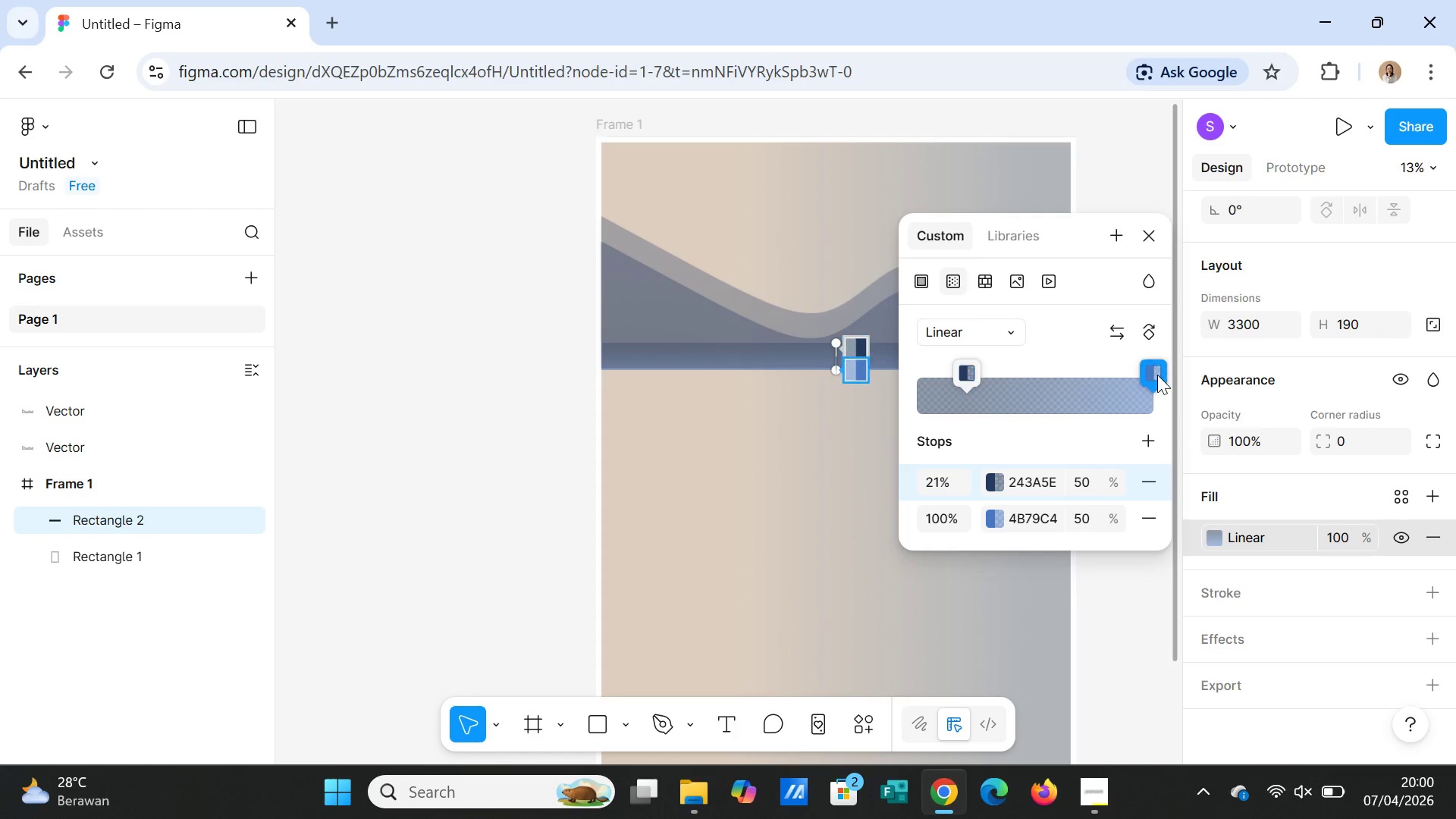 
left_click_drag(start_coordinate=[1157, 375], to_coordinate=[1116, 377])
 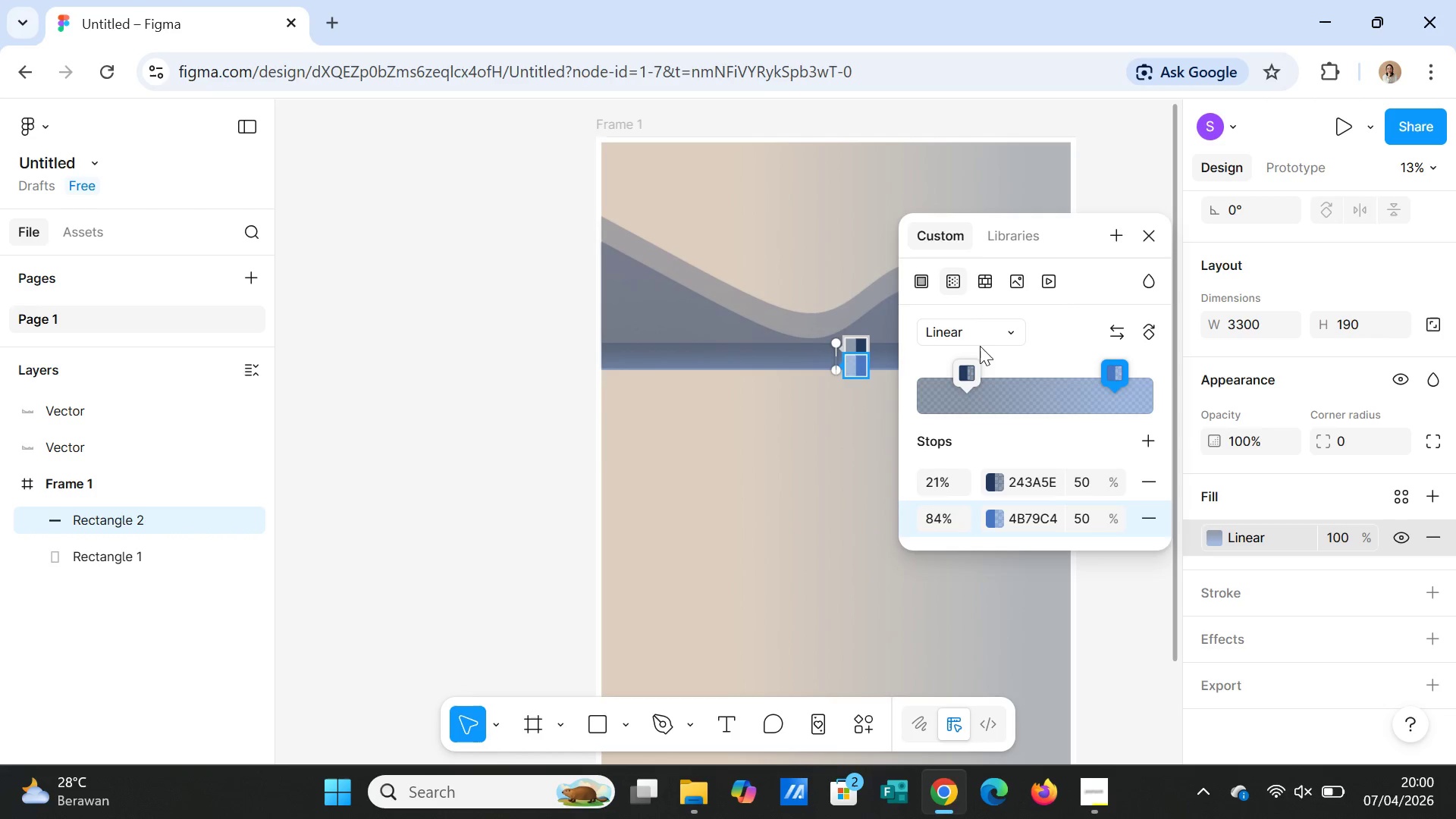 
left_click([981, 334])
 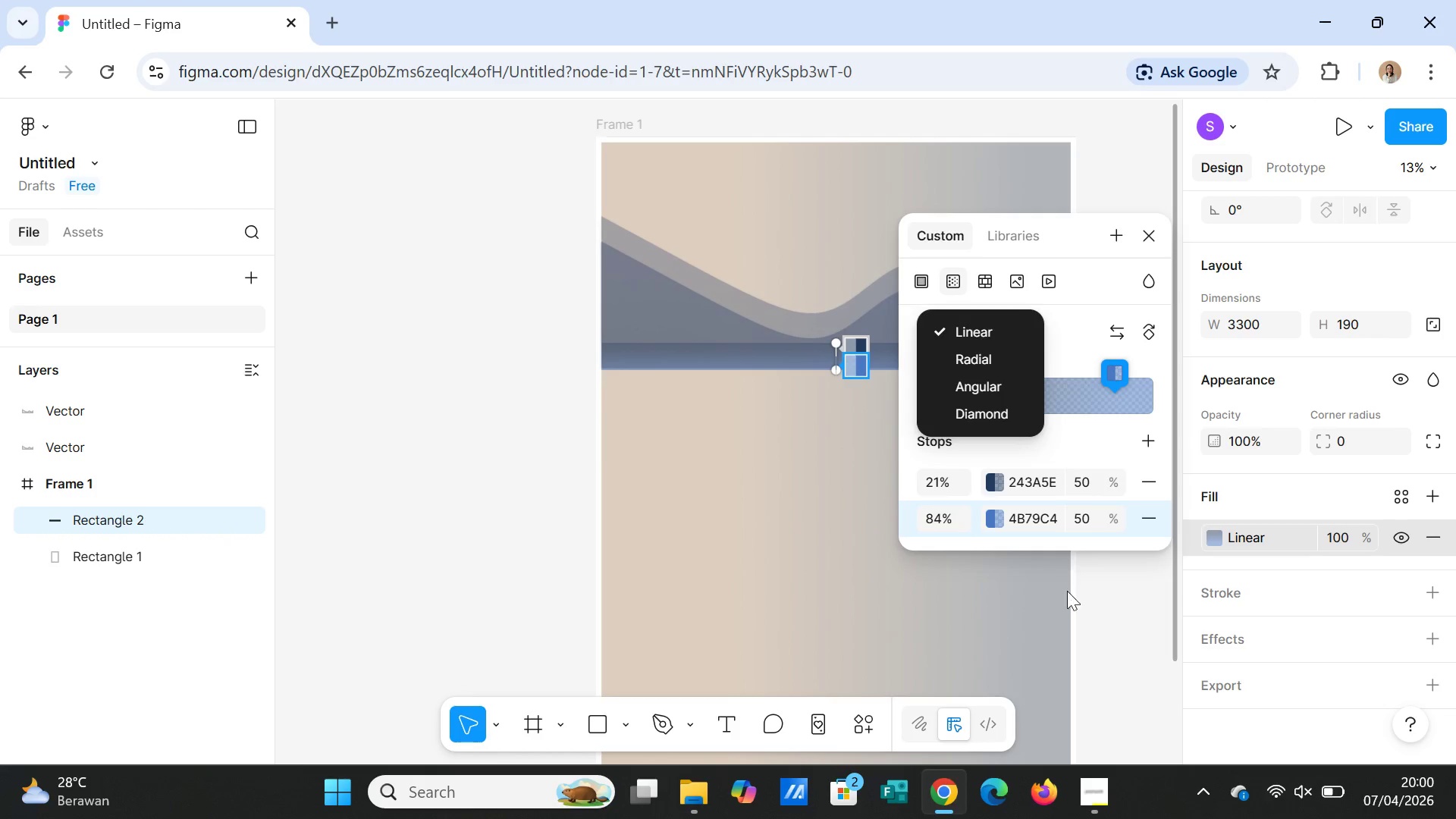 
left_click([1119, 599])
 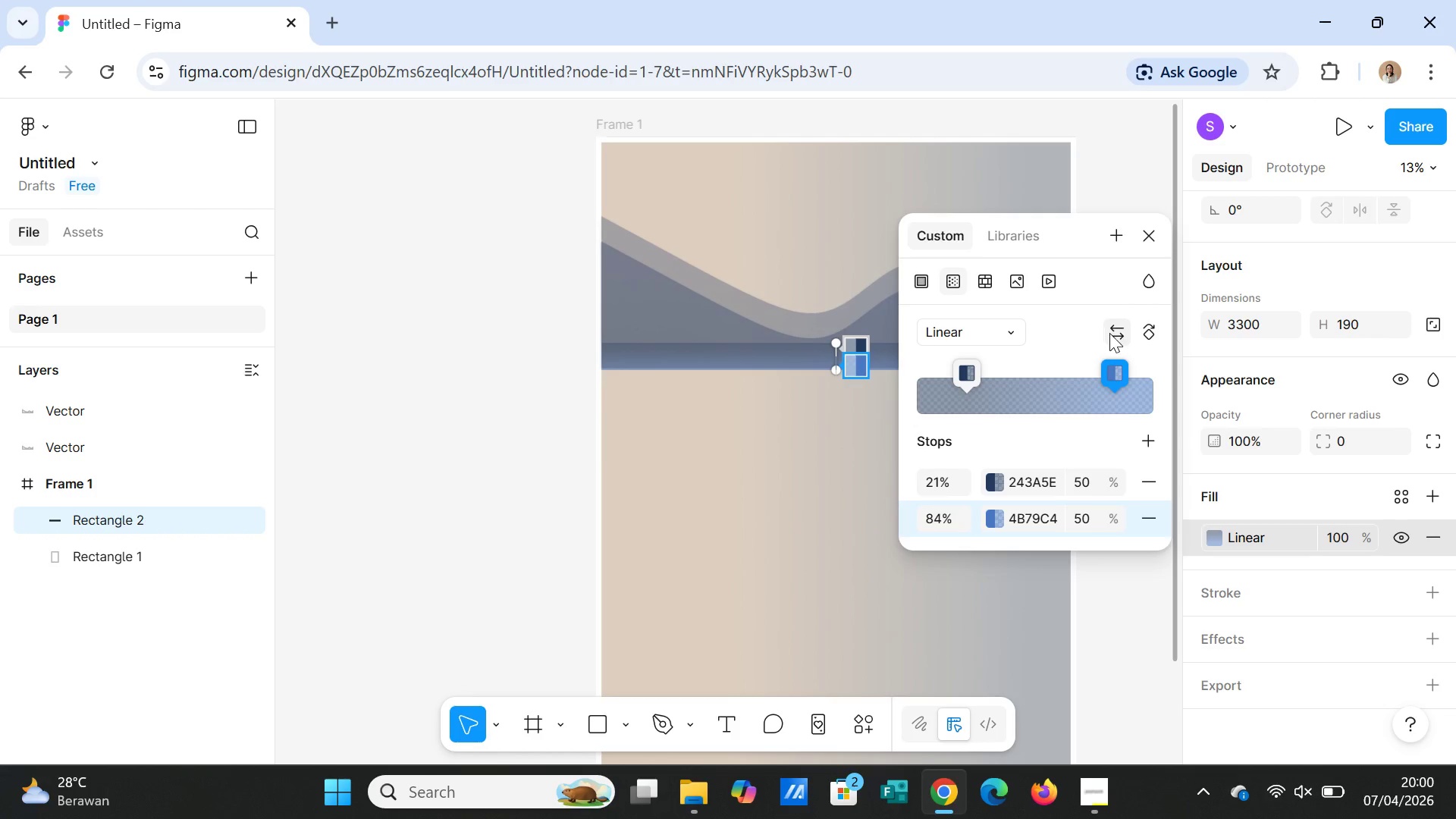 
left_click([1144, 330])
 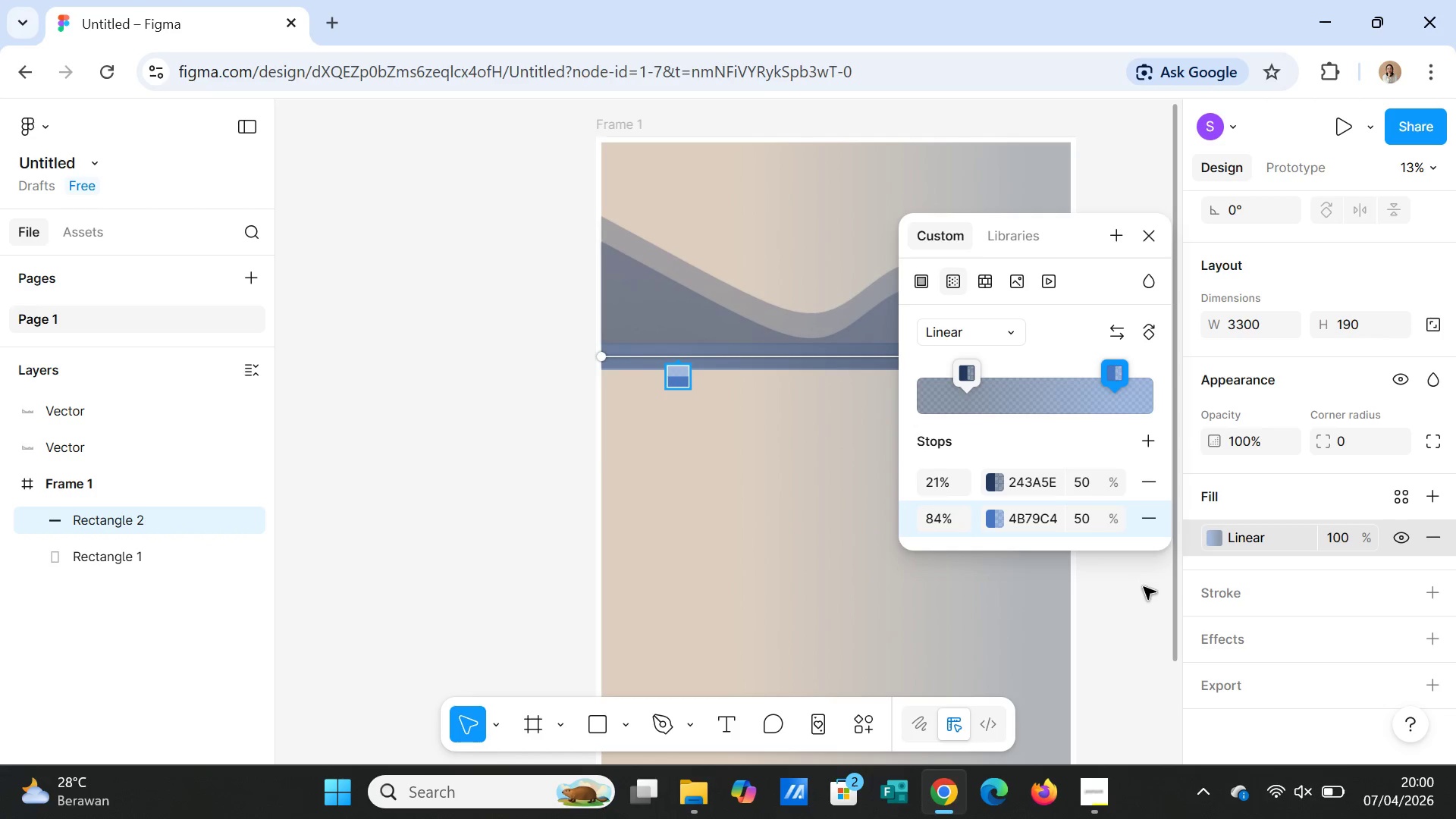 
left_click([1146, 606])
 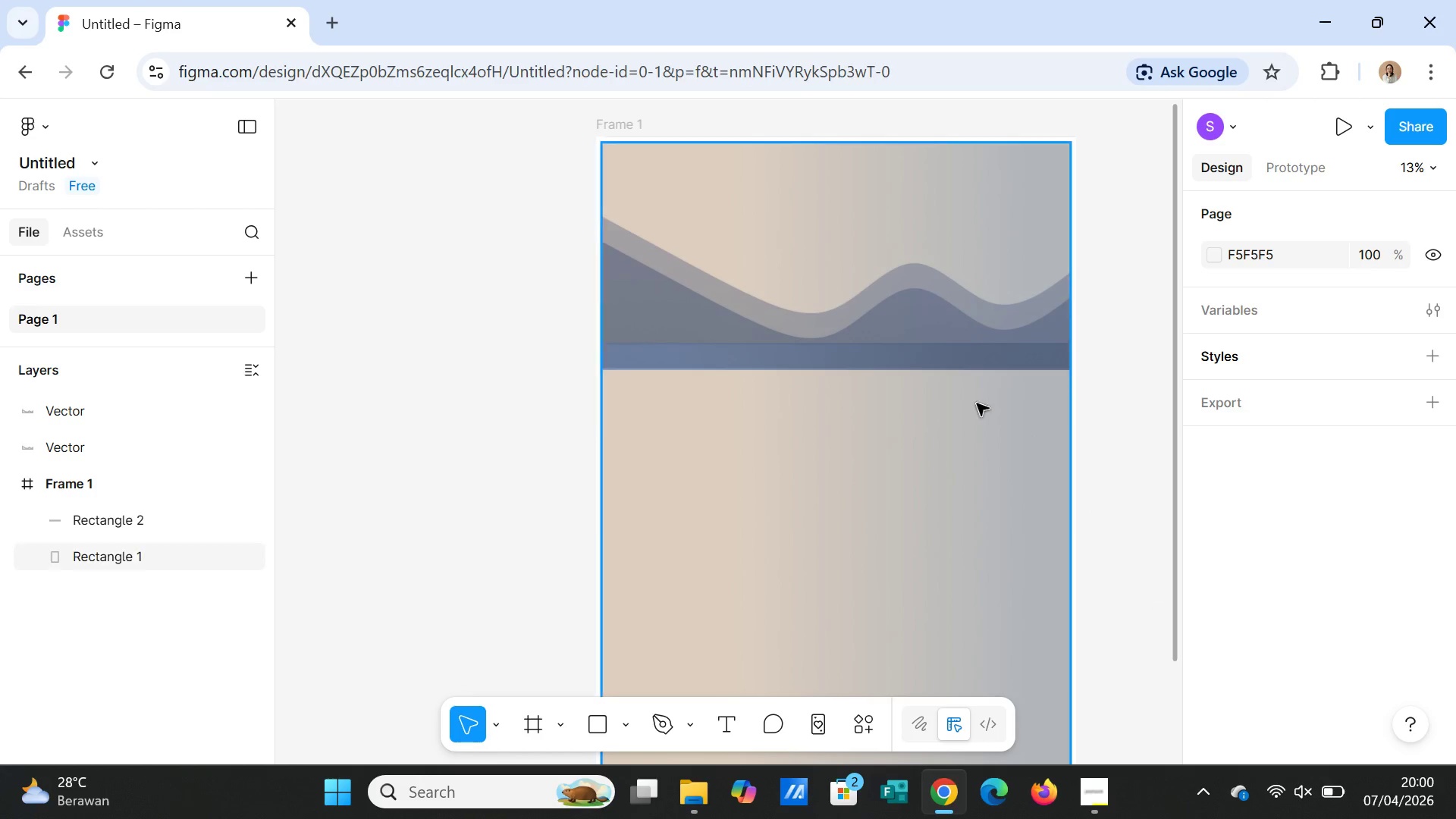 
left_click([964, 359])
 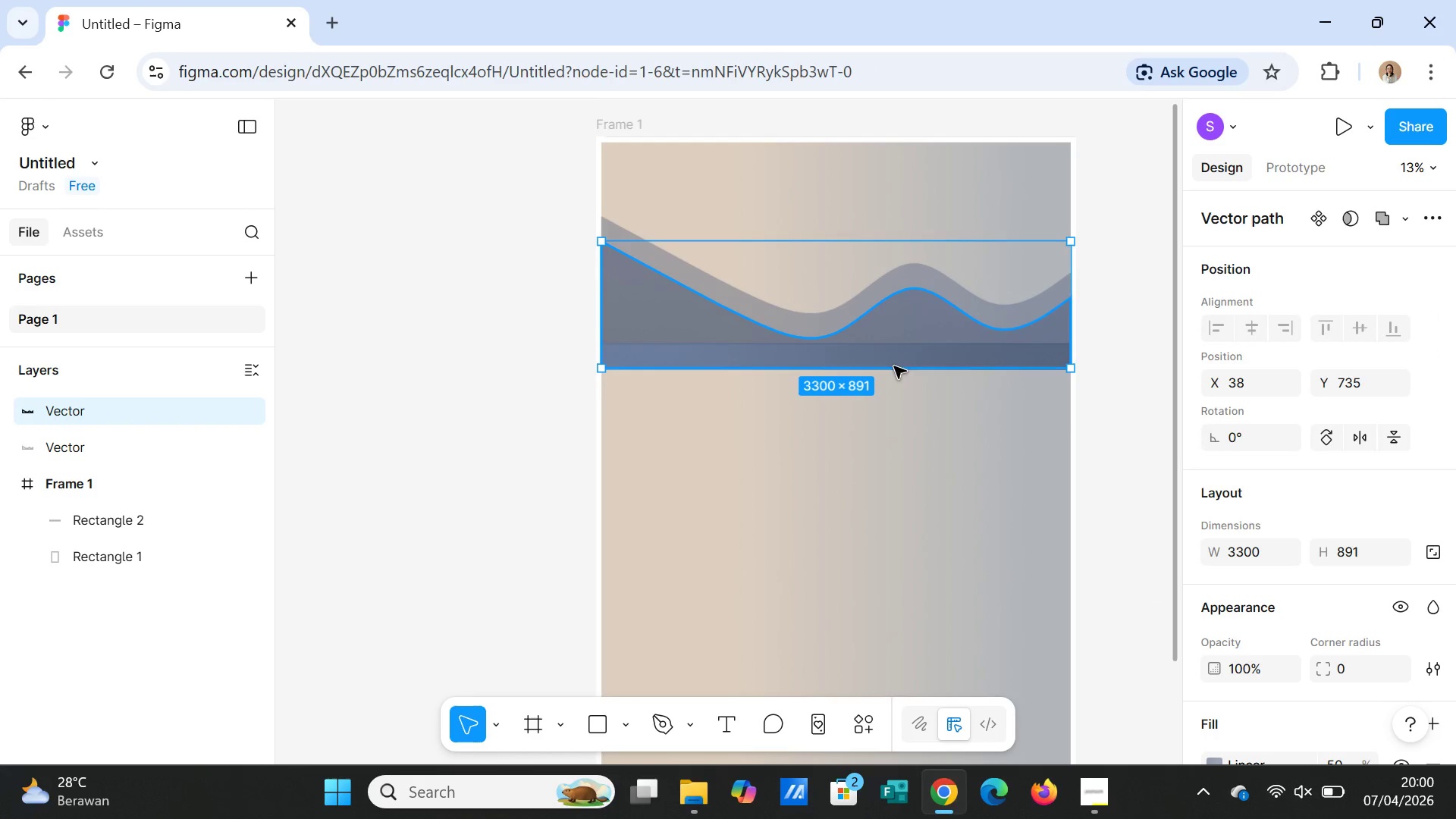 
left_click([912, 413])
 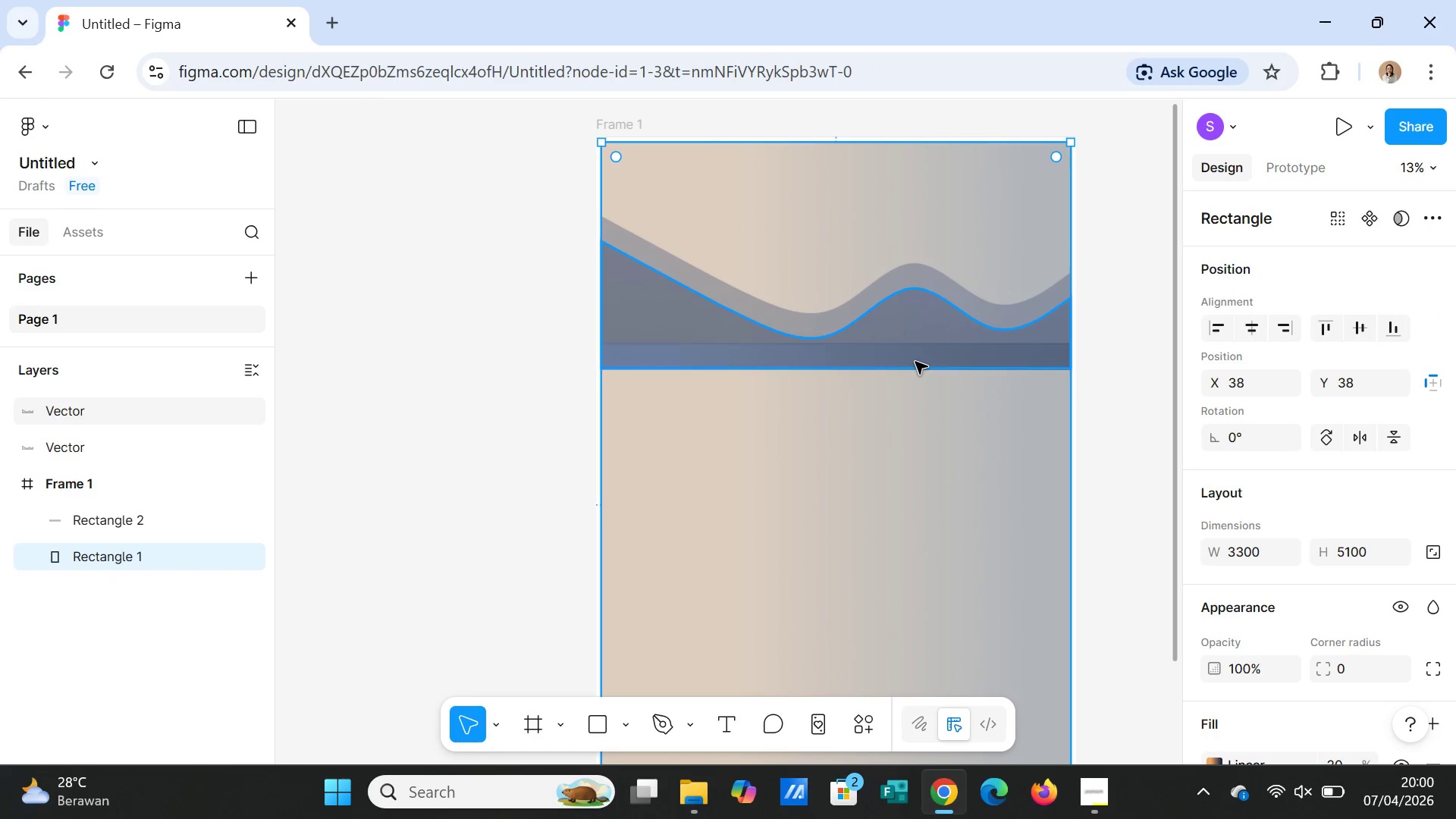 
left_click([915, 362])
 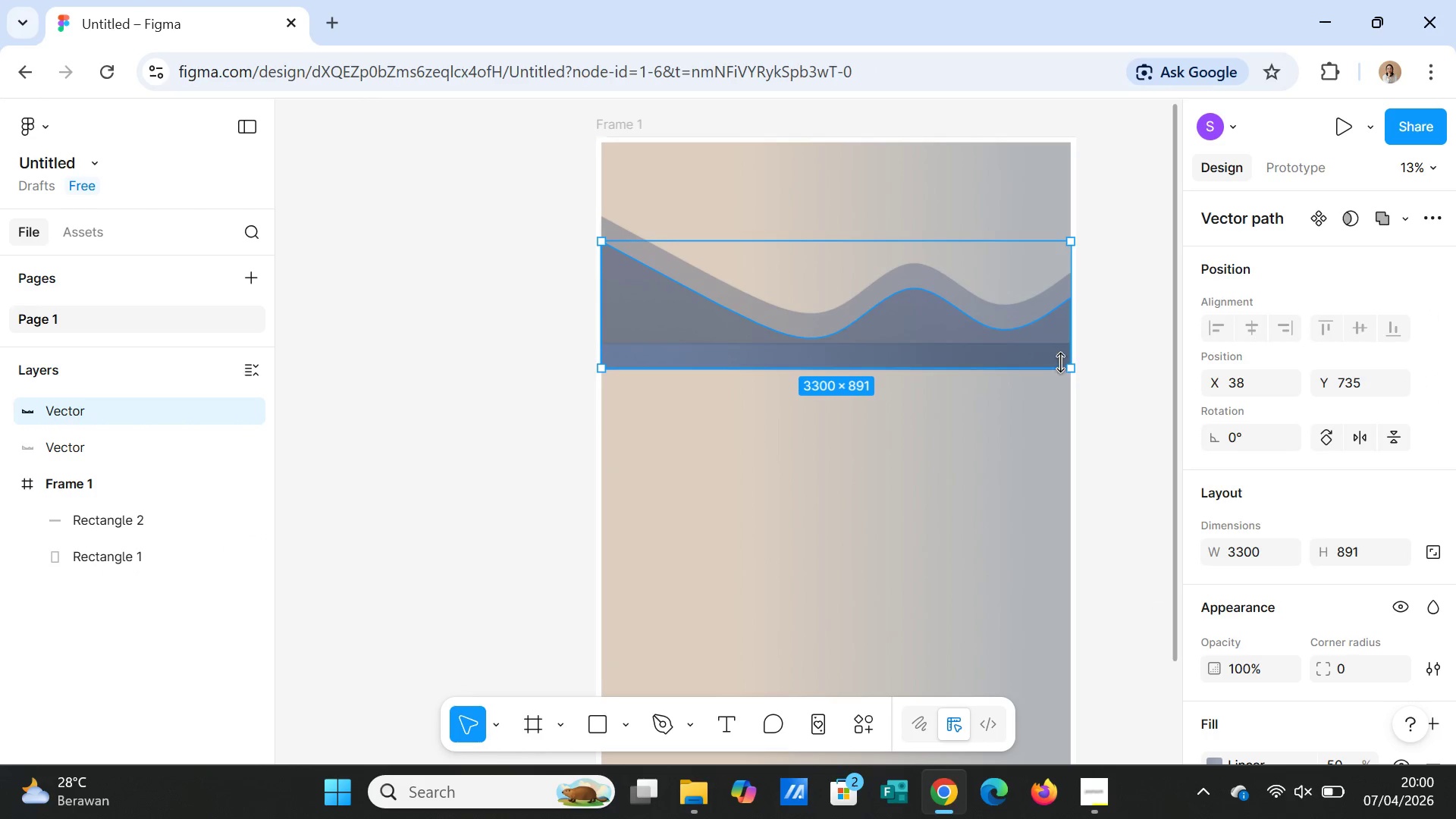 
left_click([1109, 385])
 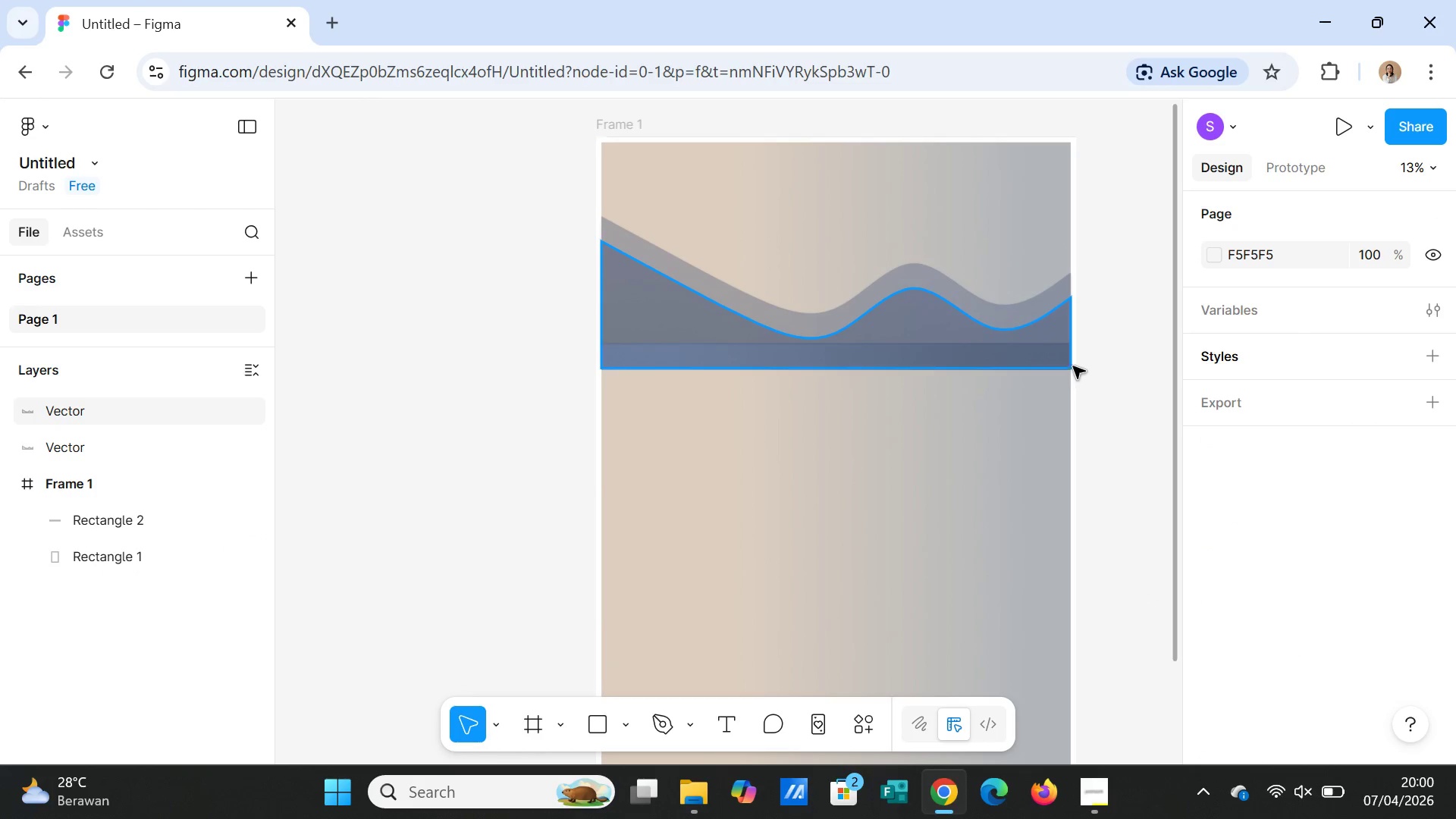 
left_click([1064, 361])
 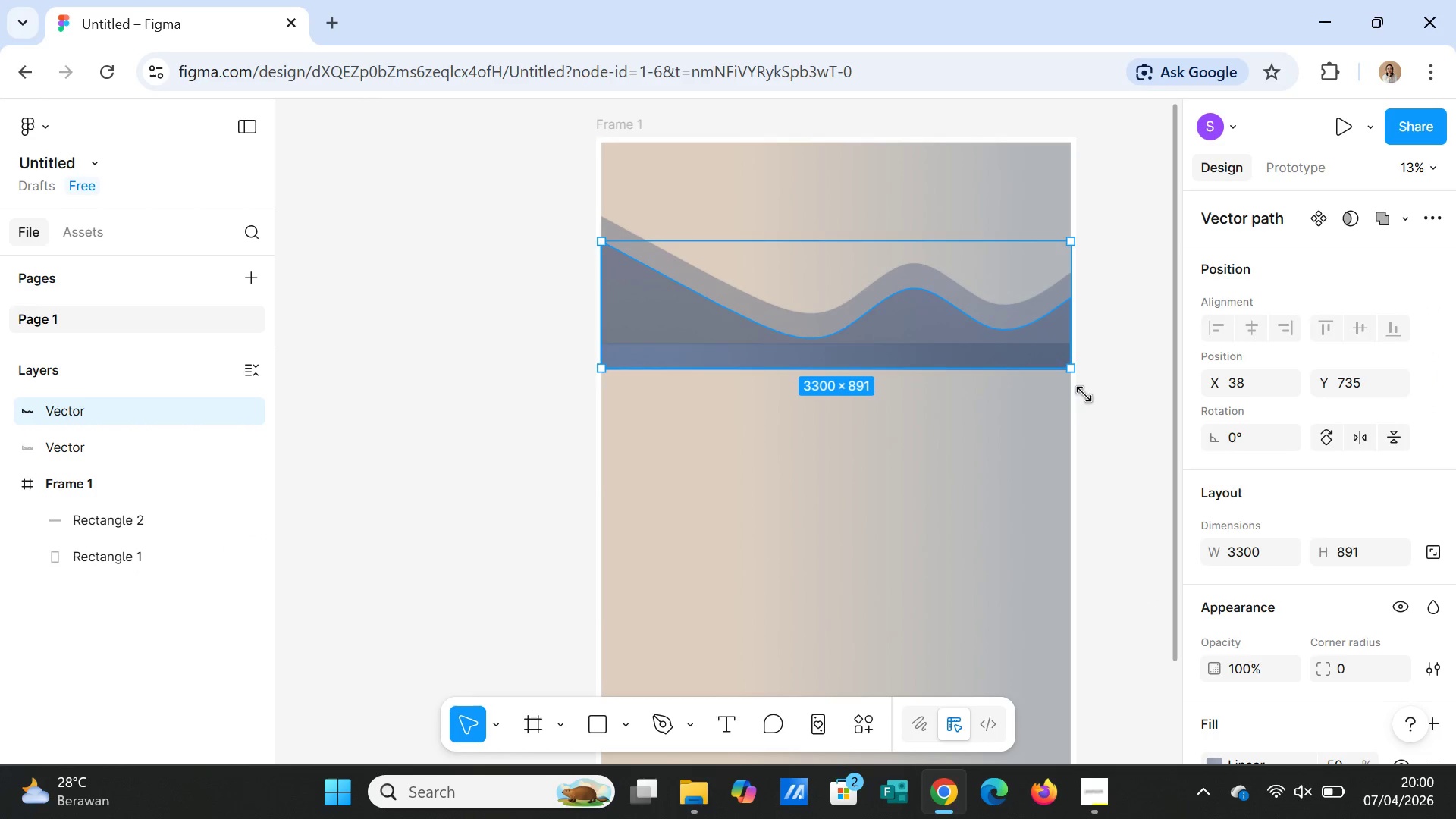 
left_click([1086, 397])
 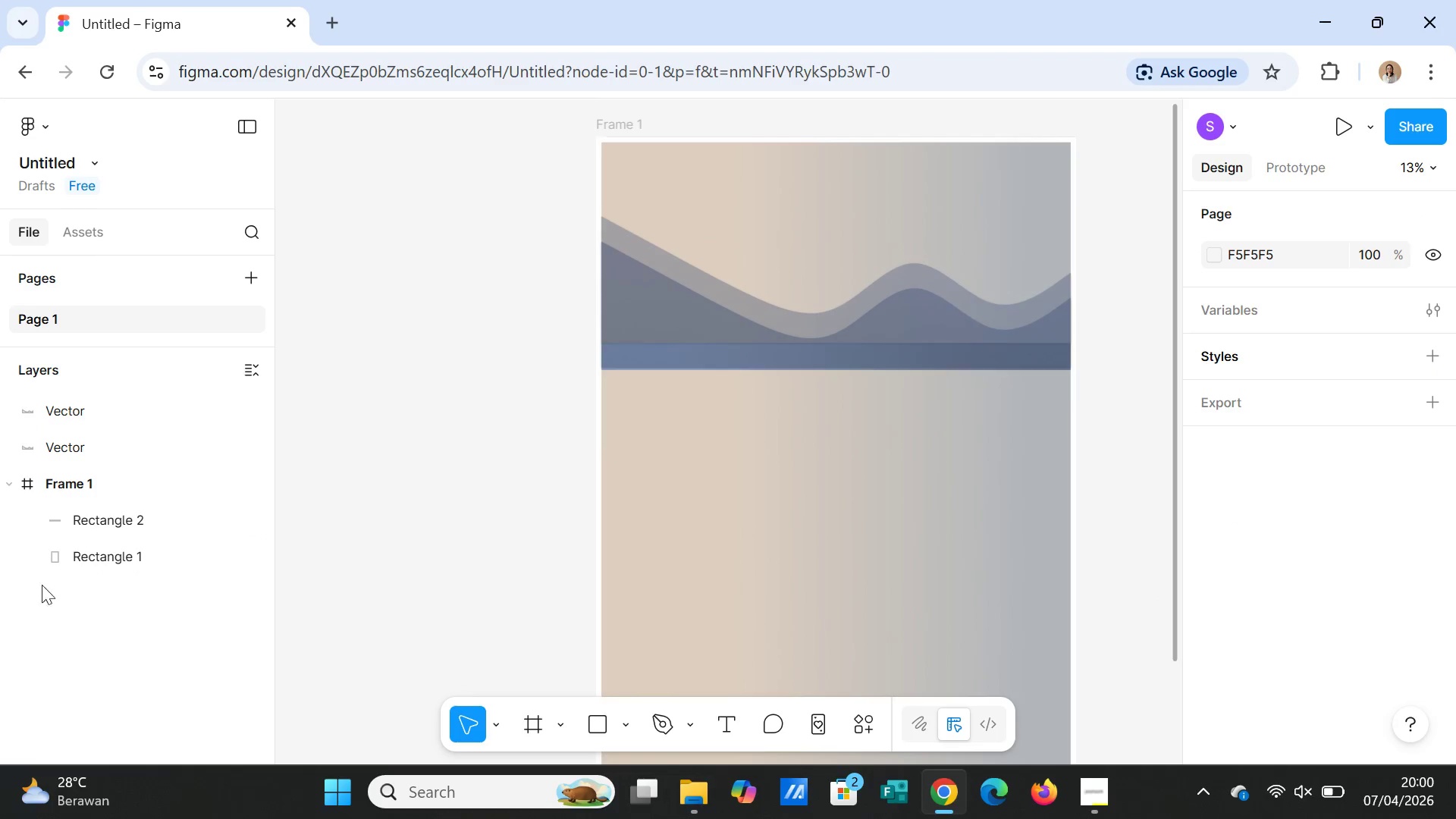 
left_click([86, 548])
 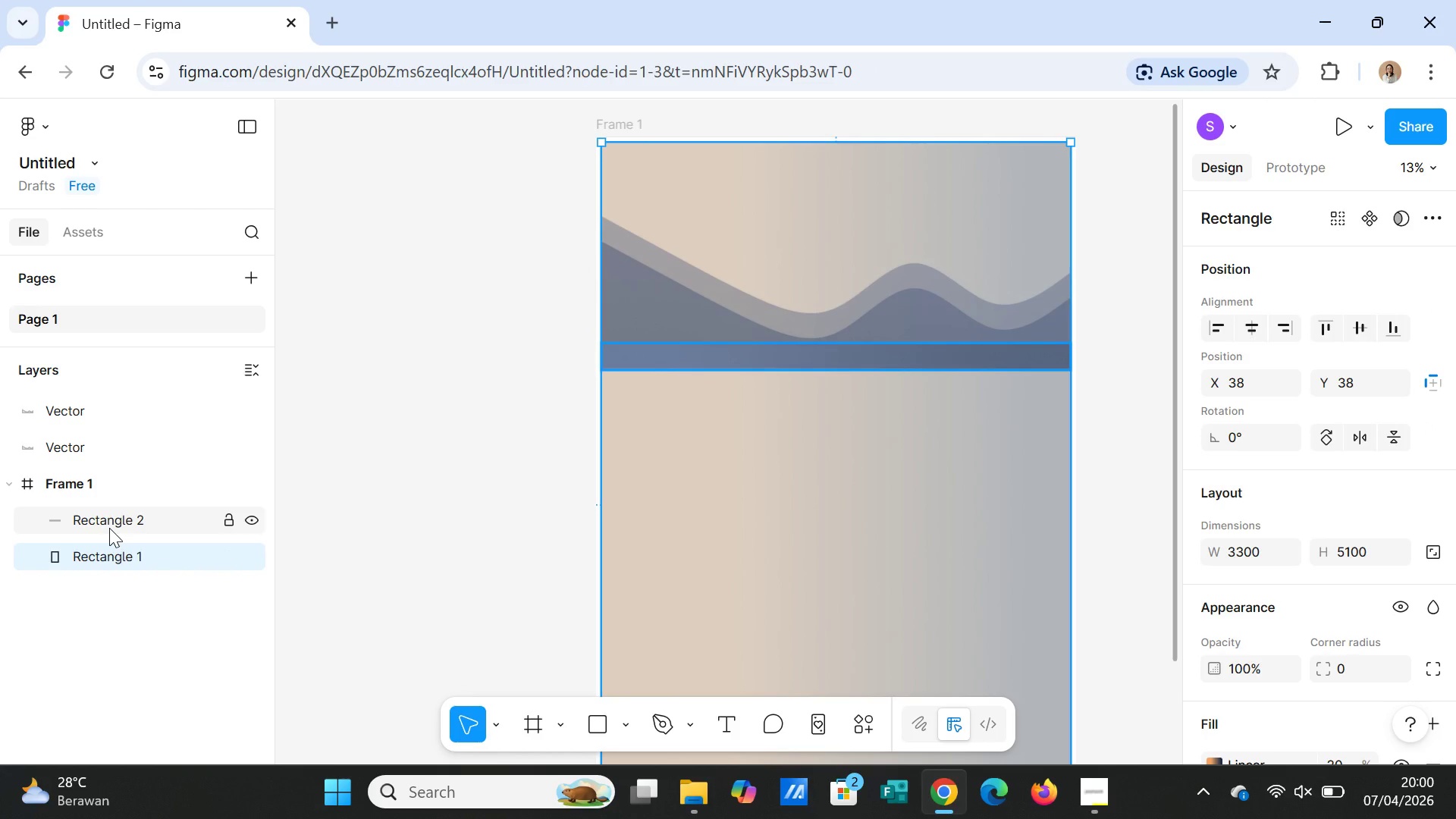 
left_click([109, 528])
 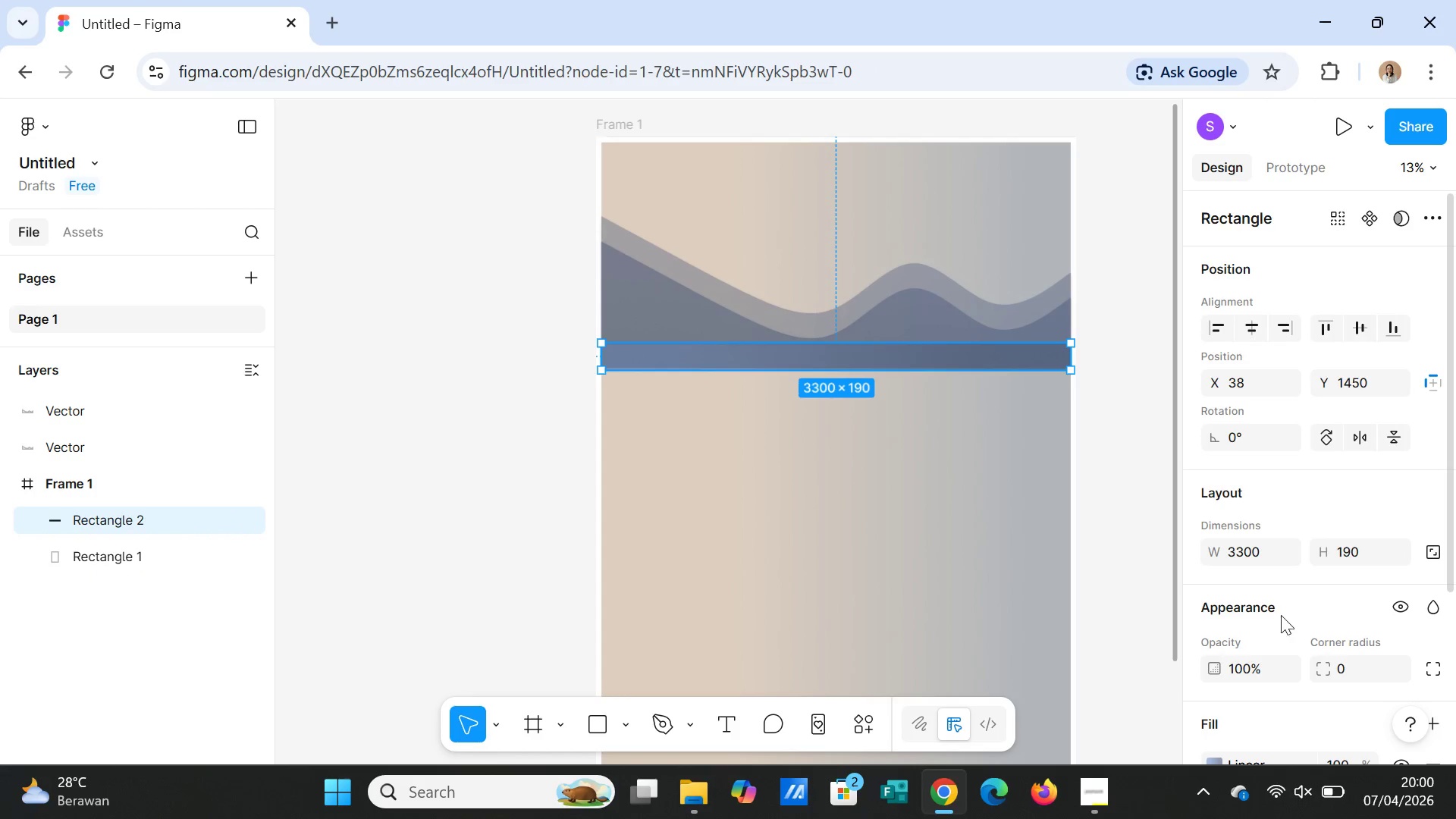 
scroll: coordinate [1251, 645], scroll_direction: down, amount: 2.0
 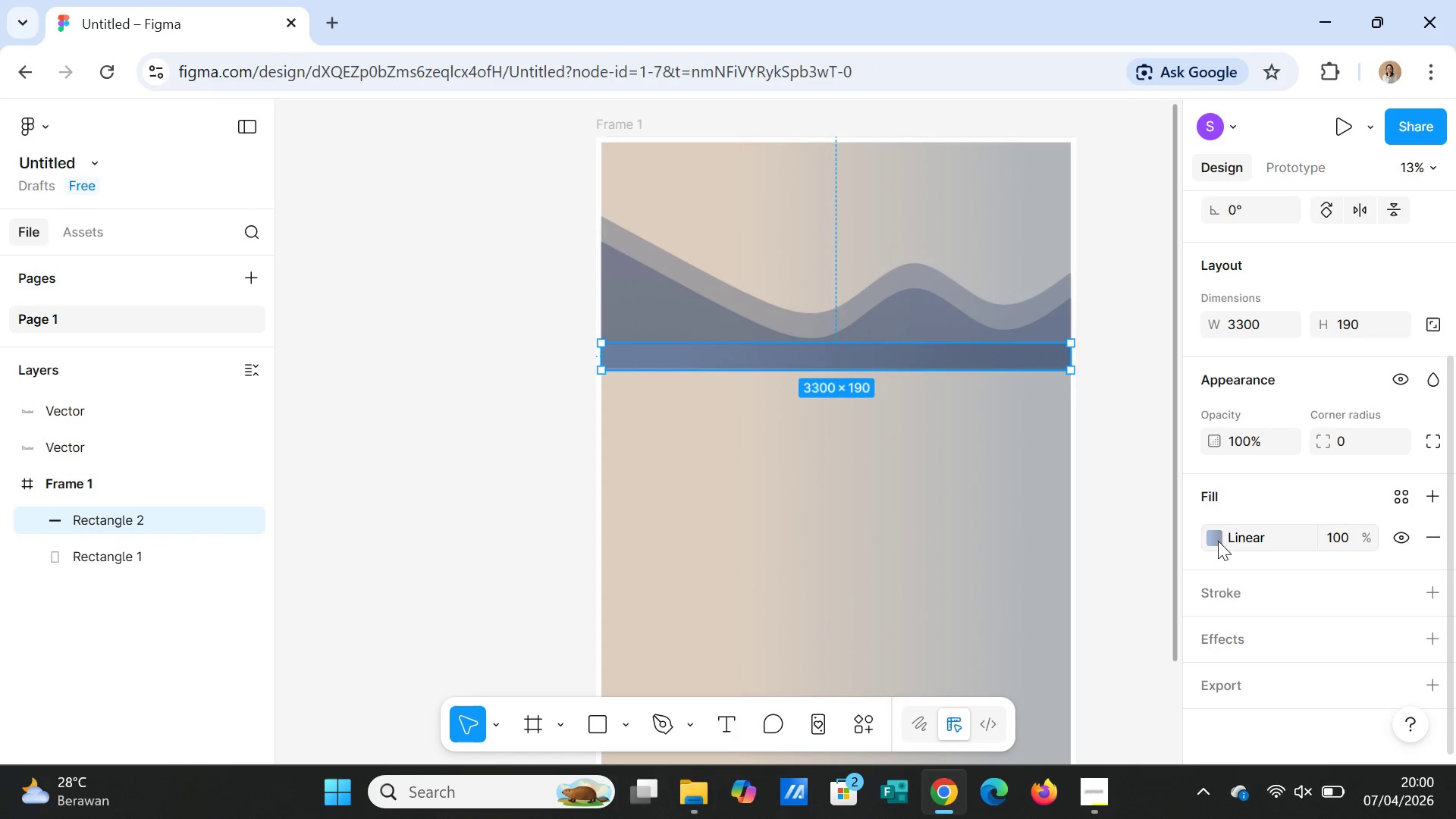 
left_click([1216, 539])
 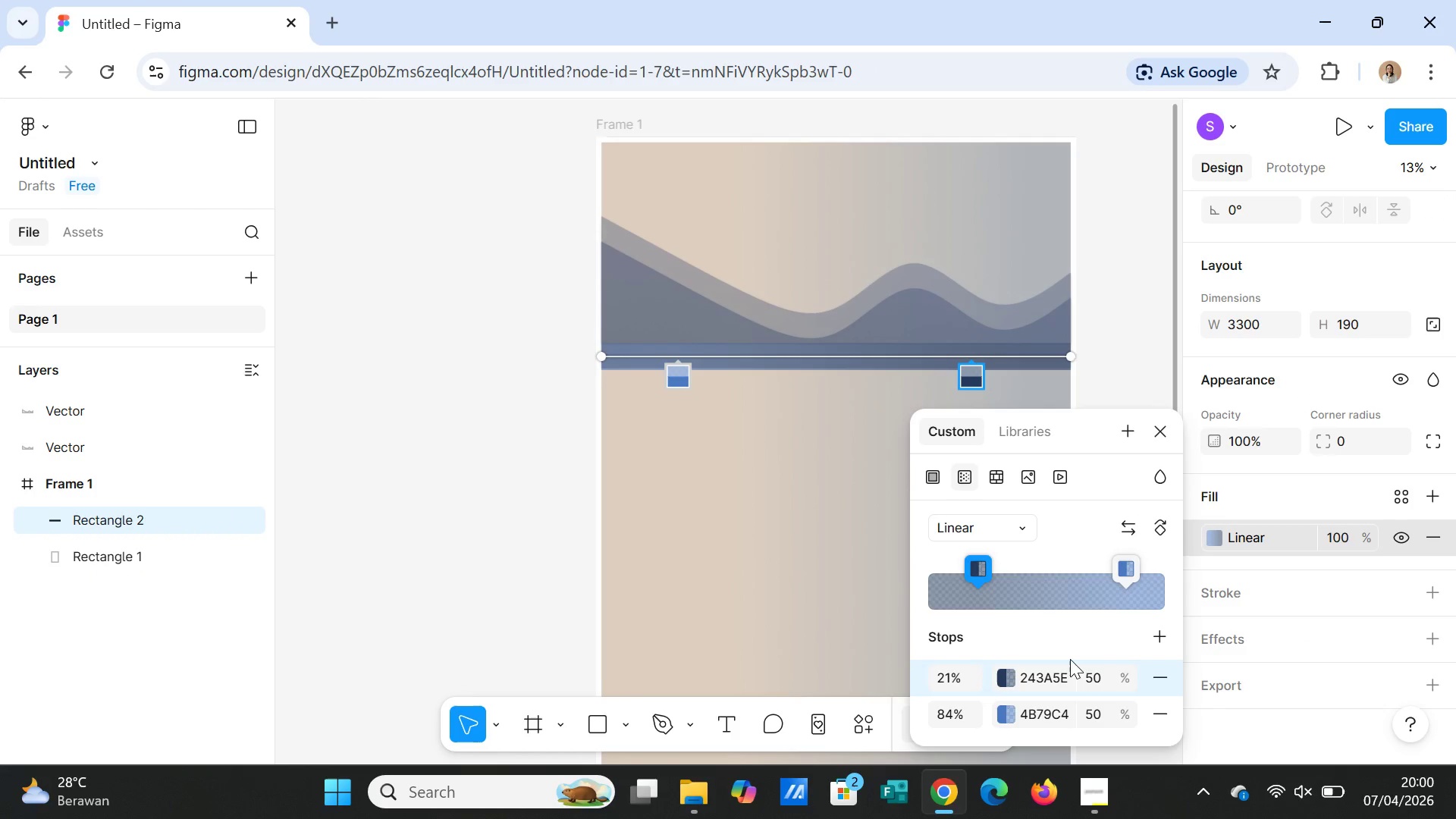 
left_click([1064, 675])
 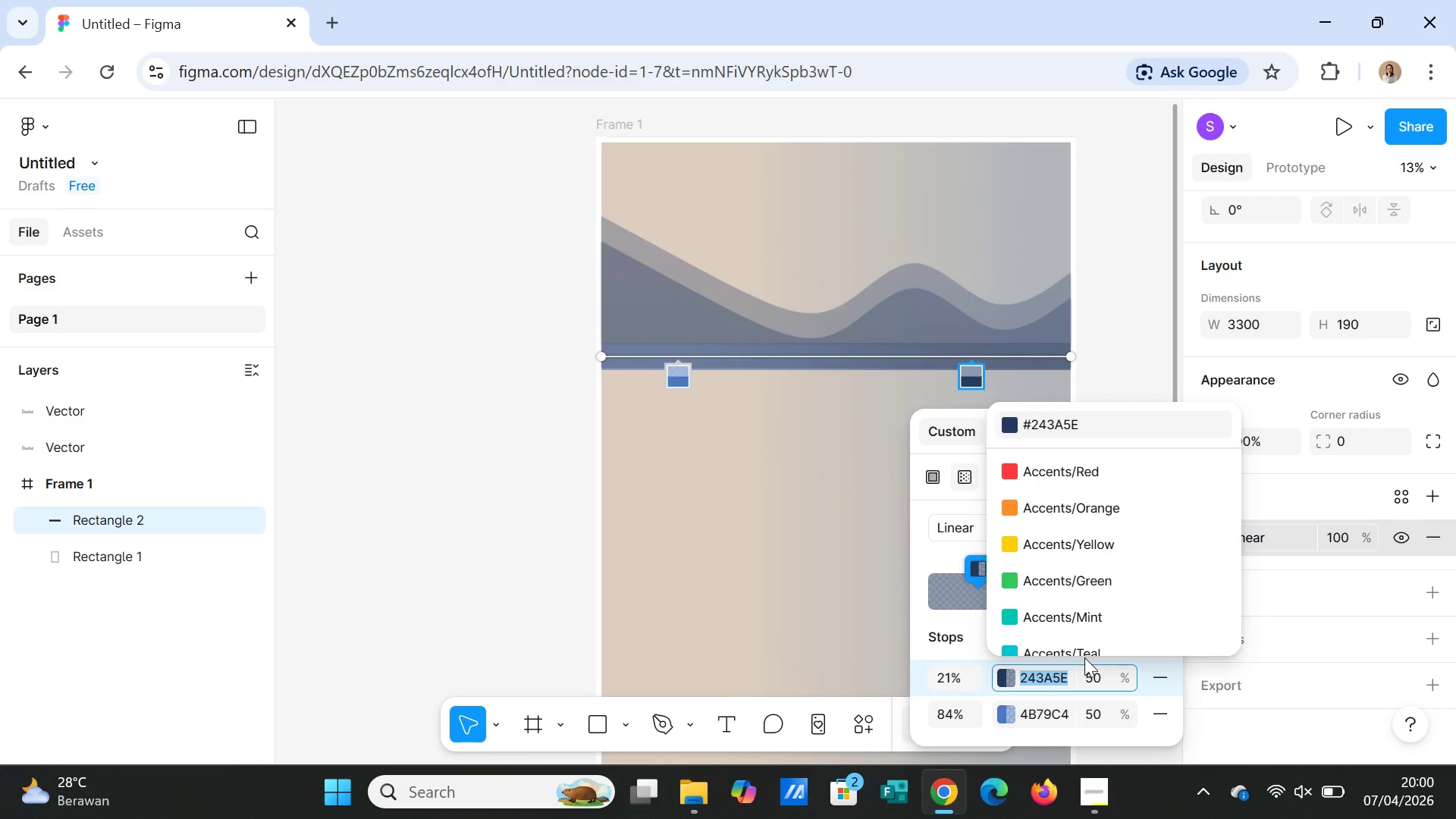 
wait(14.83)
 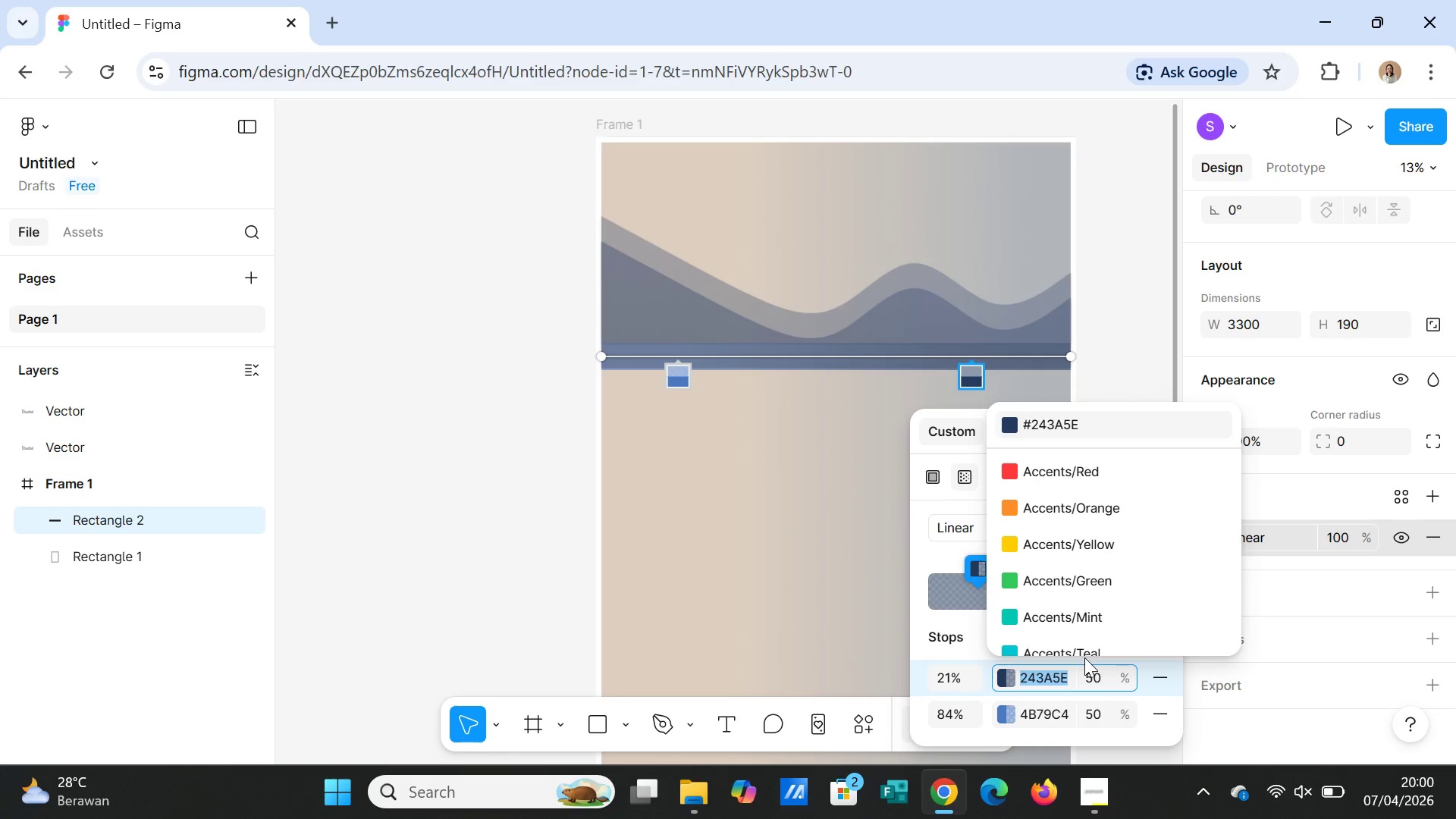 
key(Delete)
 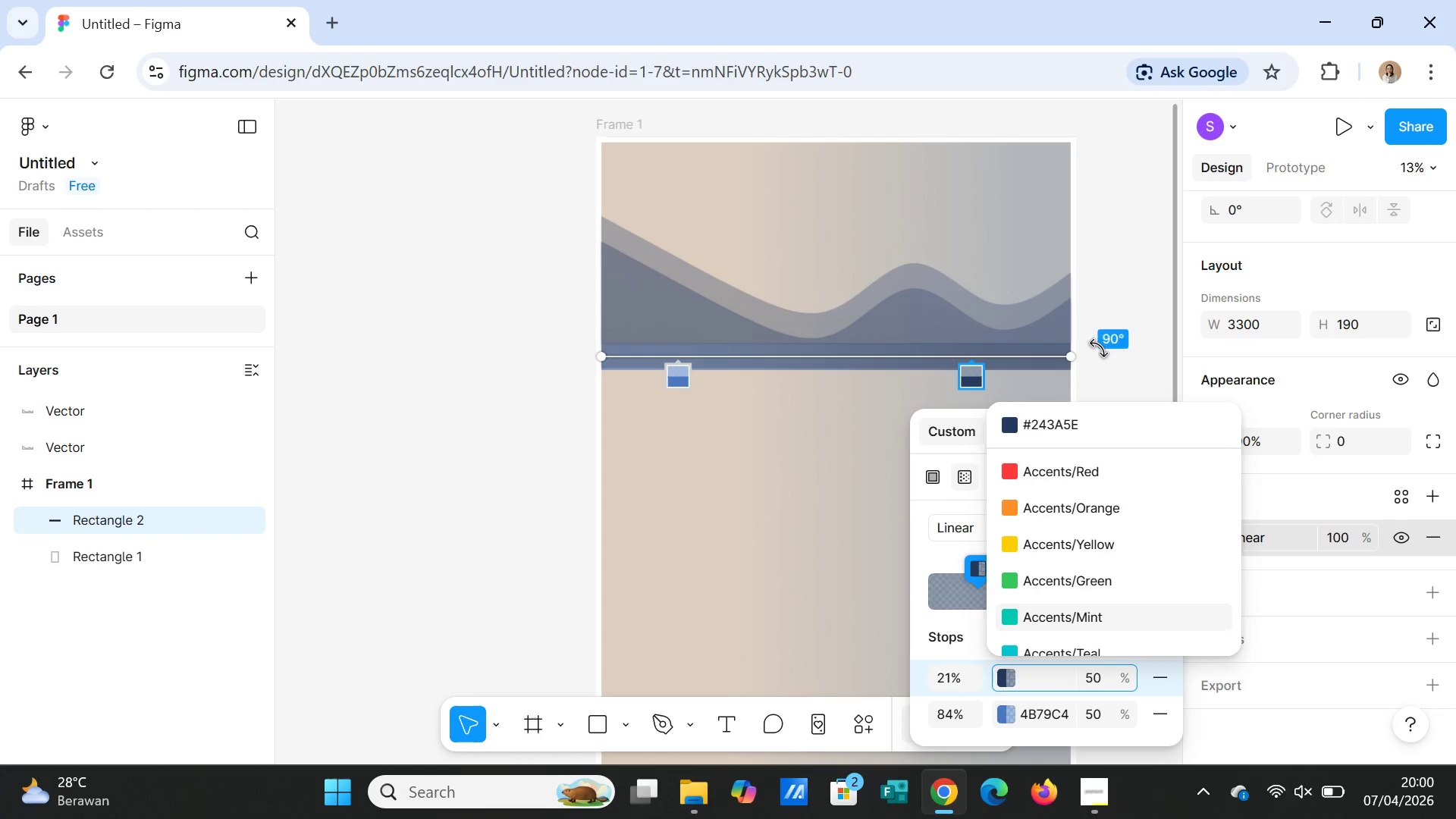 
left_click([1133, 352])
 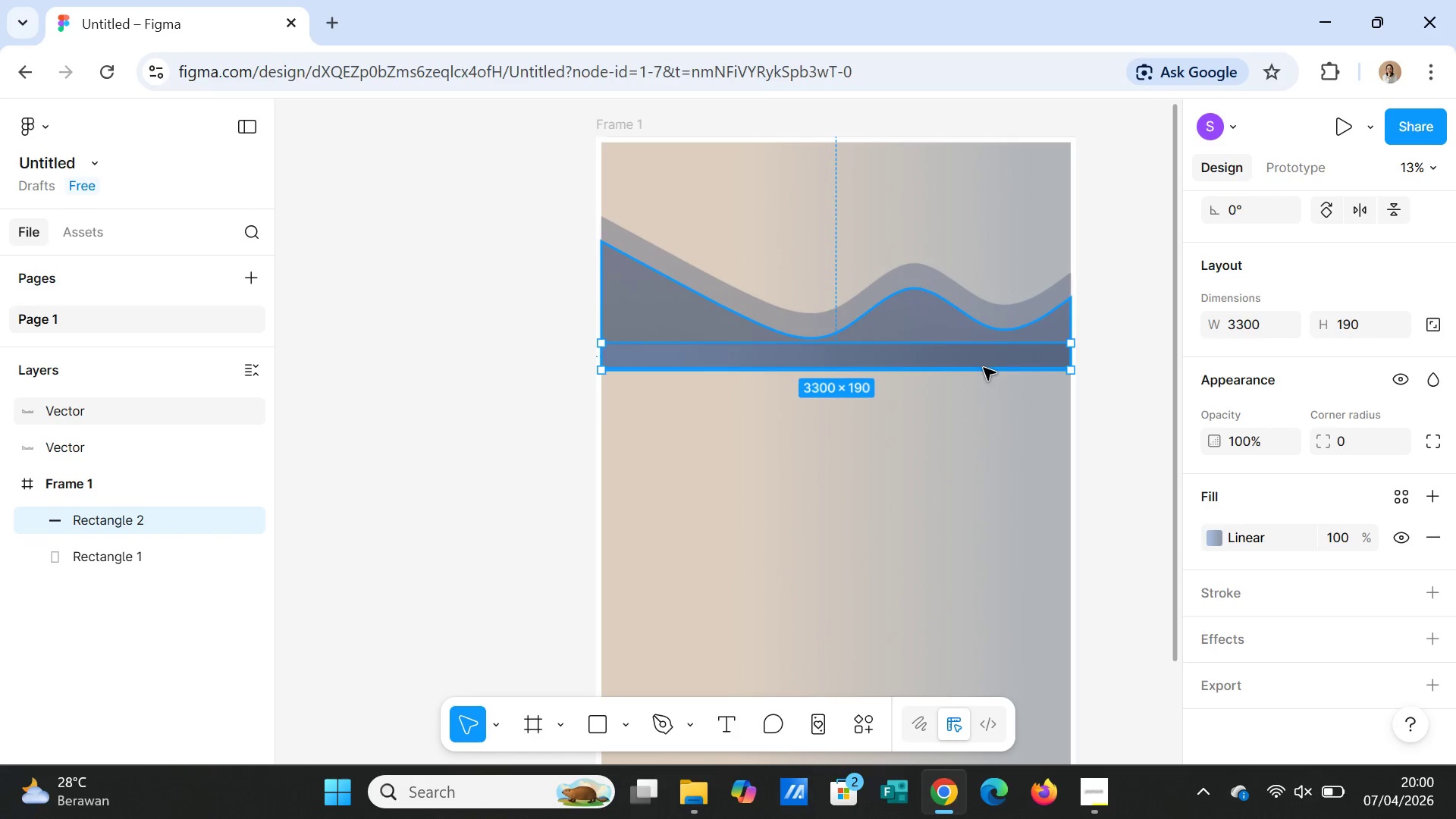 
key(Delete)
 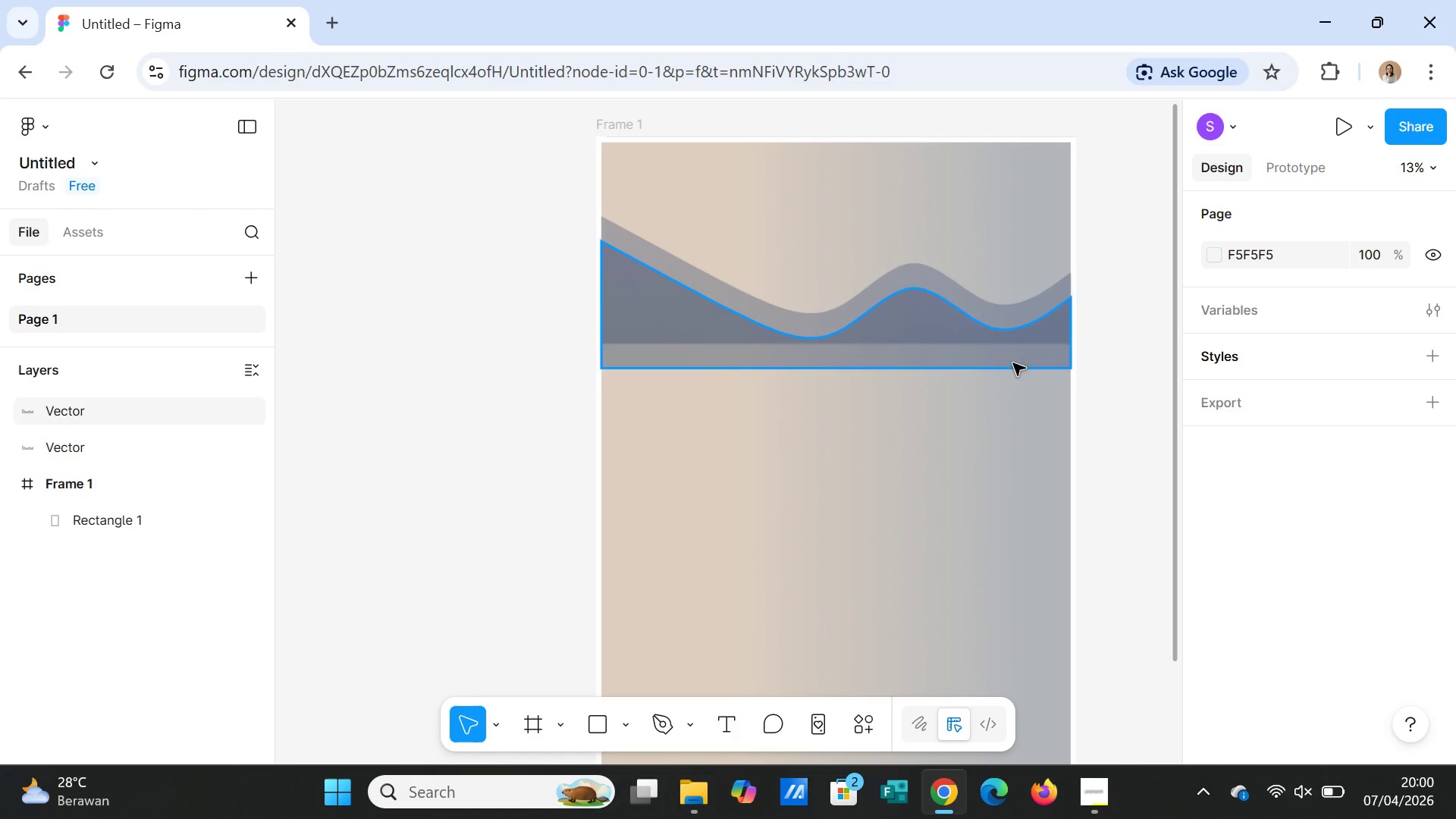 
left_click([1015, 424])
 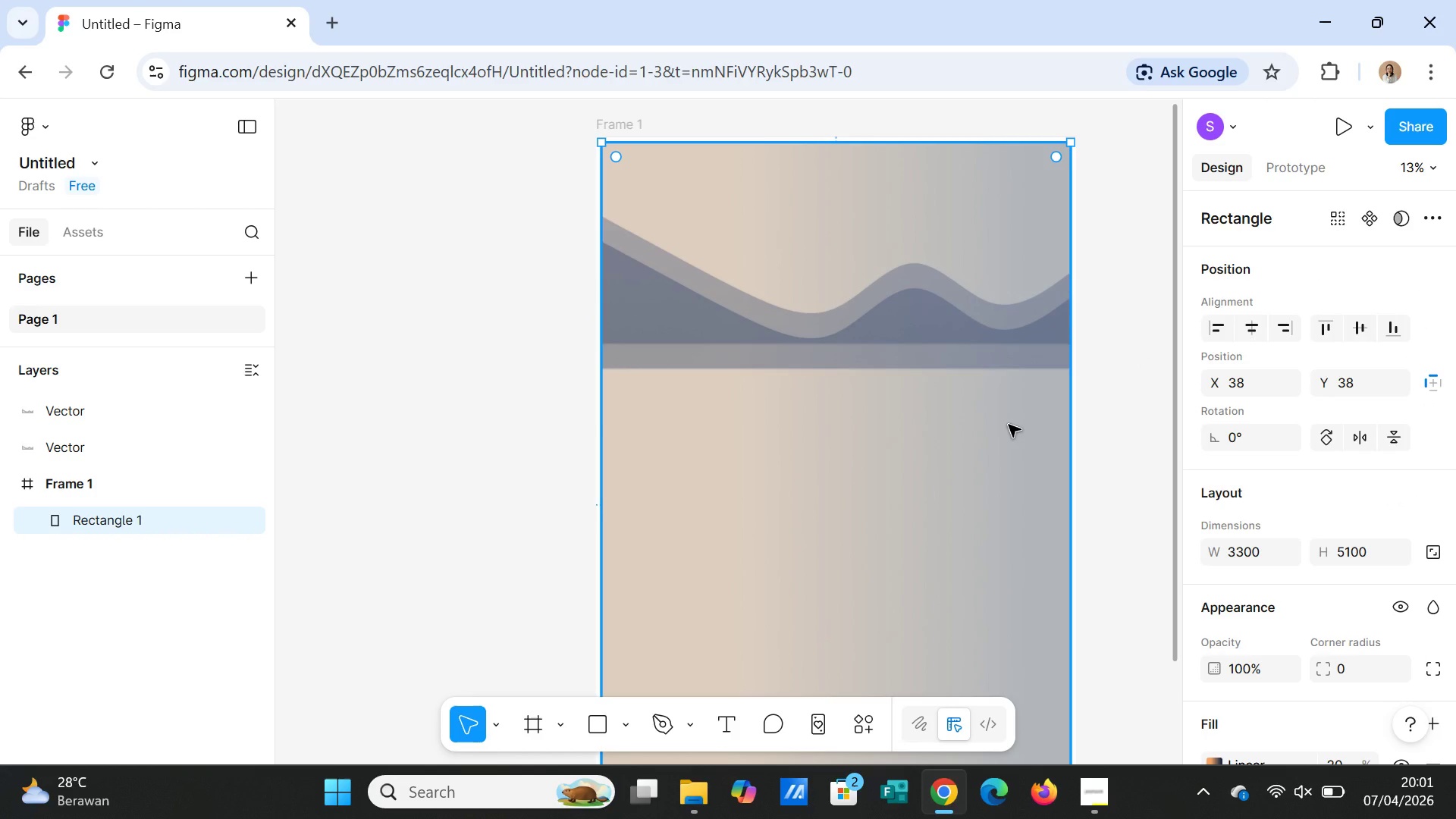 
wait(6.27)
 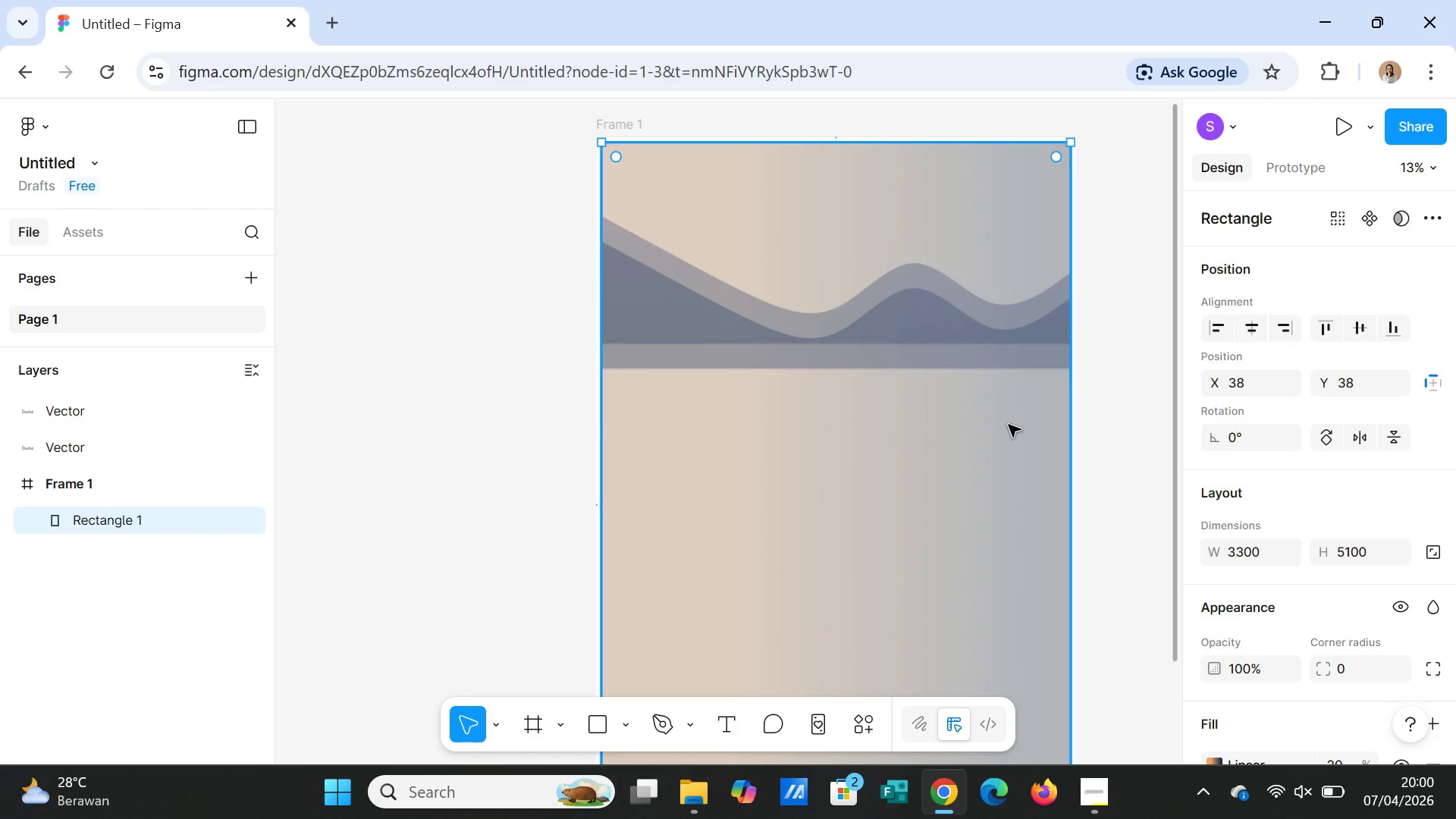 
left_click([938, 337])
 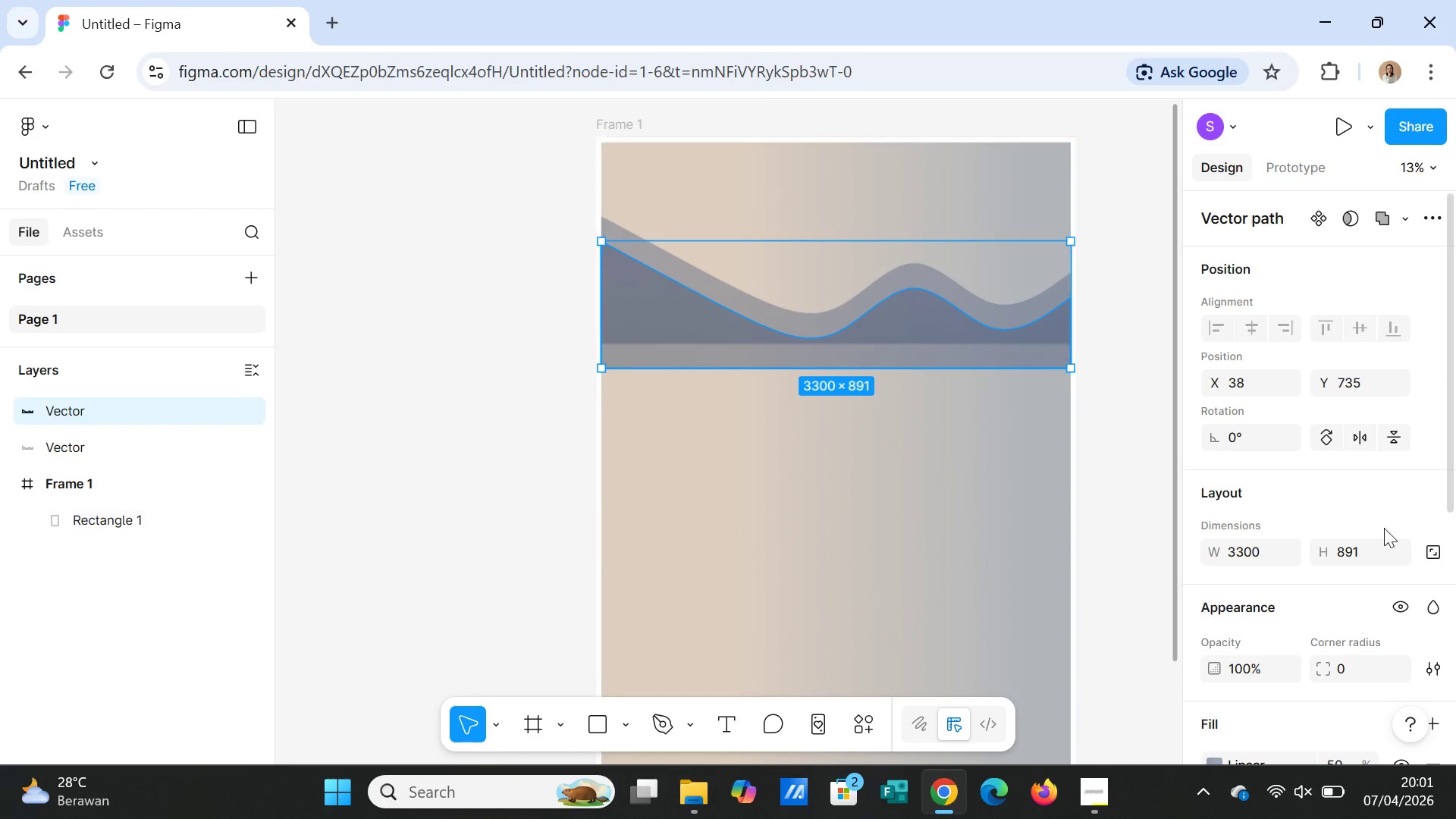 
scroll: coordinate [1421, 658], scroll_direction: down, amount: 6.0
 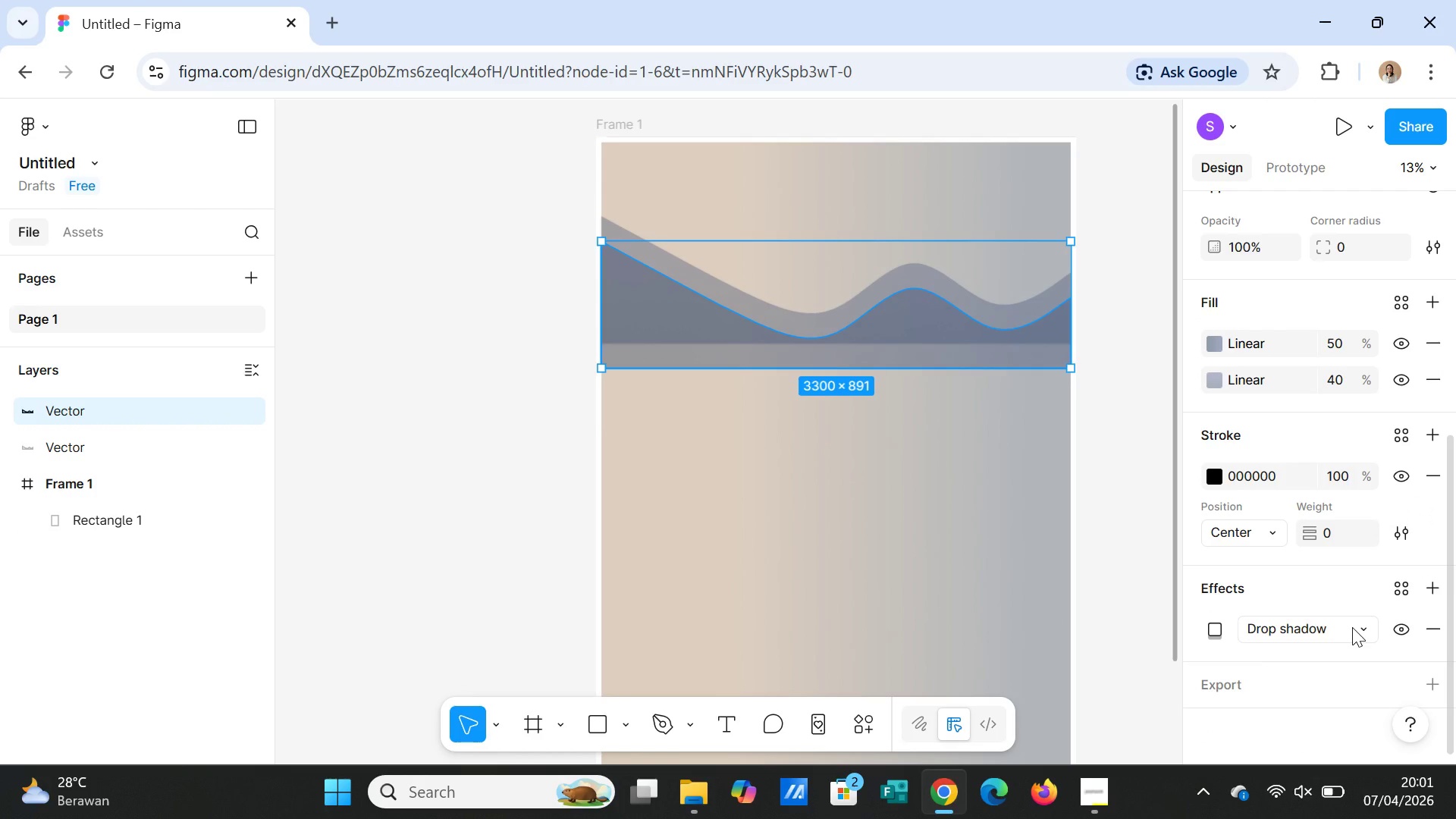 
left_click([1352, 627])
 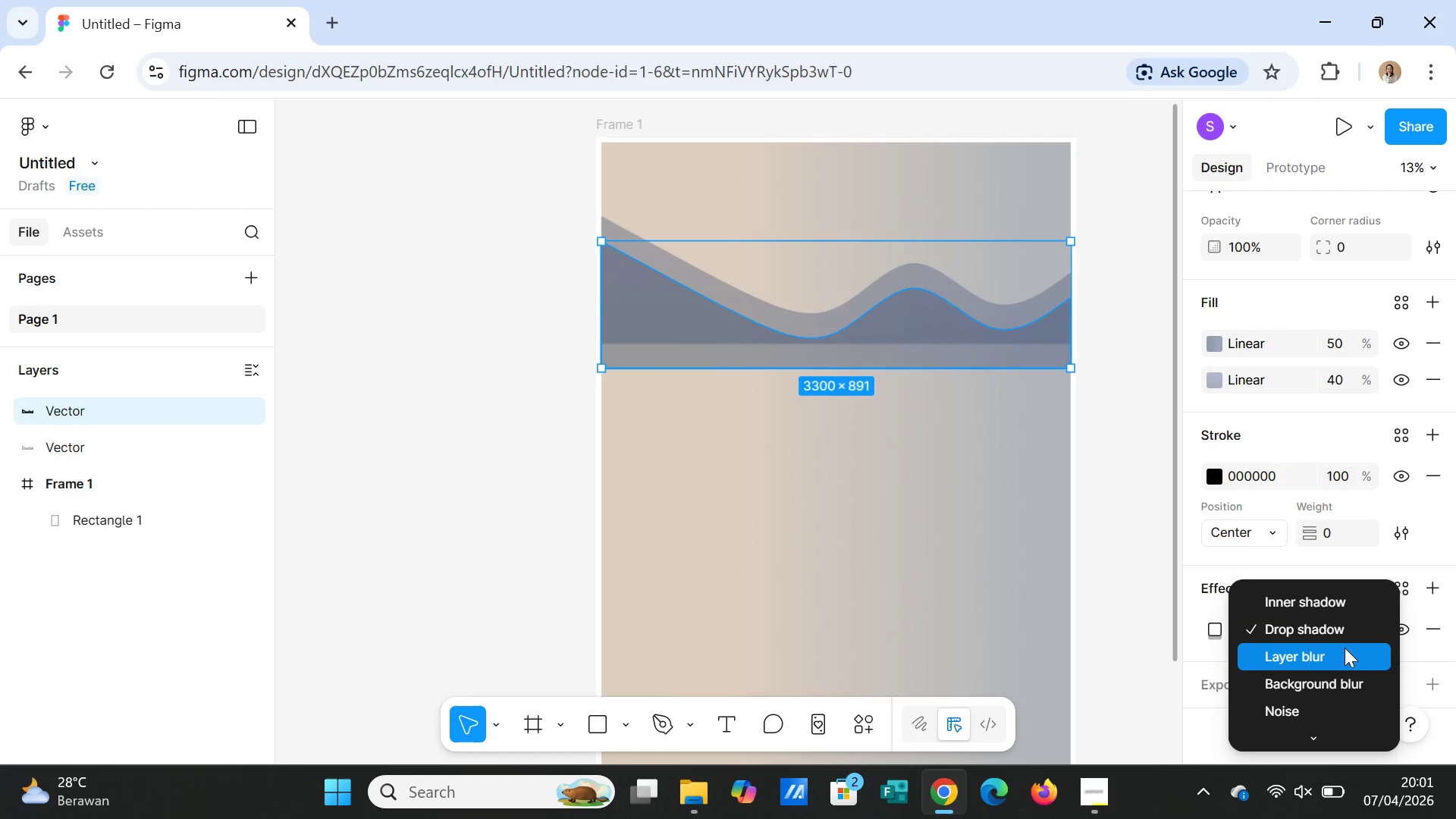 
left_click([1345, 648])
 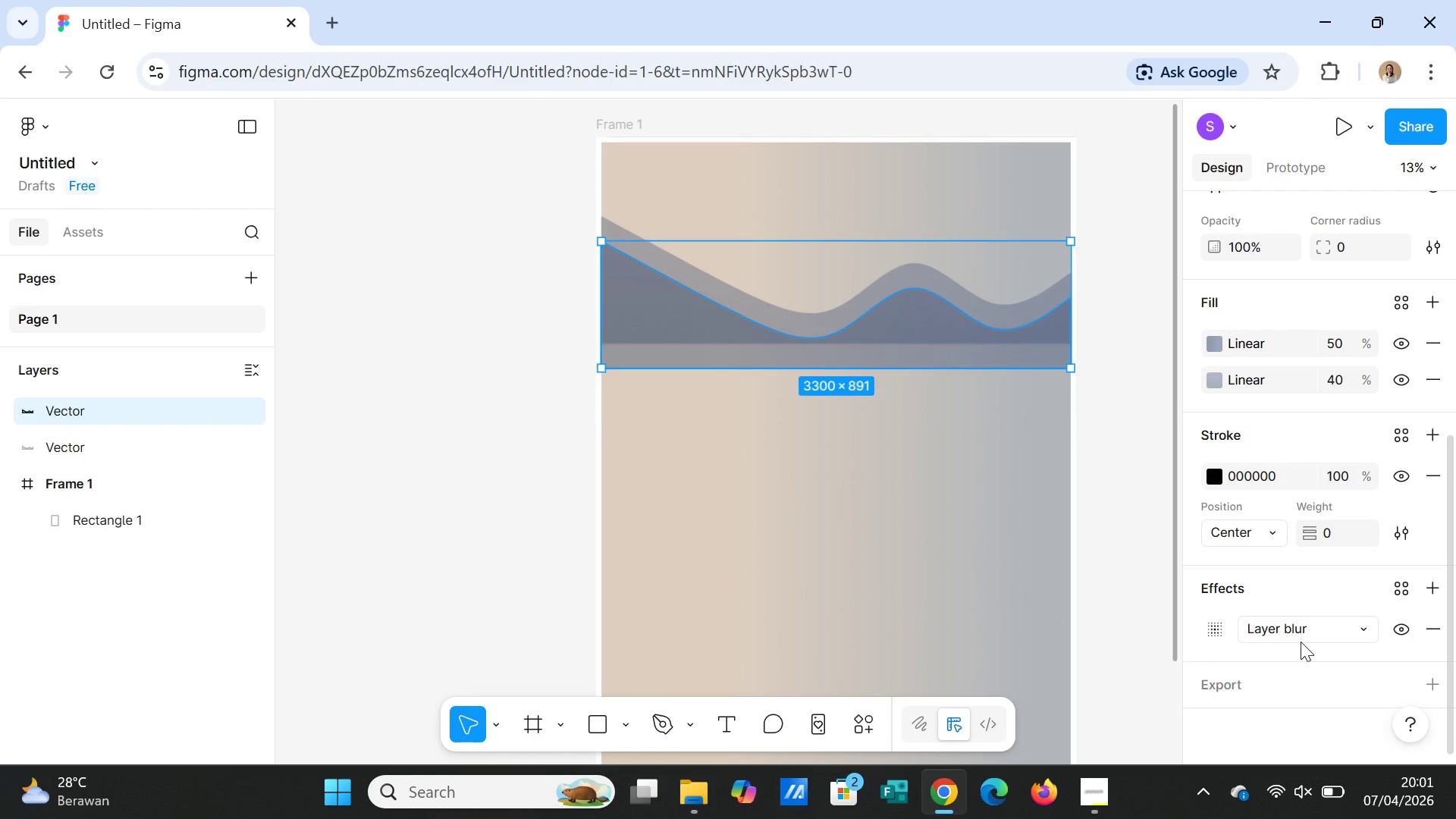 
wait(9.36)
 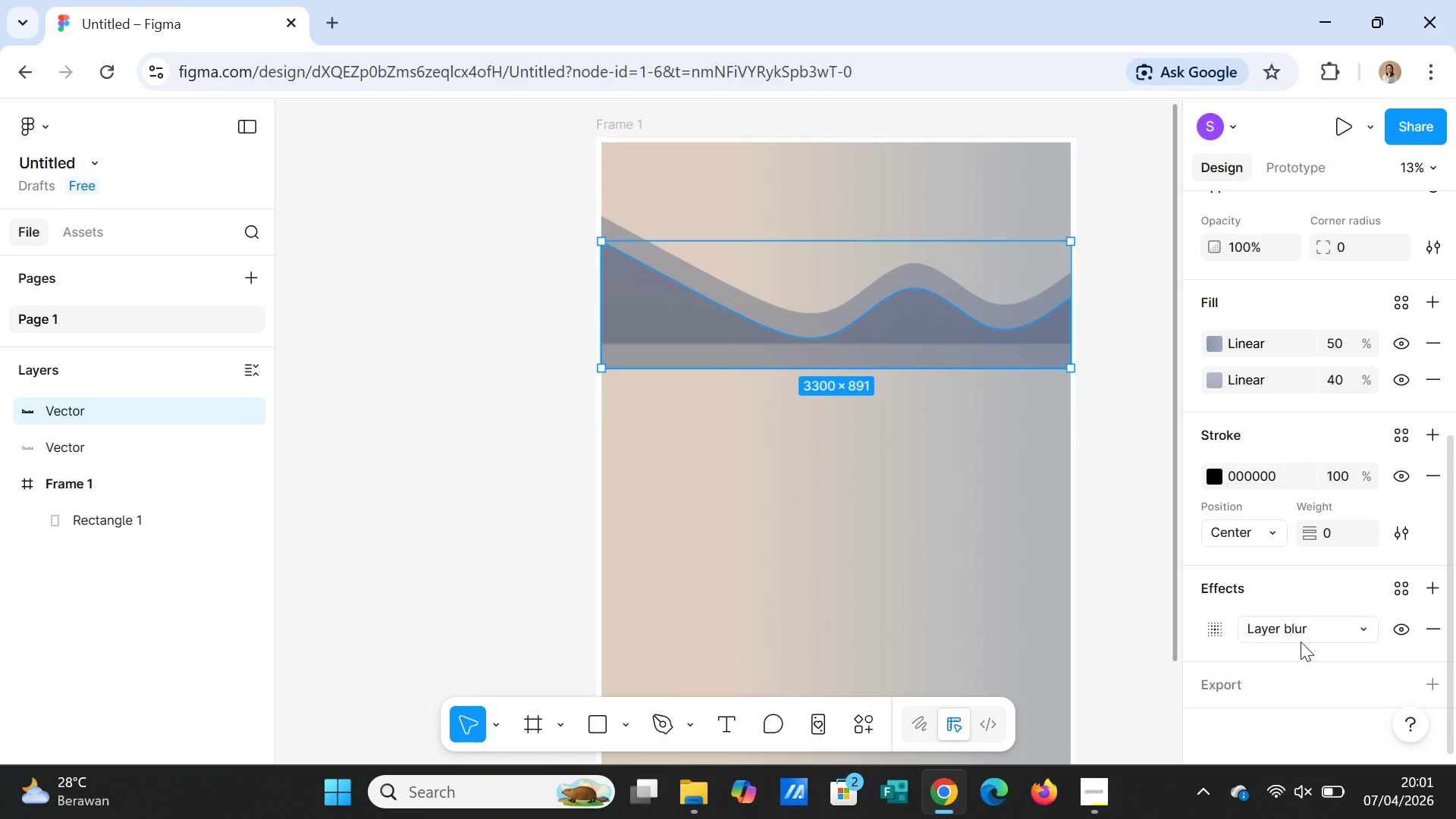 
left_click([1364, 633])
 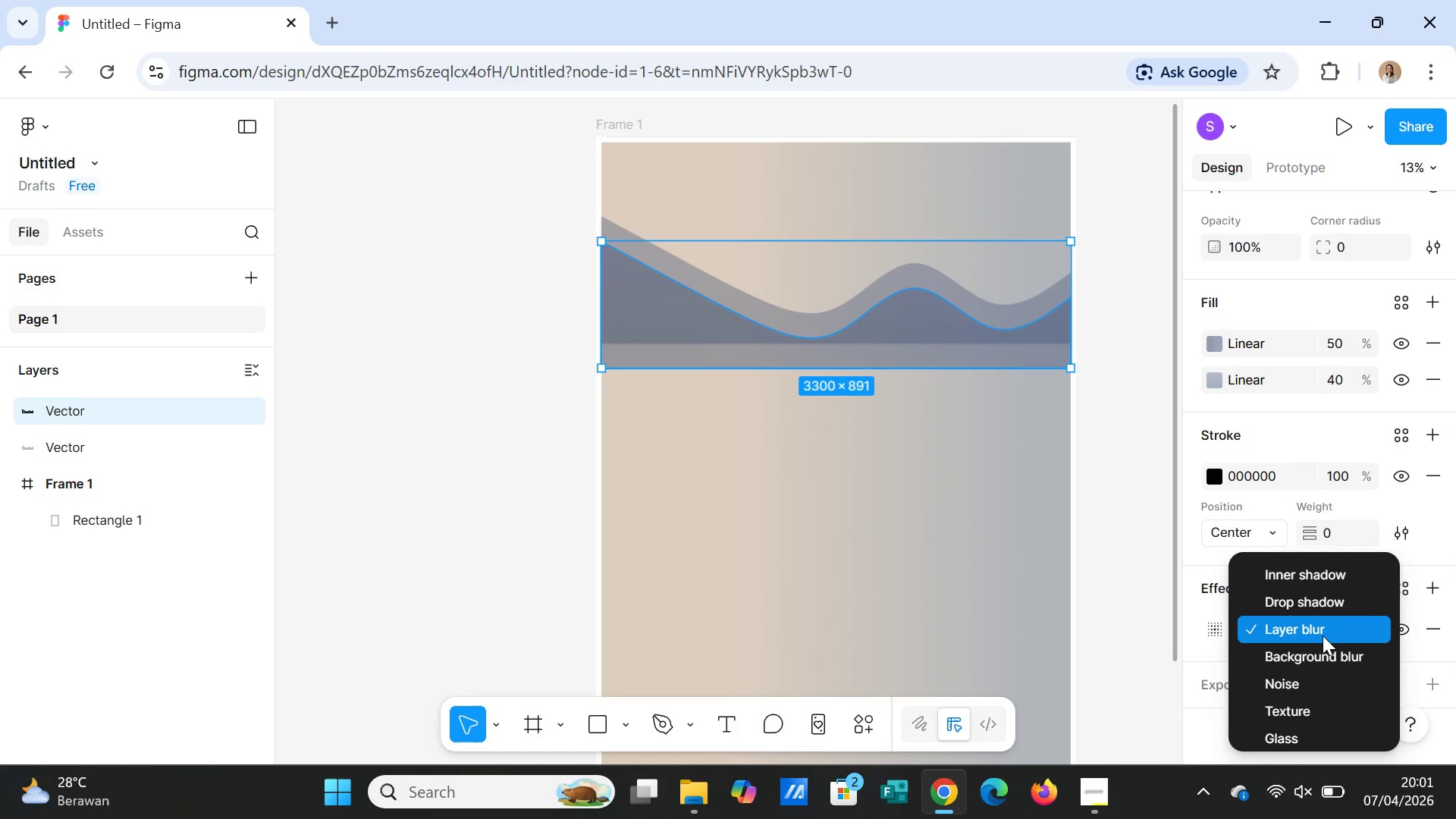 
left_click([1323, 635])
 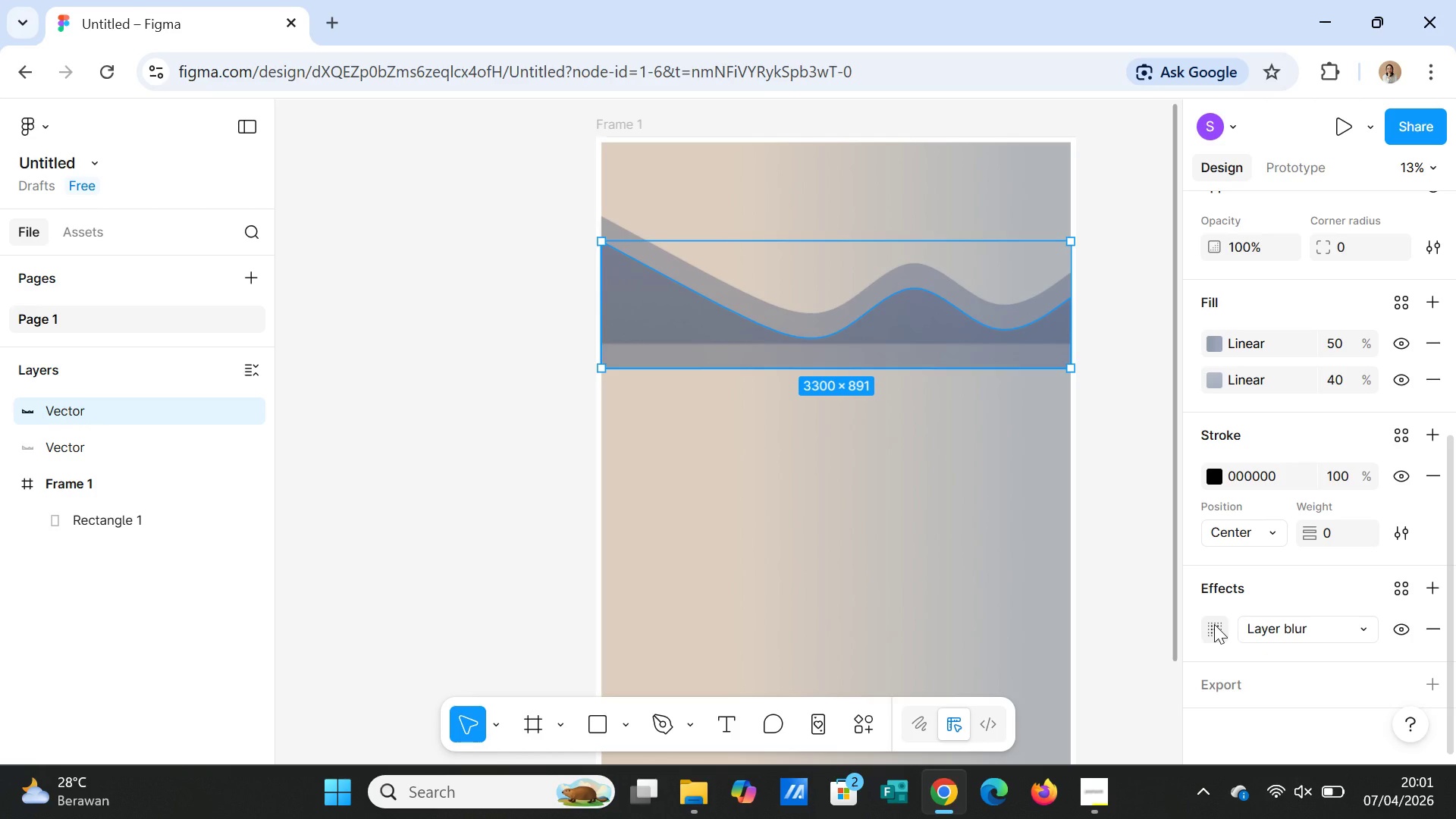 
left_click([1214, 624])
 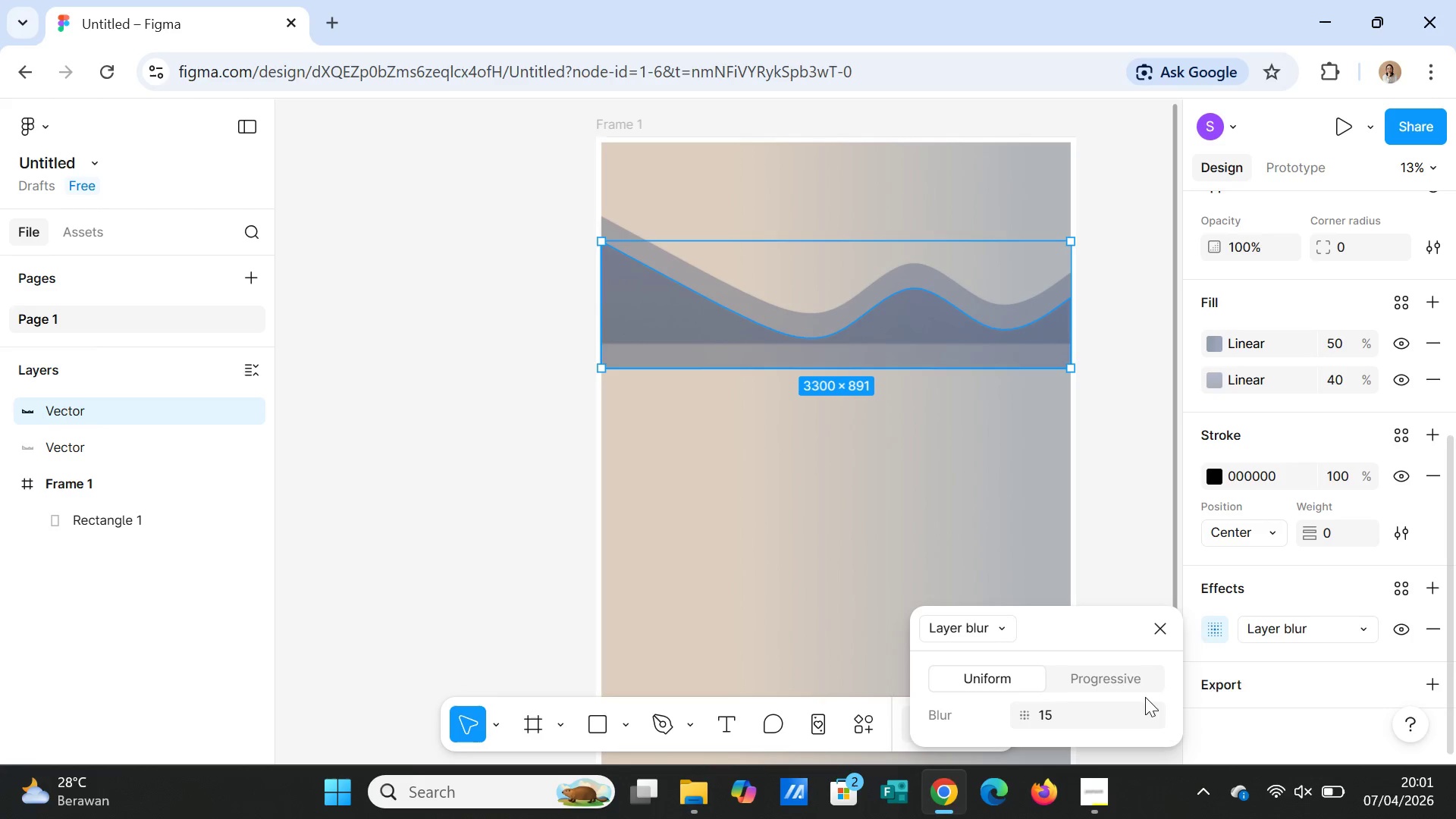 
scroll: coordinate [1053, 714], scroll_direction: down, amount: 1.0
 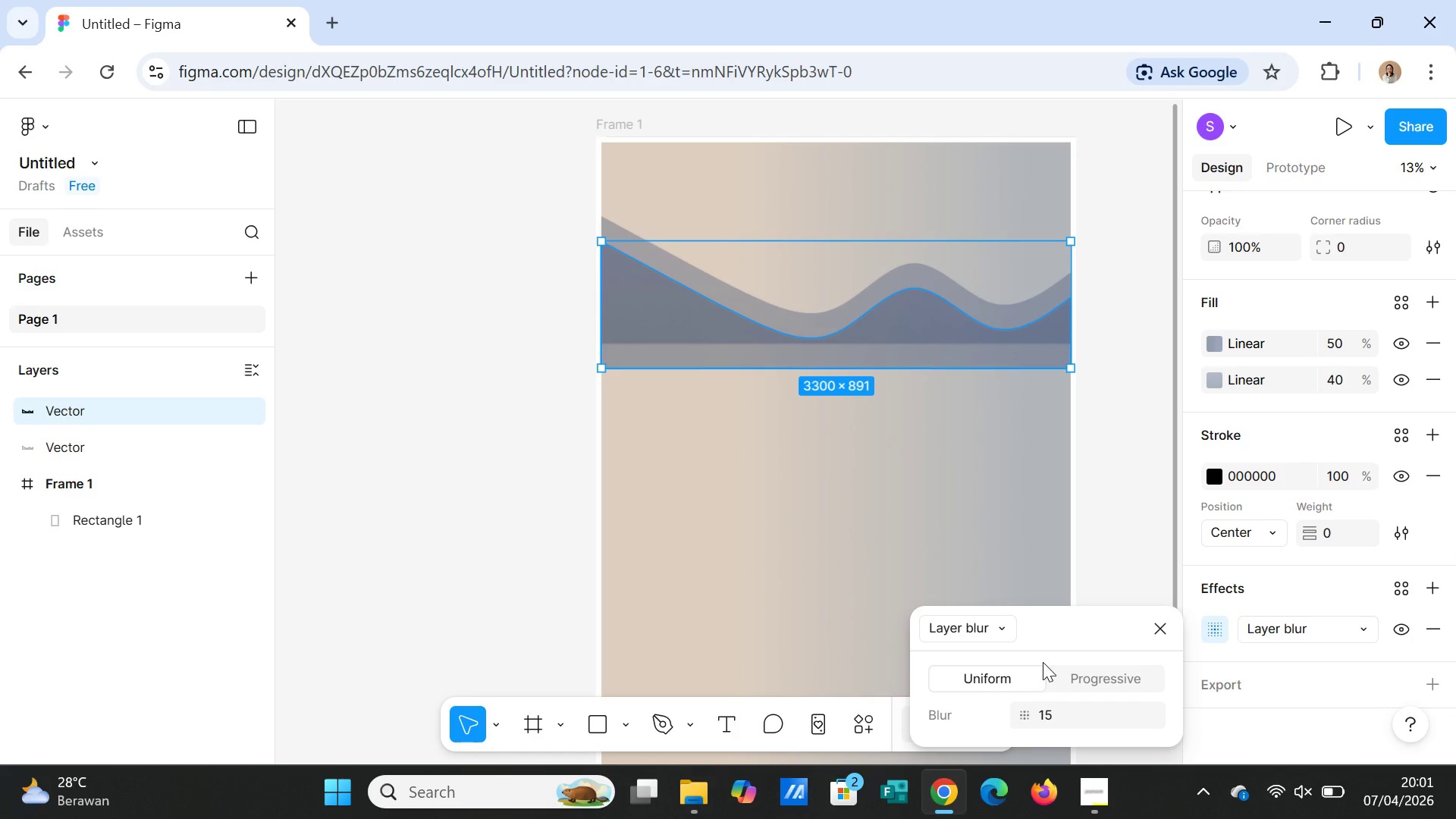 
wait(9.53)
 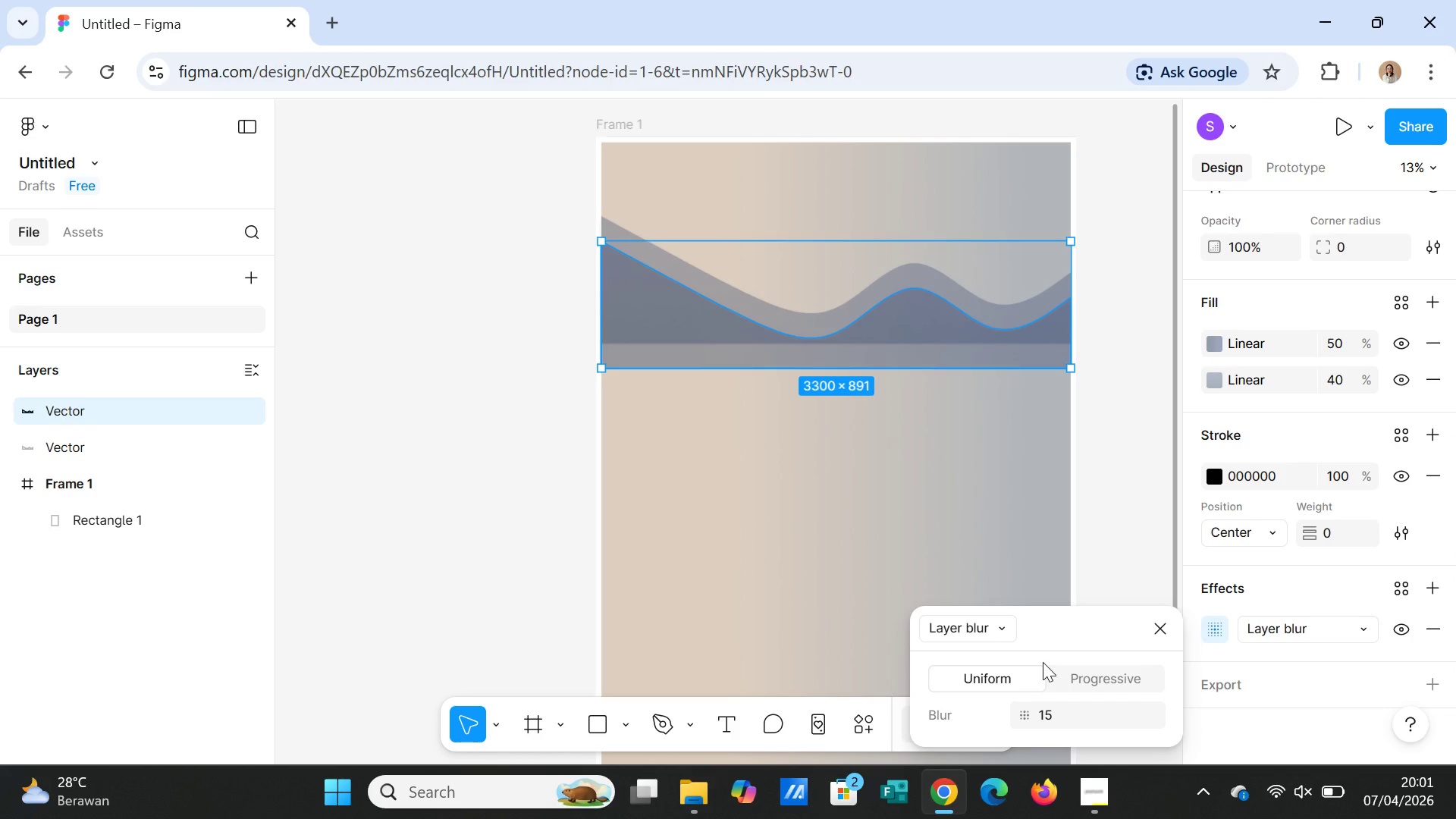 
left_click([1050, 713])
 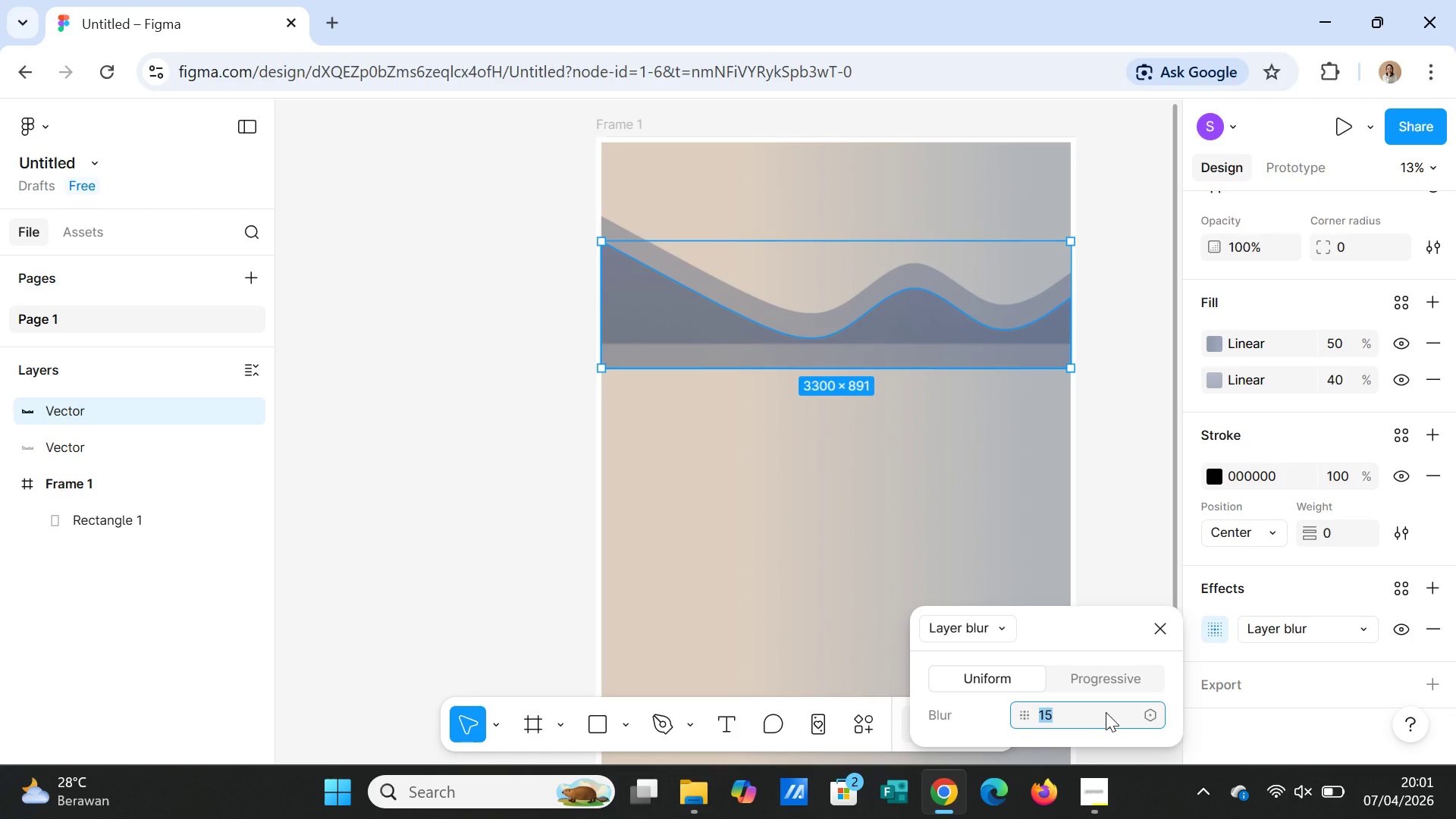 
scroll: coordinate [1119, 703], scroll_direction: down, amount: 3.0
 